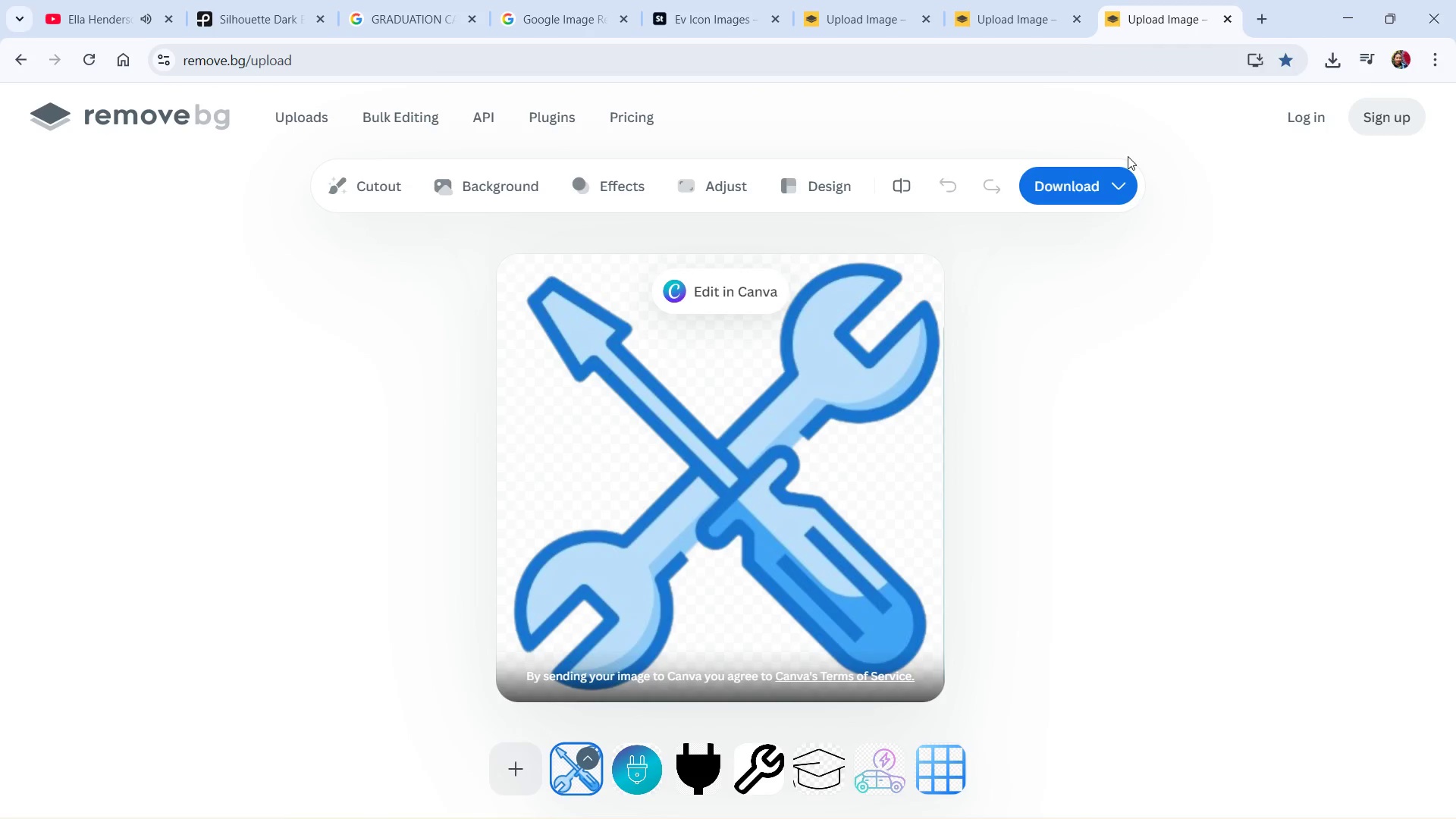 
left_click([1075, 243])
 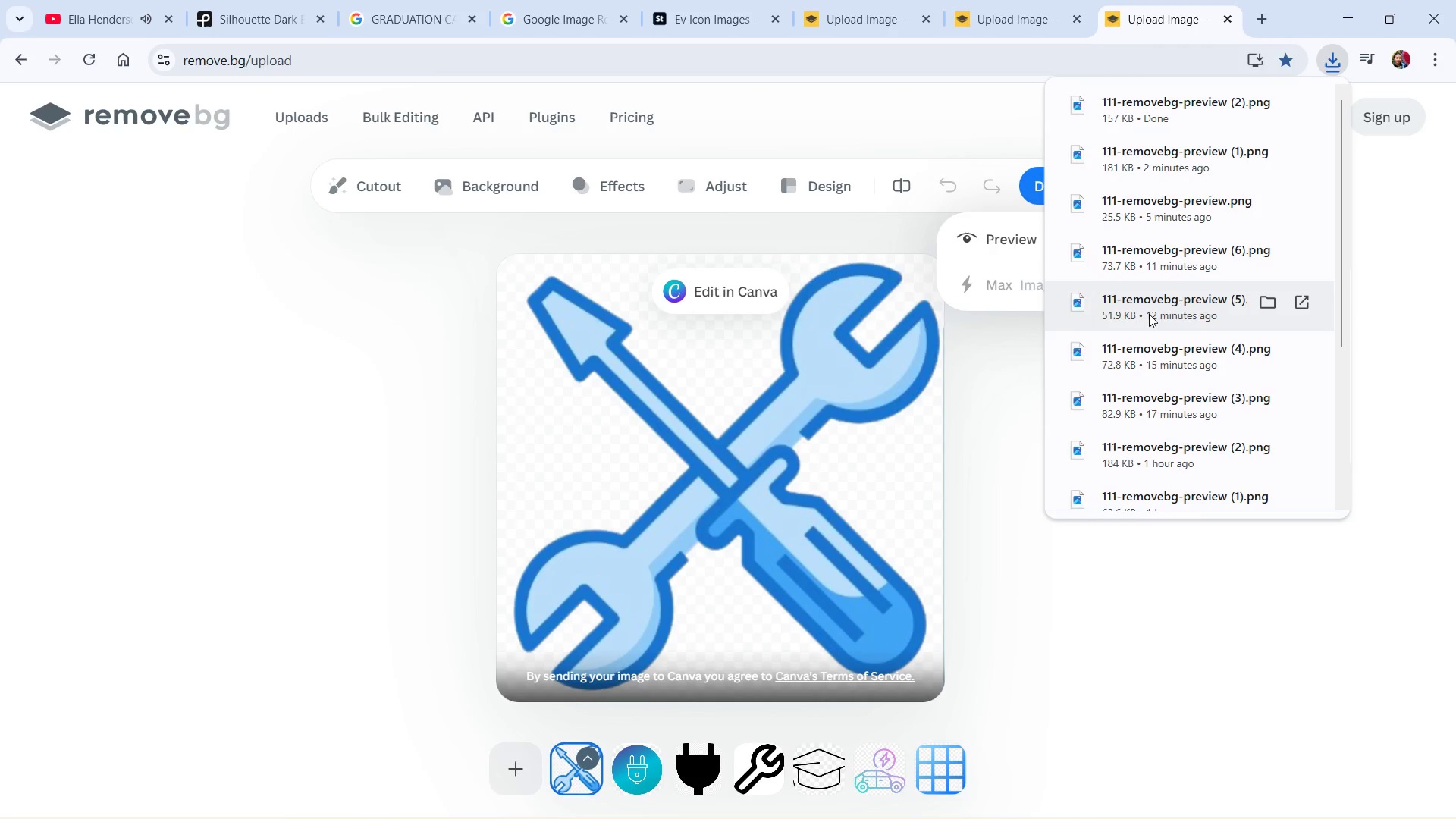 
key(Alt+Tab)
 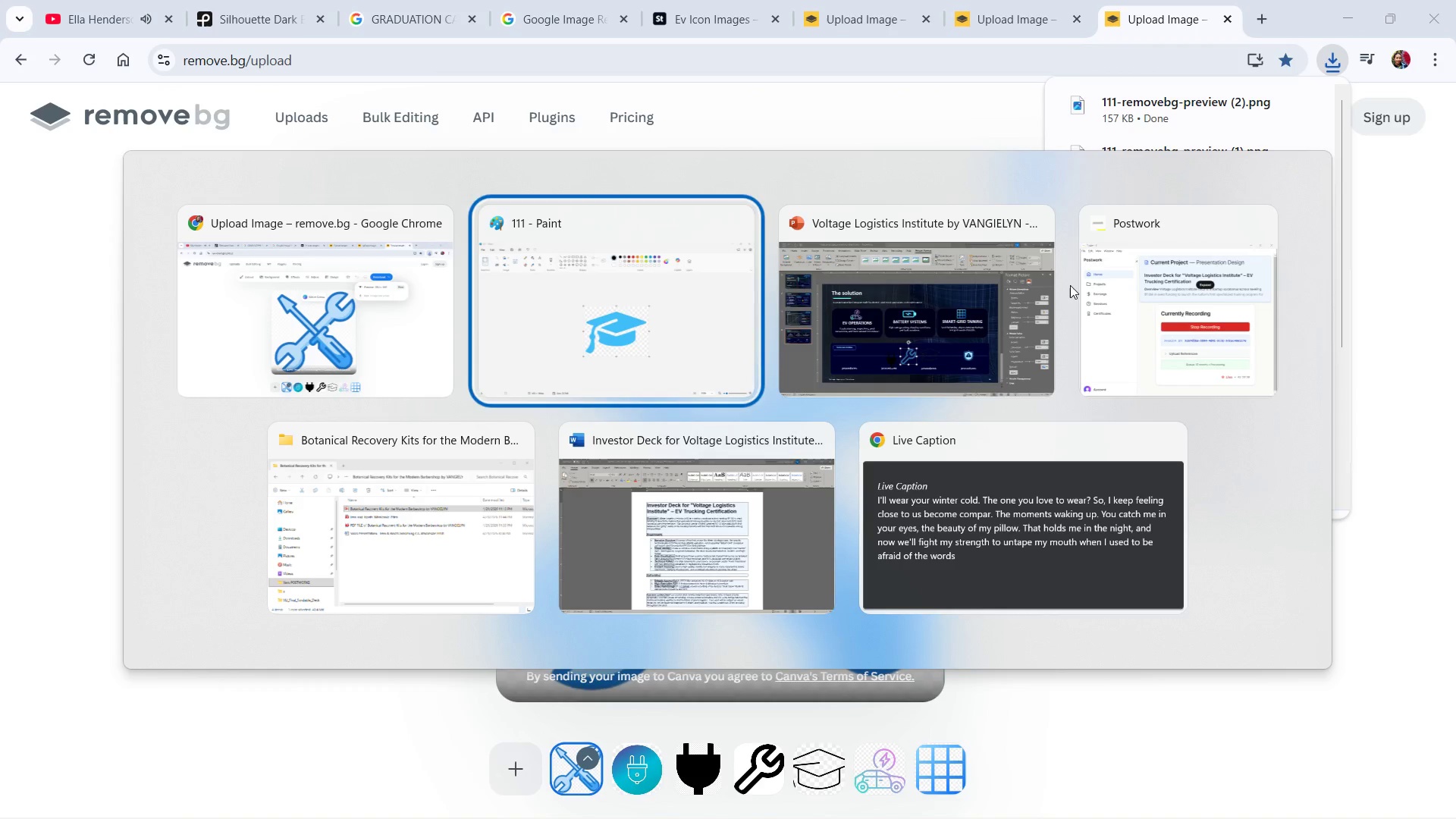 
key(Alt+Tab)
 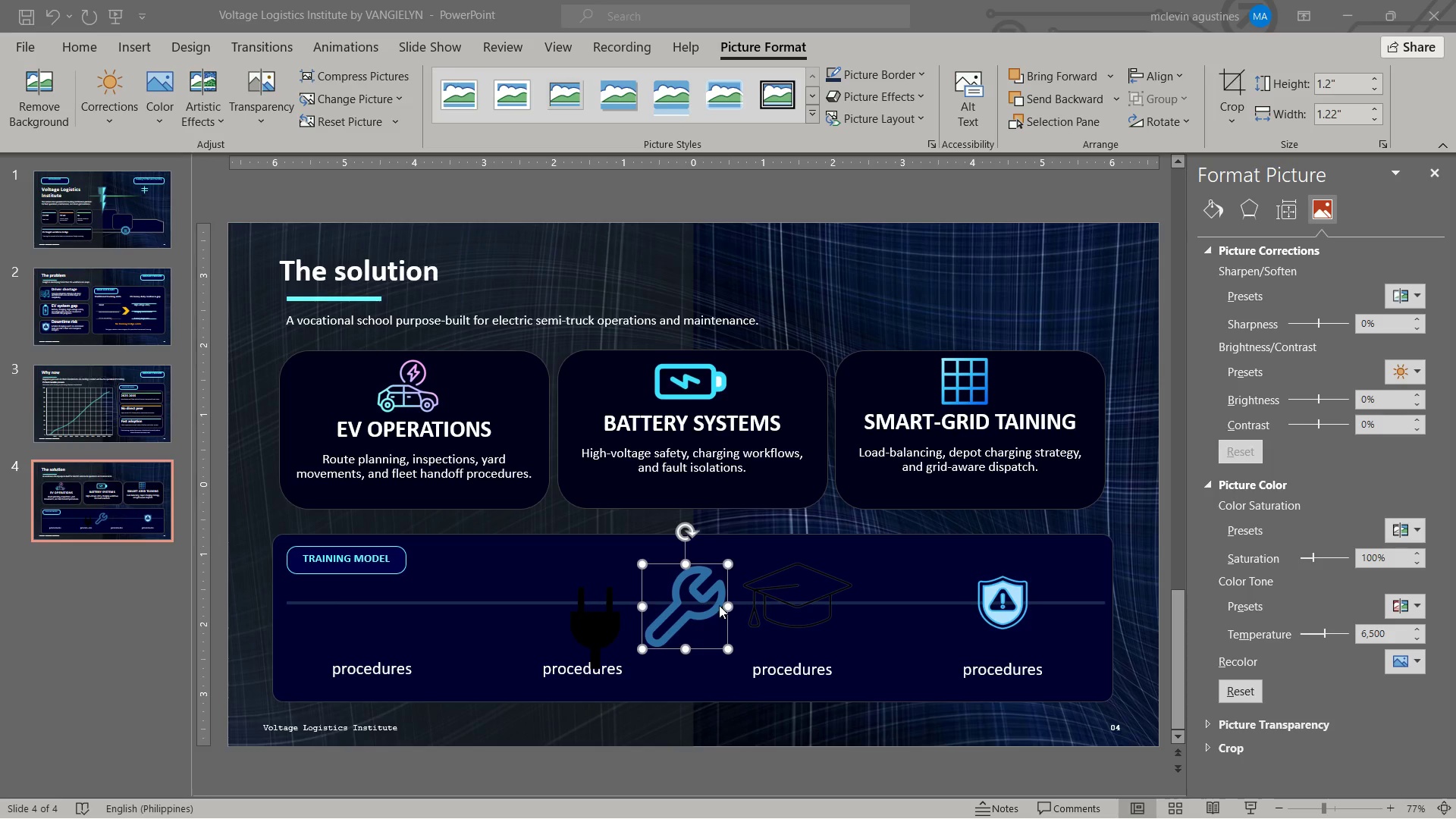 
key(Delete)
 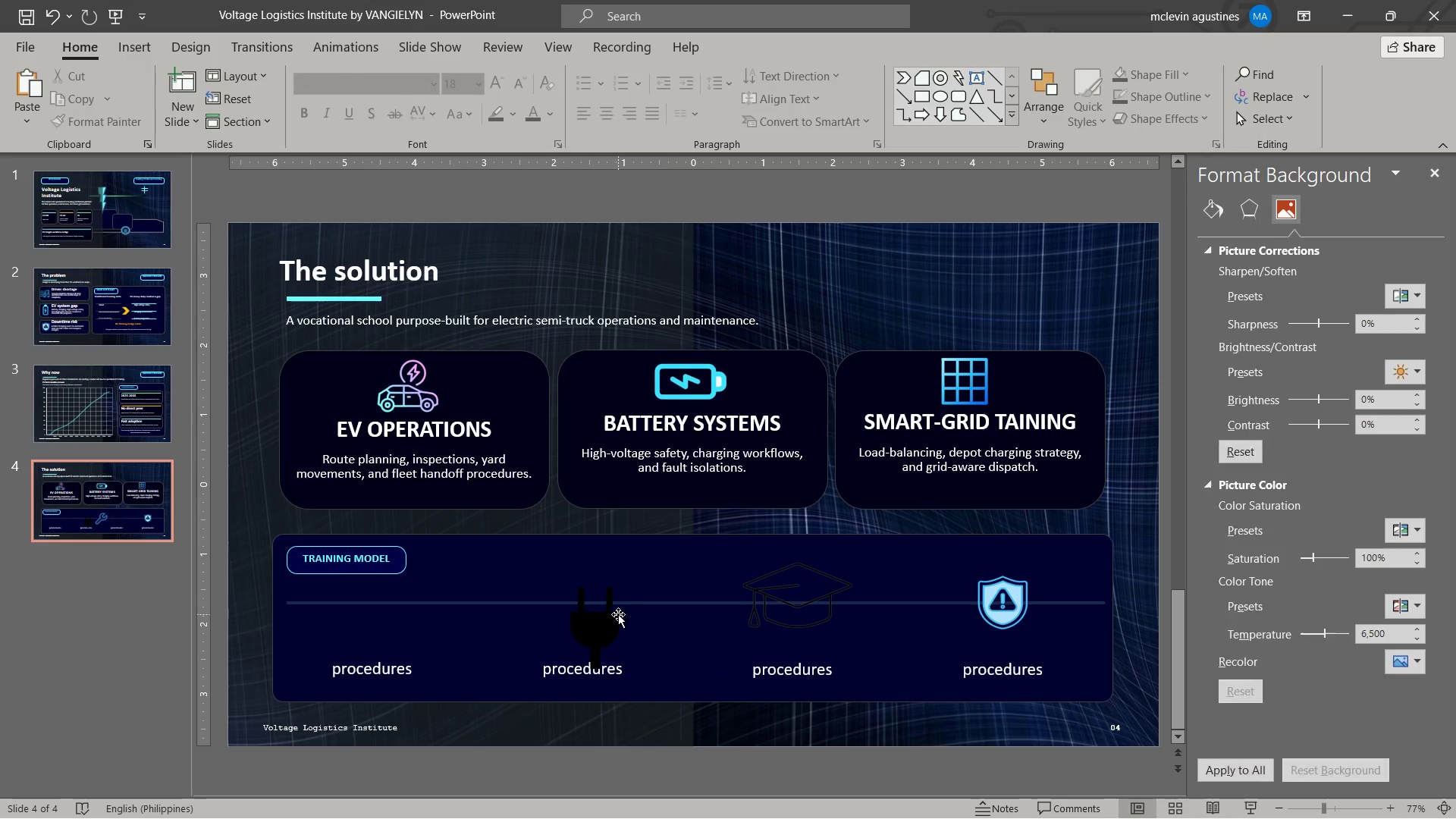 
left_click([617, 614])
 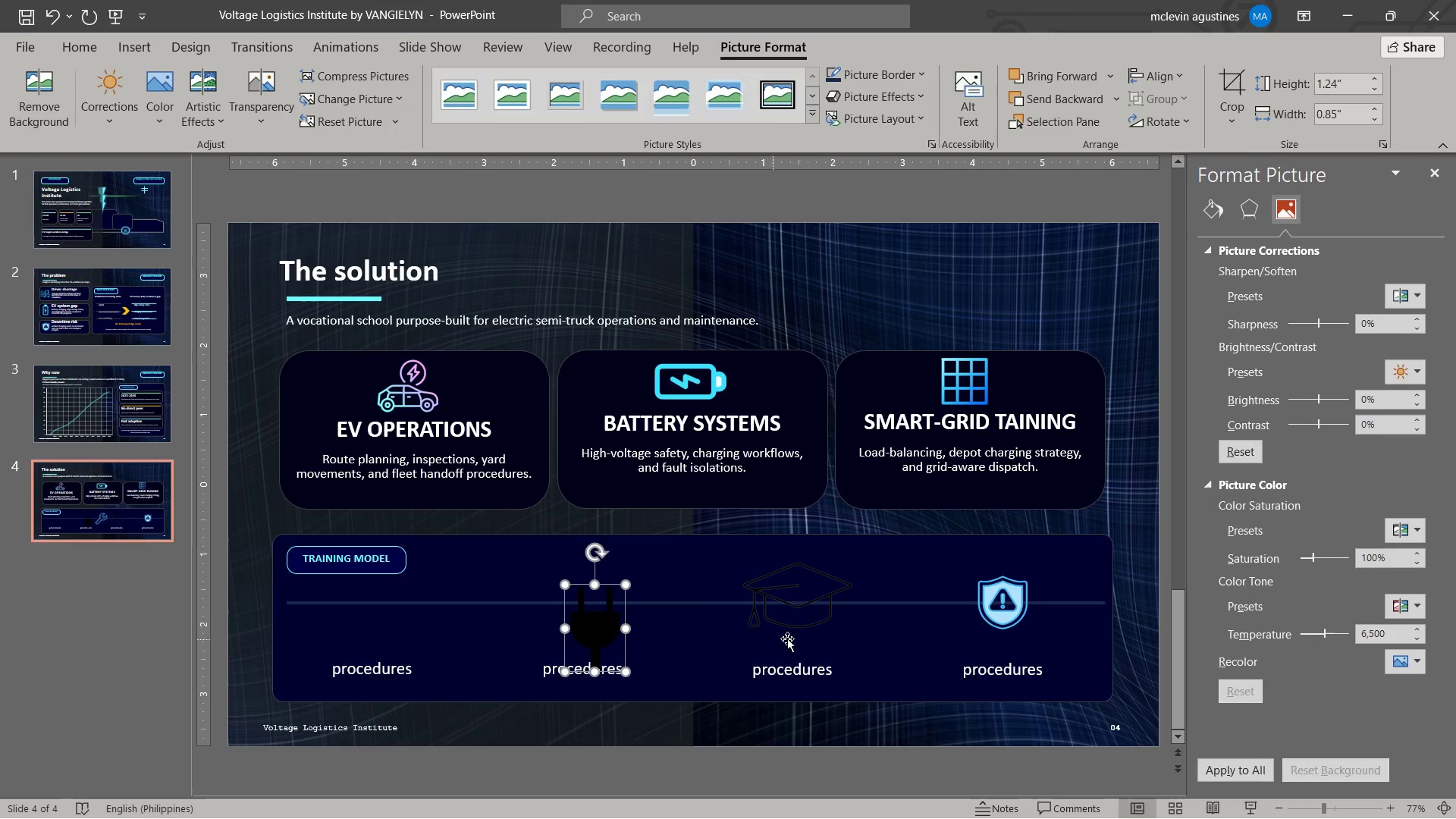 
key(Delete)
 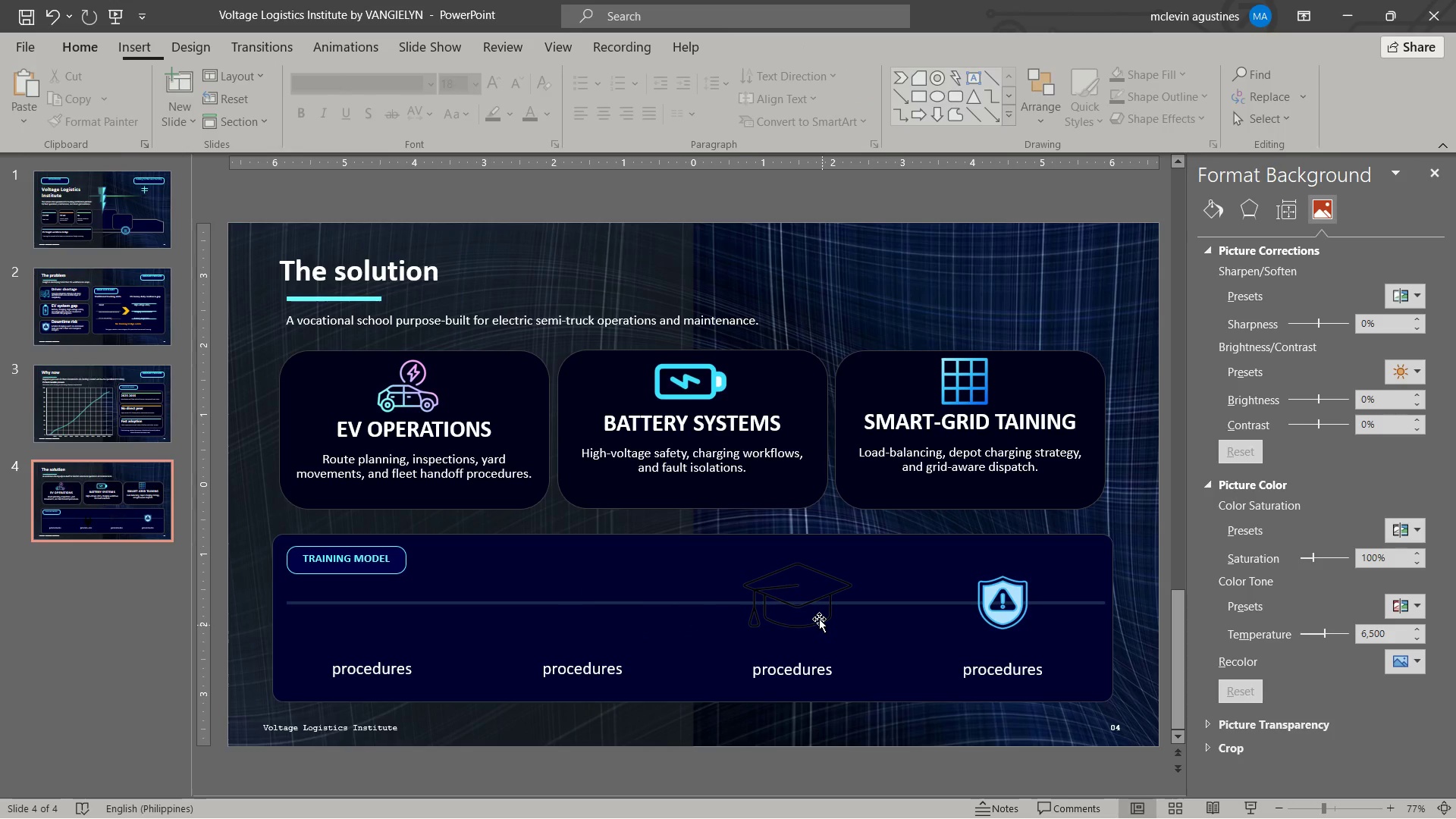 
left_click([819, 619])
 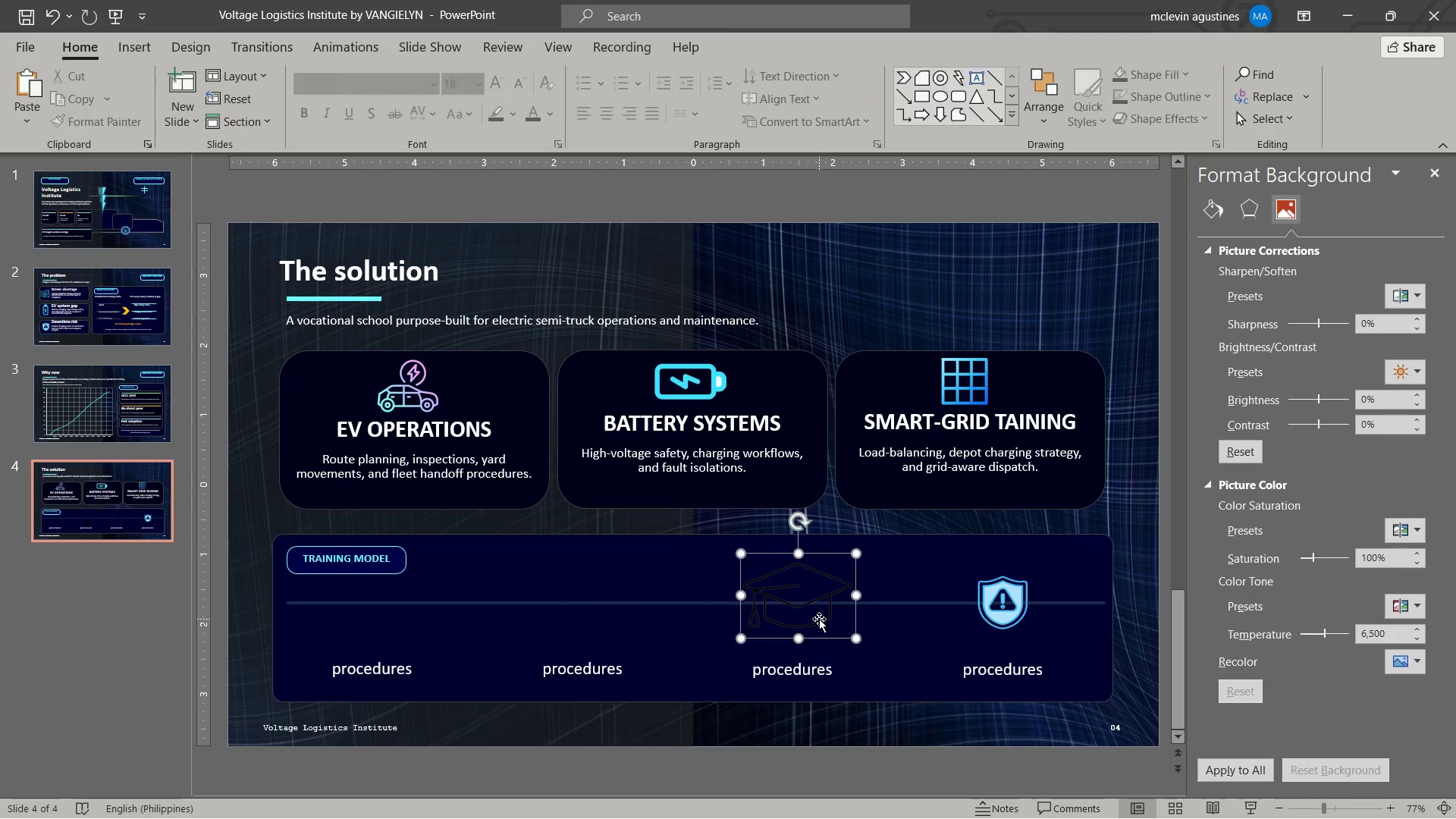 
key(Delete)
 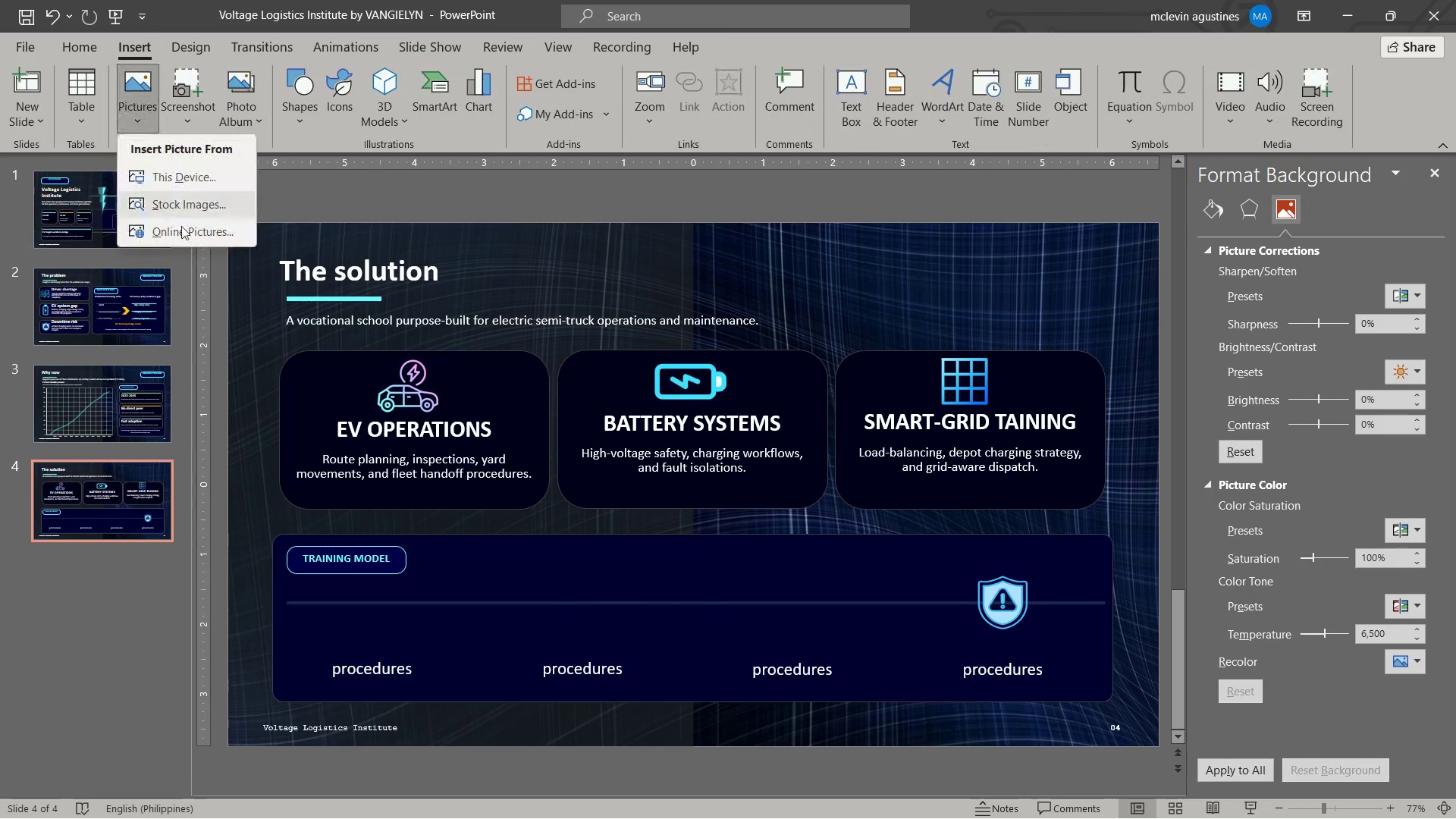 
left_click([174, 177])
 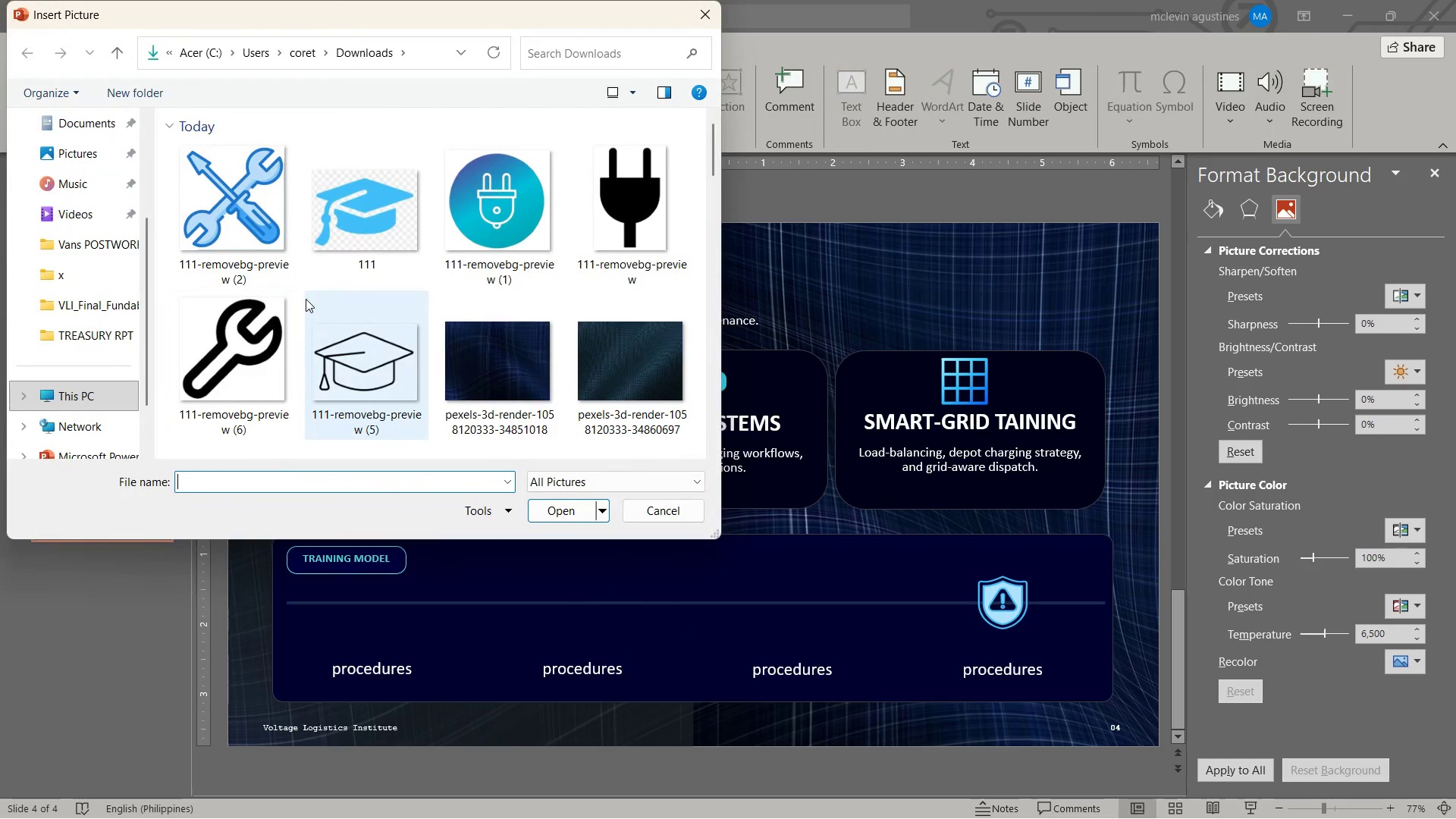 
hold_key(key=ControlLeft, duration=1.47)
 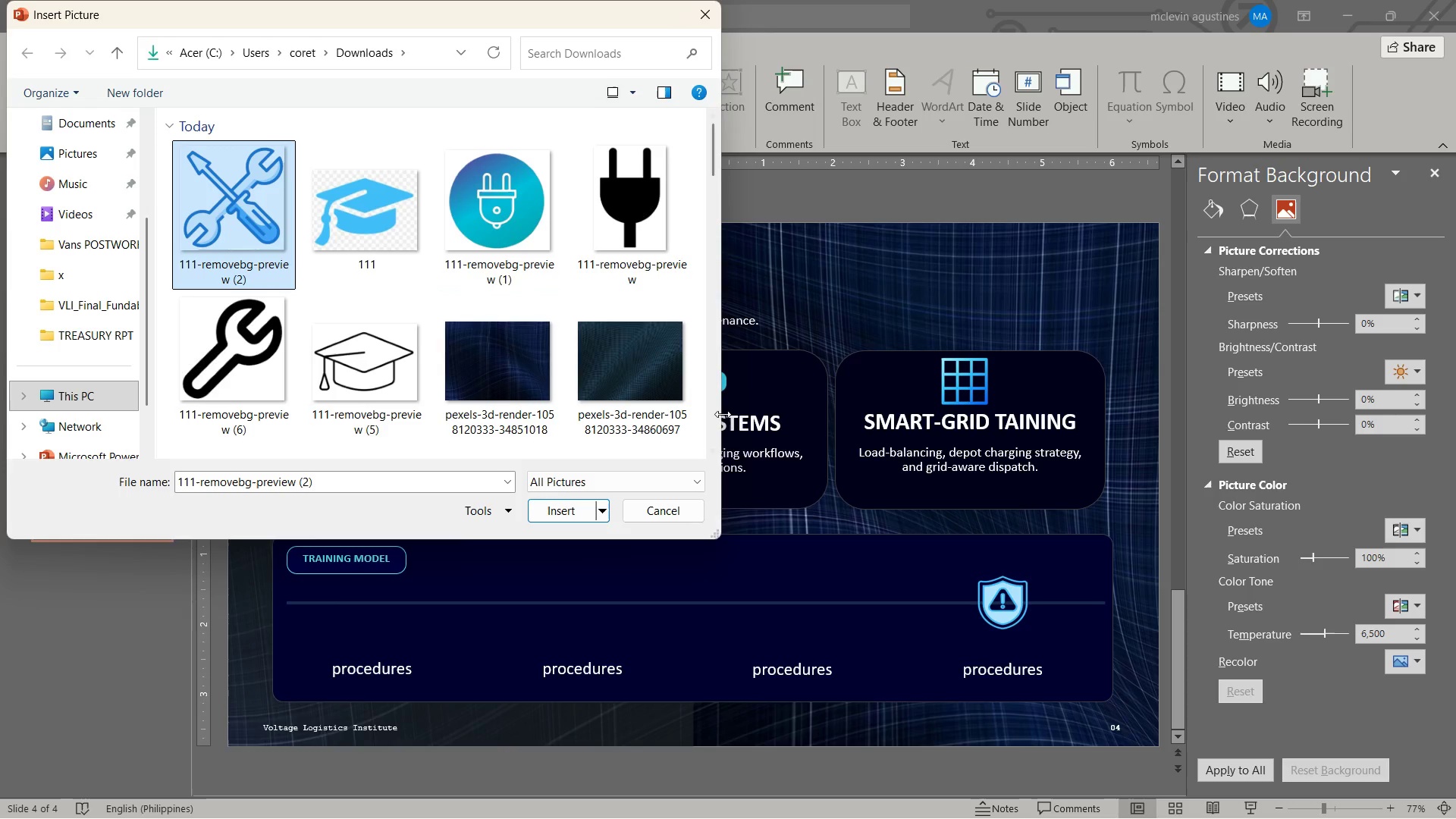 
hold_key(key=ControlLeft, duration=0.61)
left_click([532, 250])
 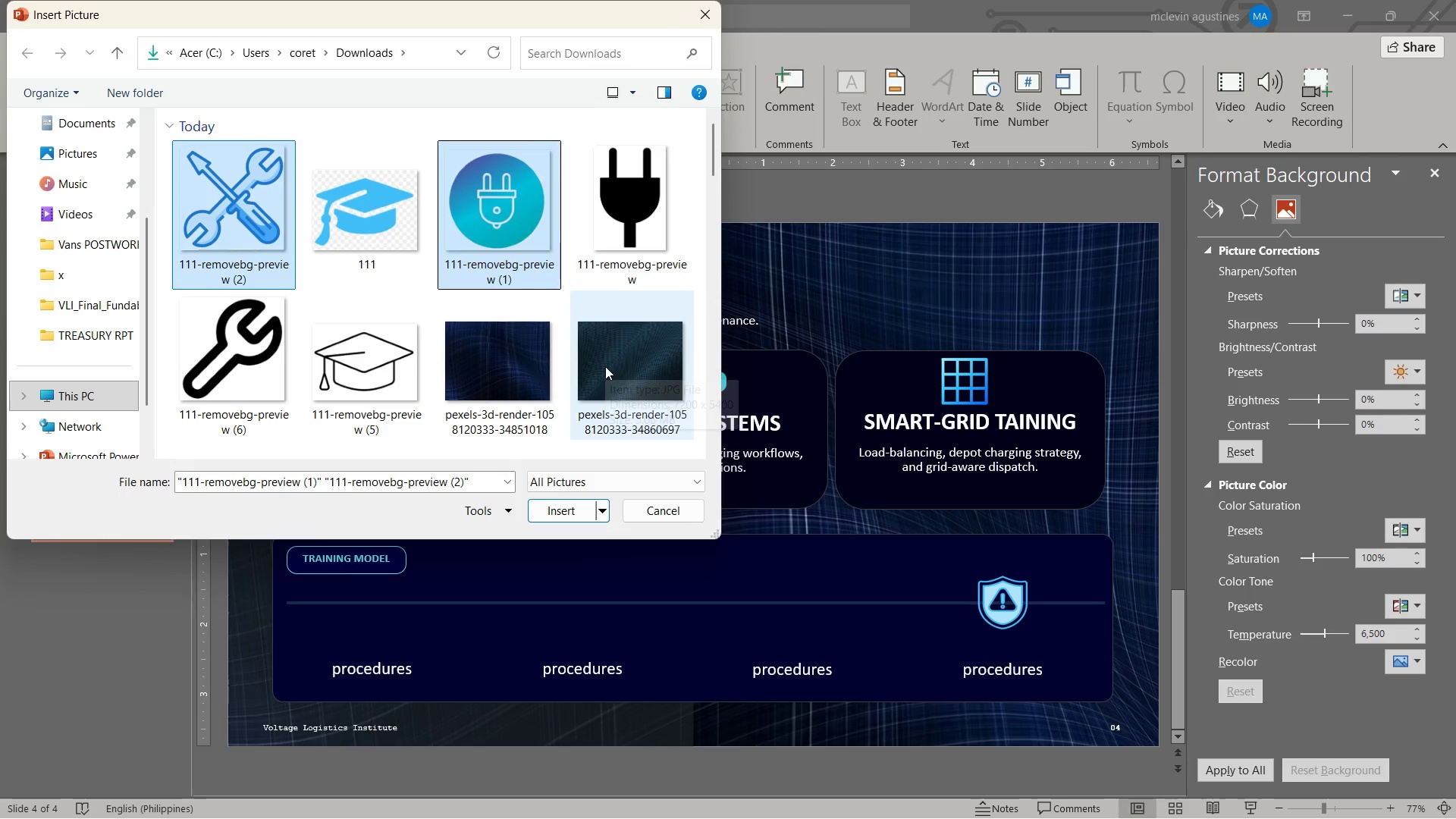 
key(Alt+Tab)
 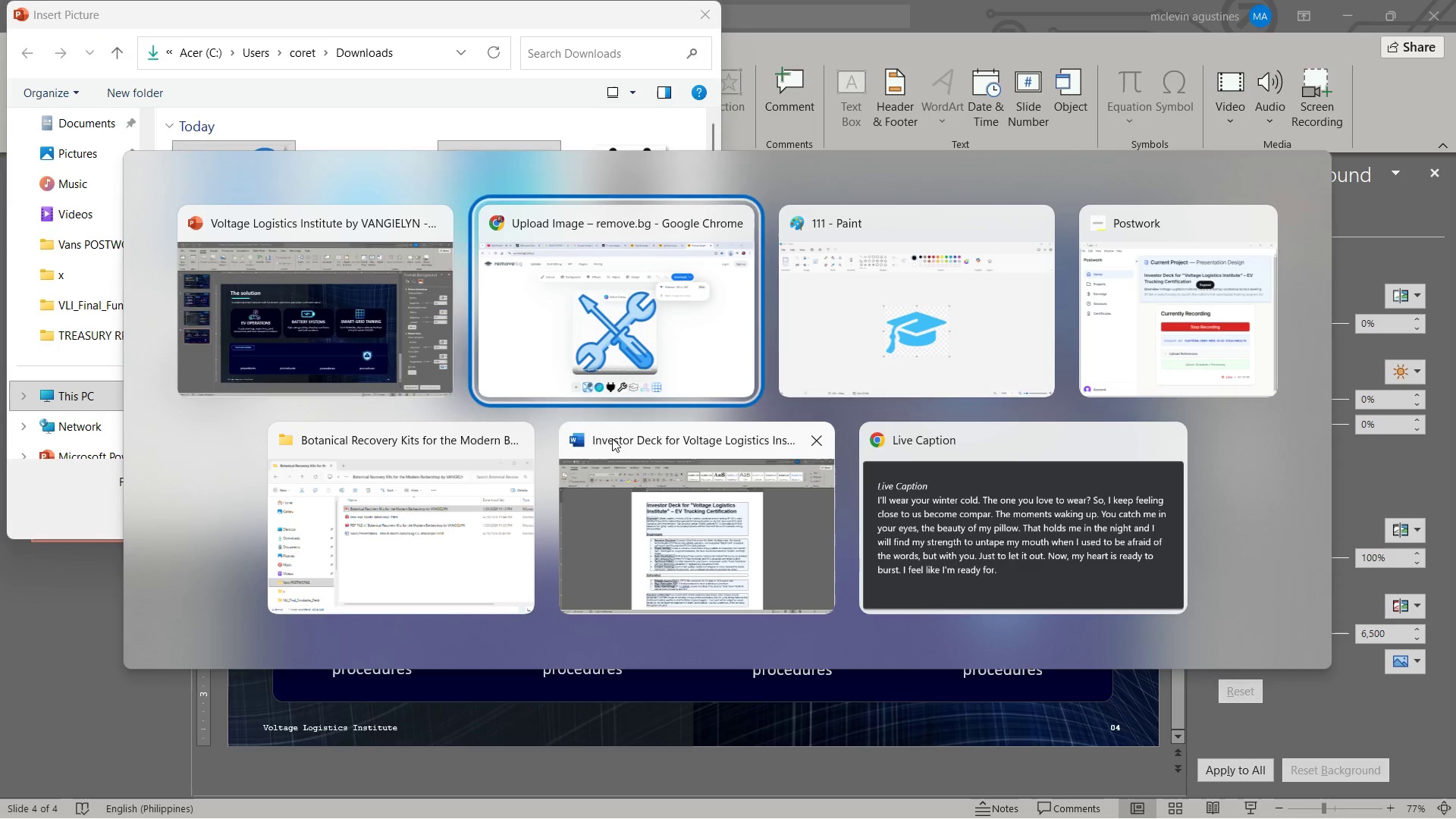 
key(Alt+Tab)
 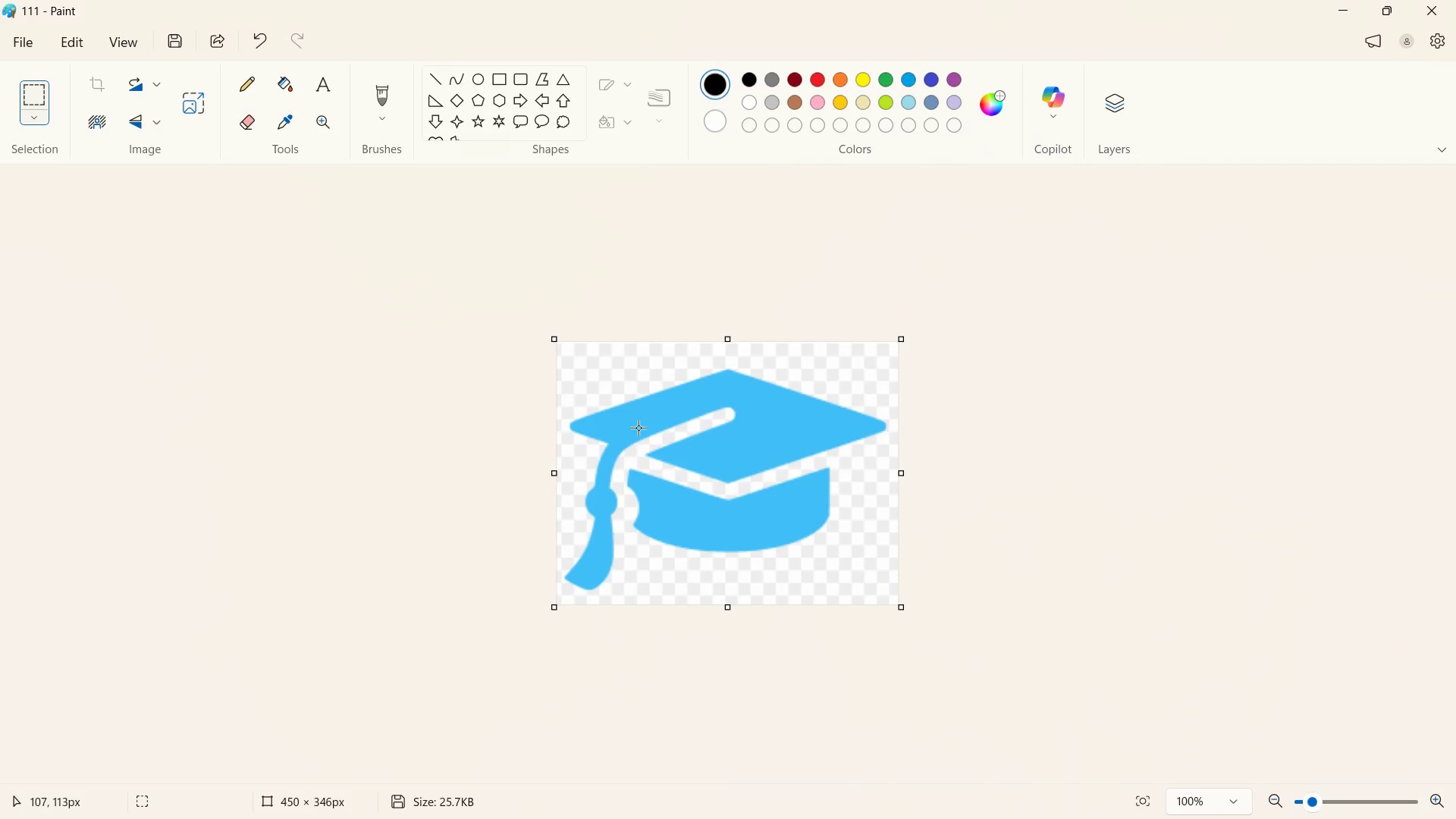 
key(Alt+Tab)
 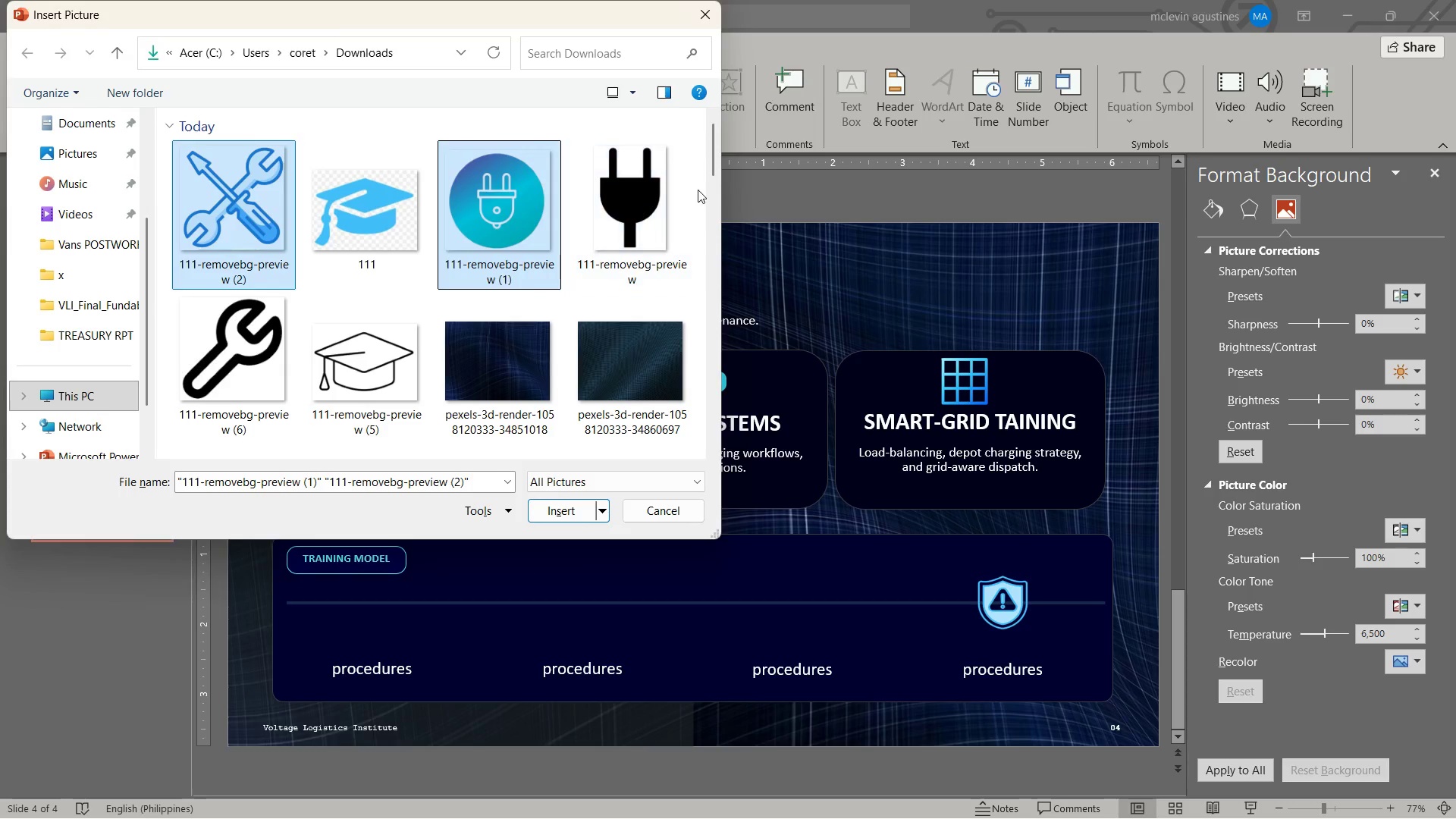 
key(Alt+Tab)
 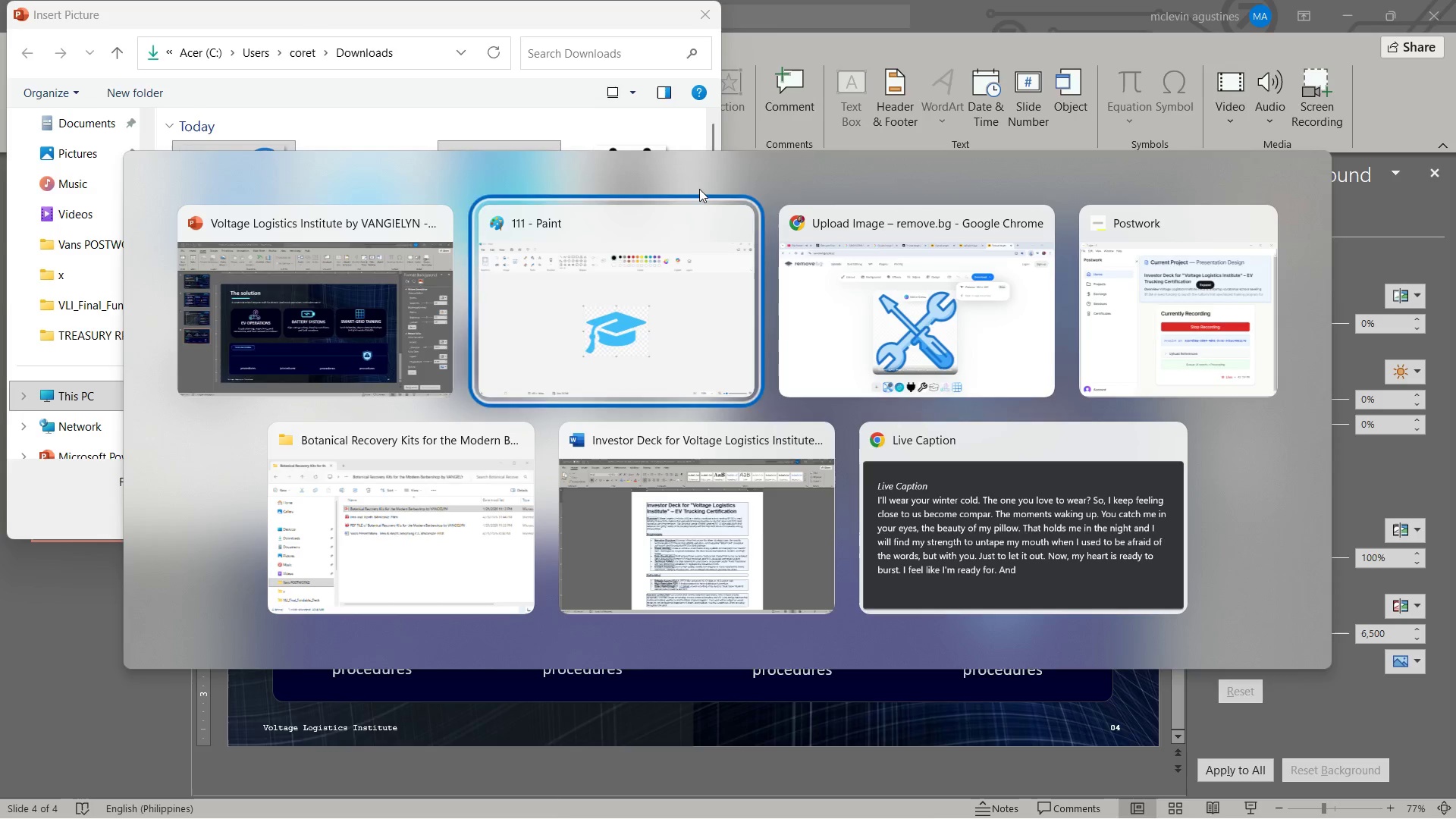 
key(Alt+Tab)
 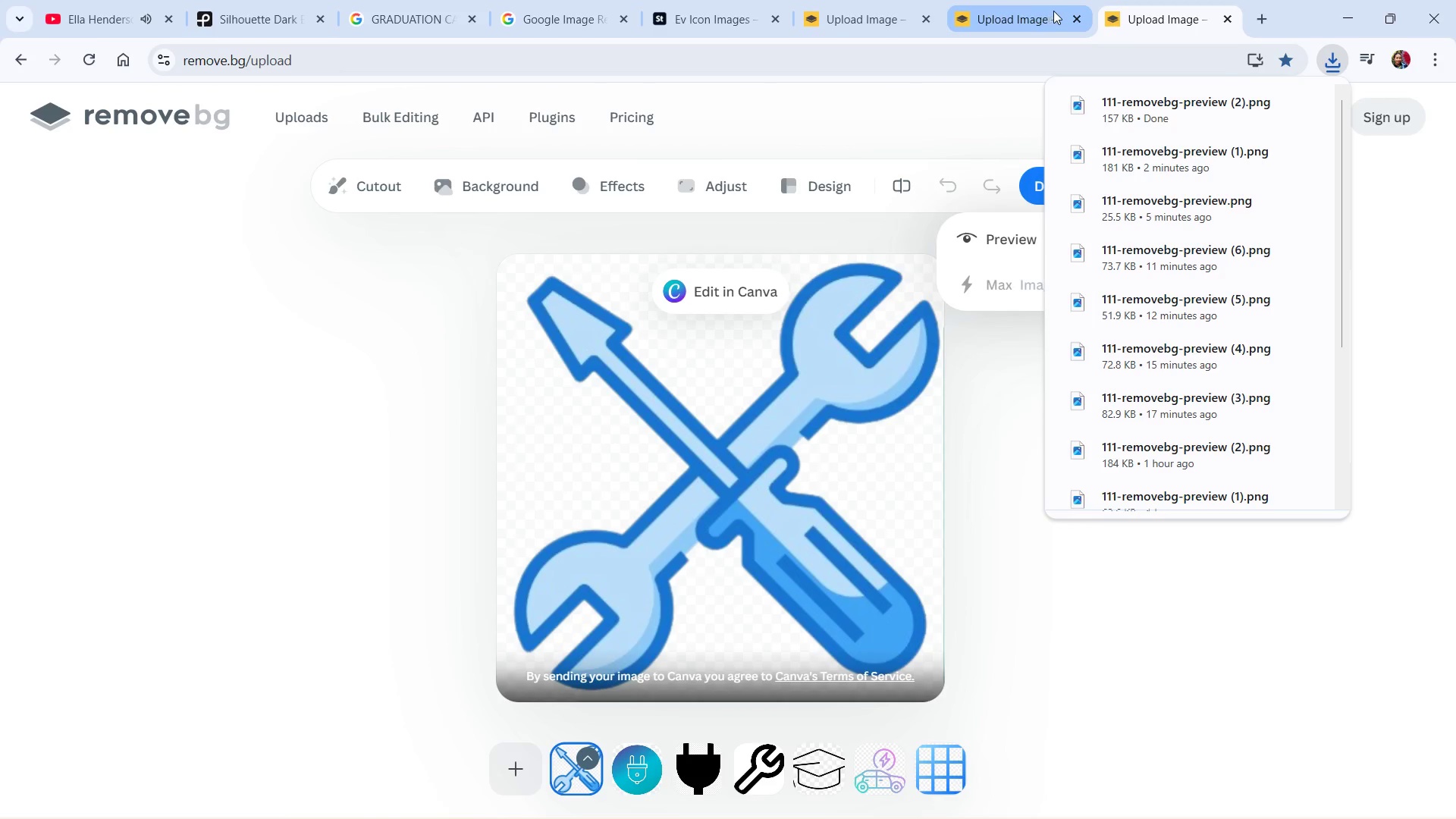 
left_click([1053, 11])
 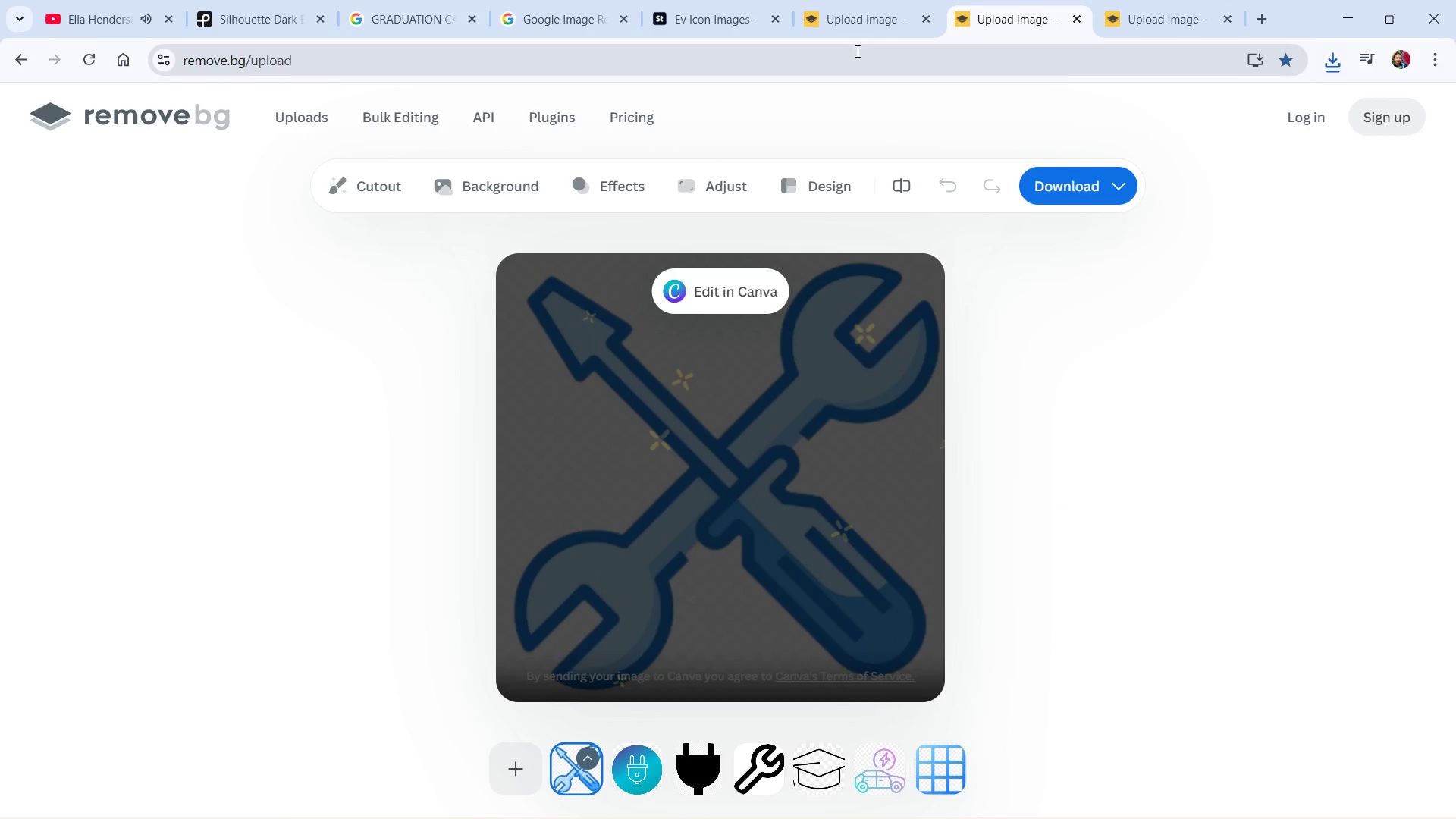 
left_click([855, 27])
 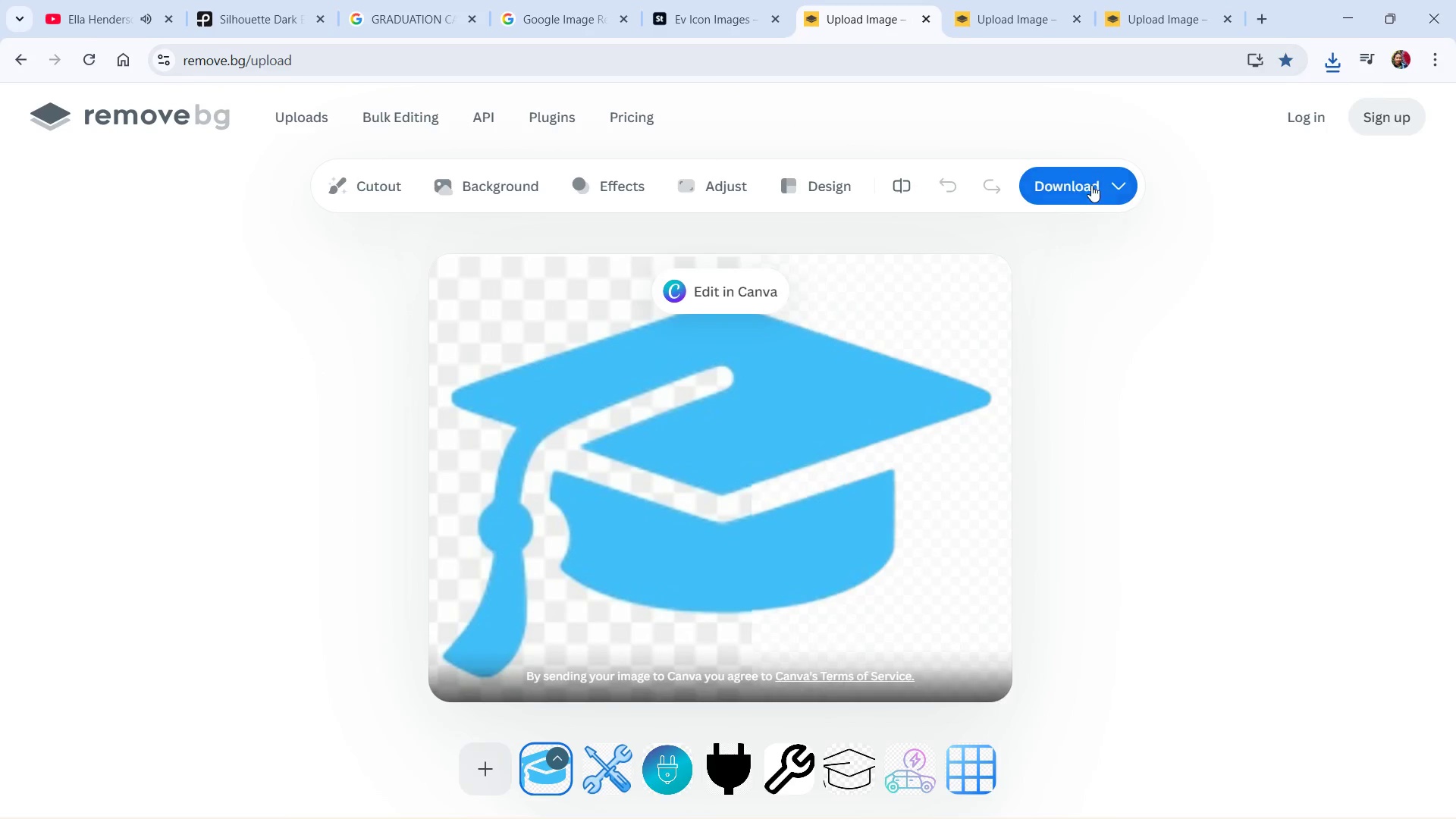 
left_click([1094, 182])
 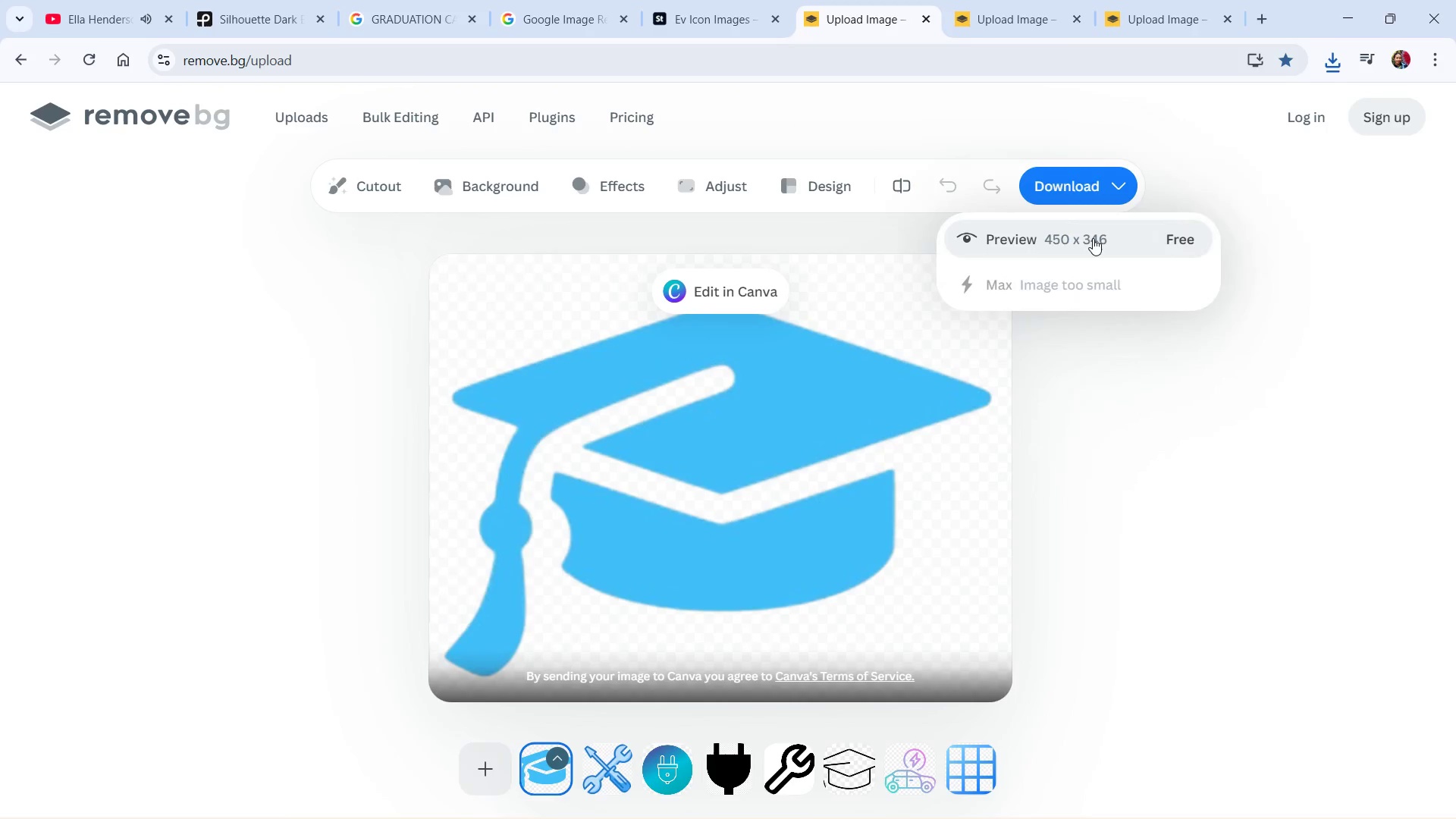 
left_click([1093, 238])
 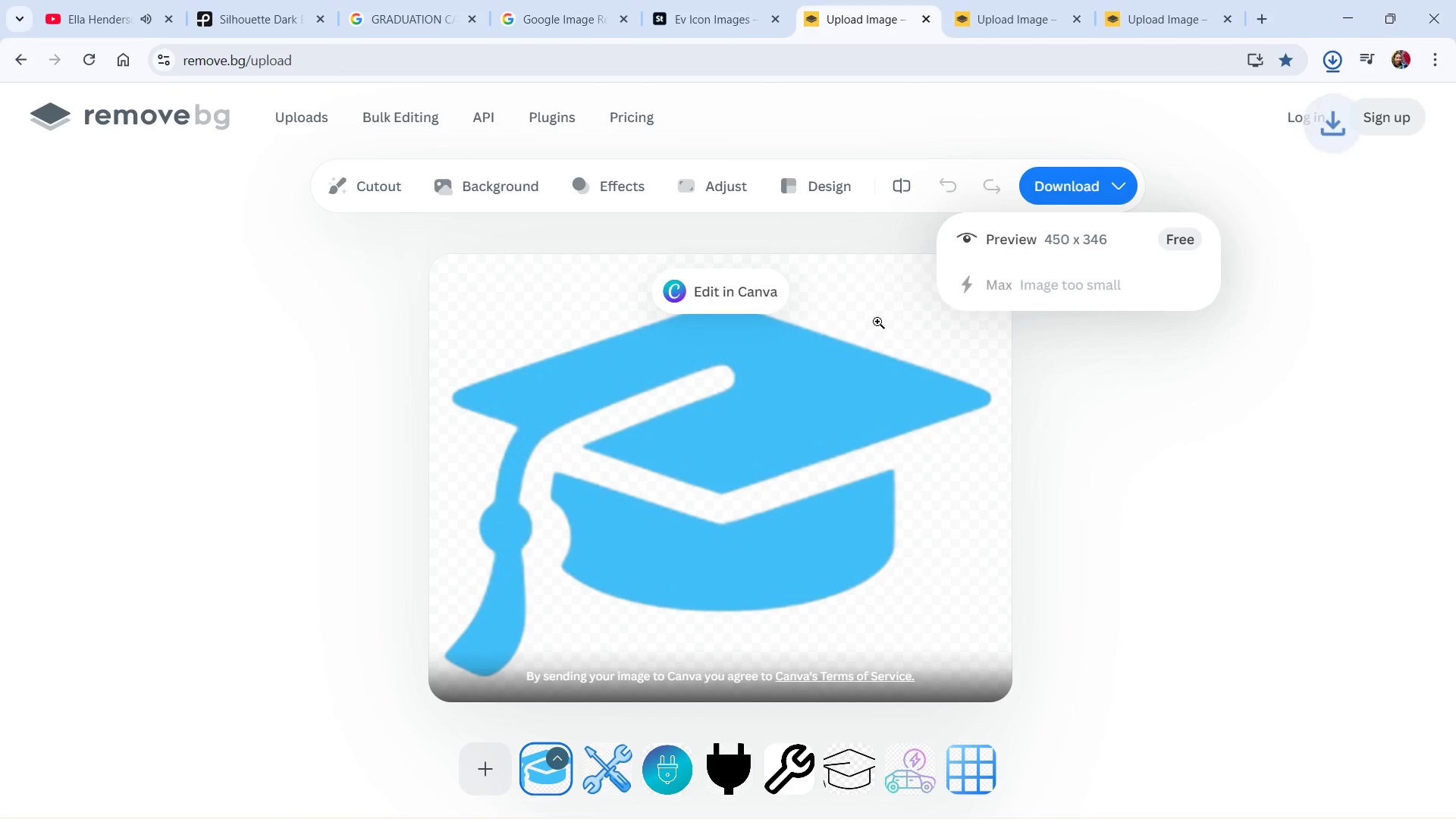 
key(Alt+Tab)
 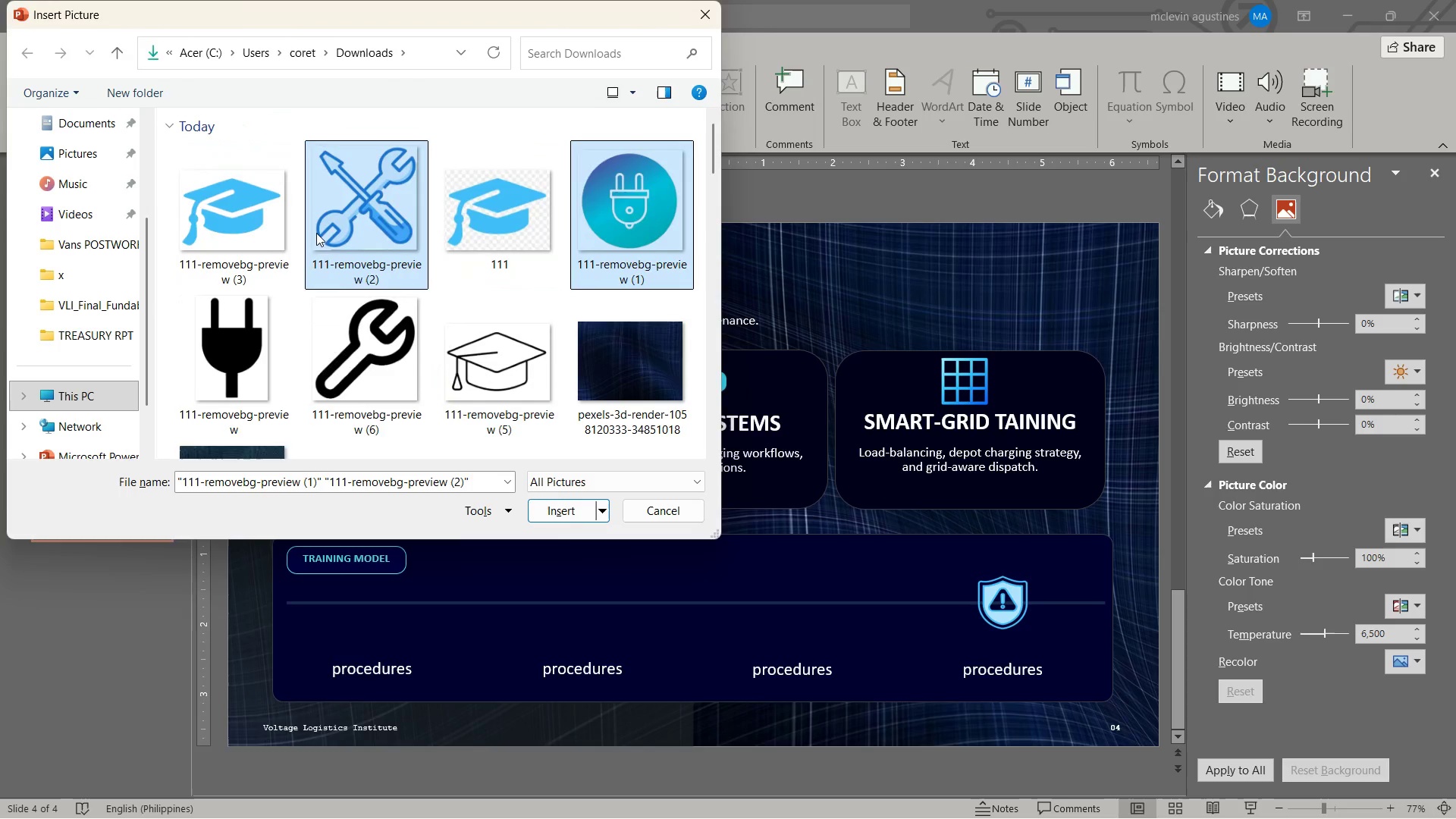 
hold_key(key=ControlLeft, duration=0.91)
 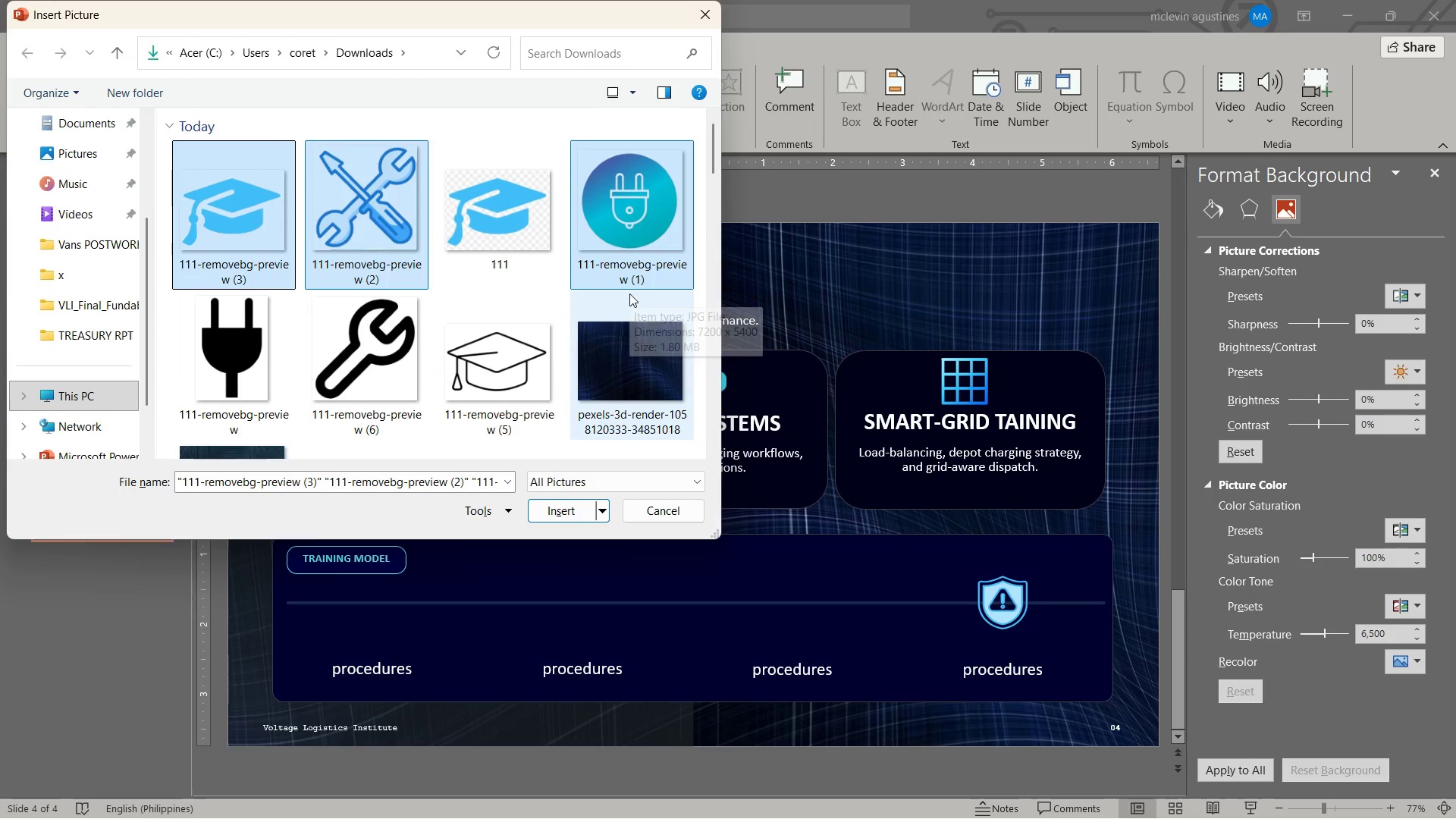 
key(Enter)
 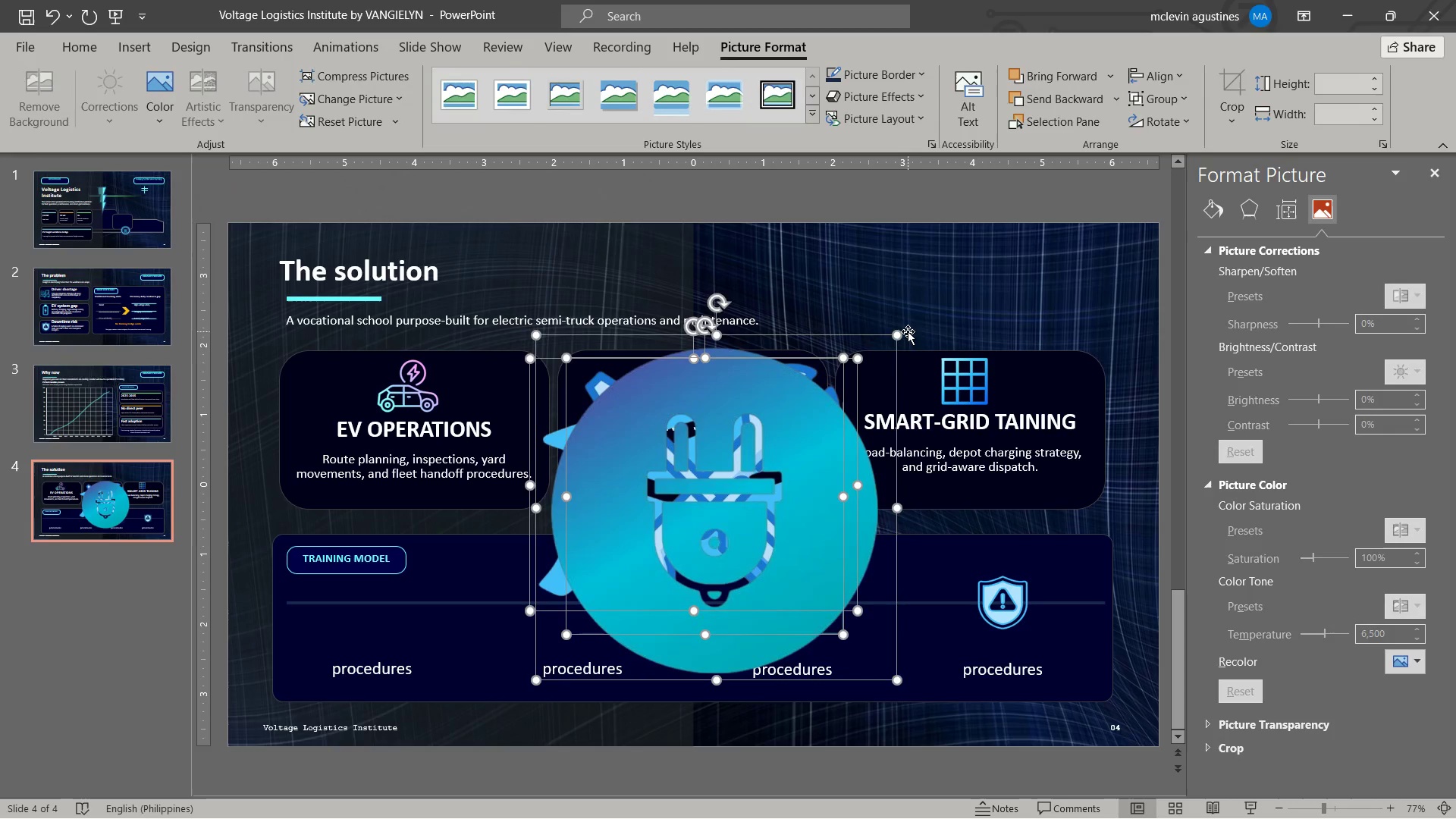 
left_click_drag(start_coordinate=[899, 336], to_coordinate=[586, 616])
 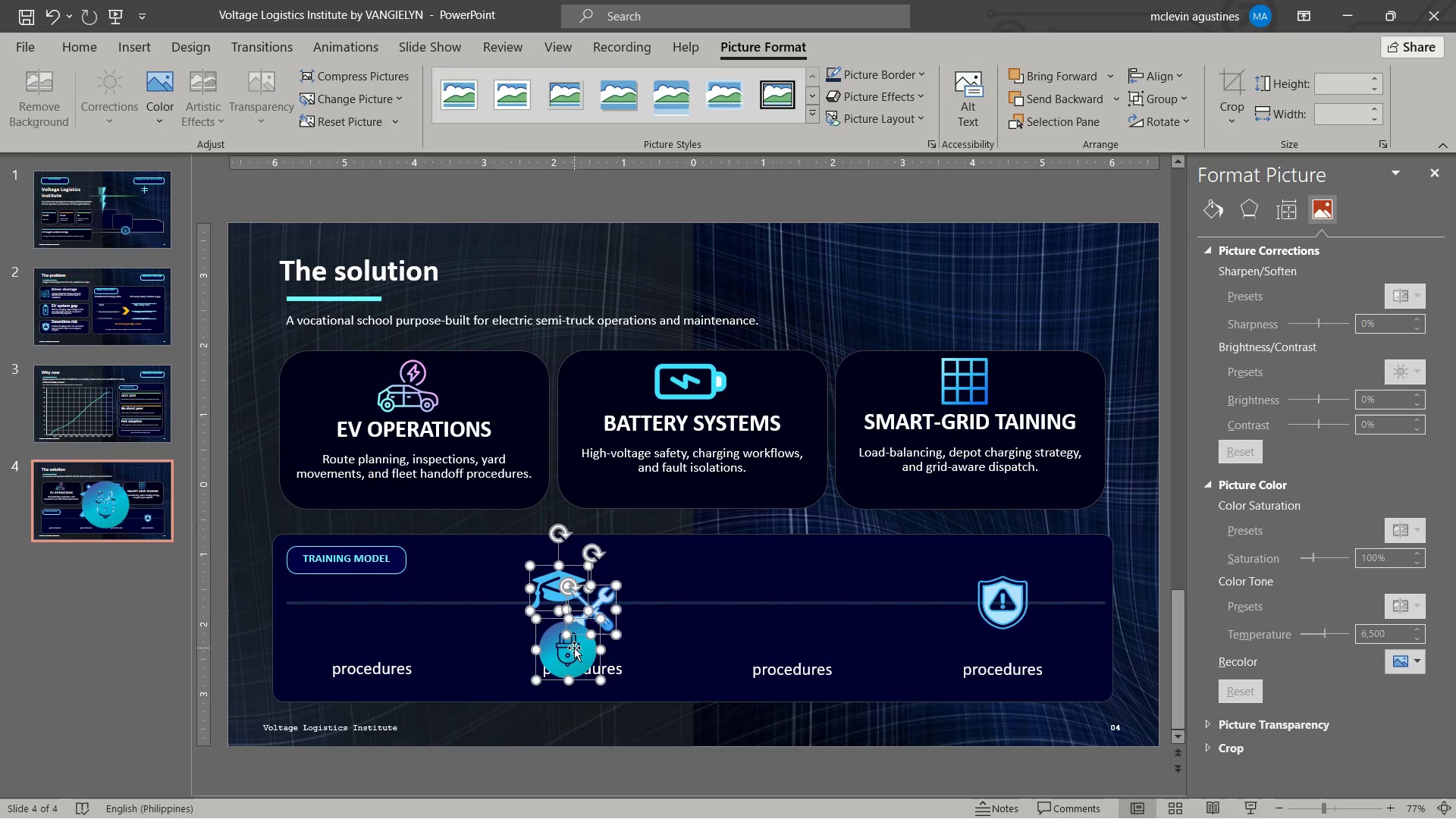 
key(Escape)
 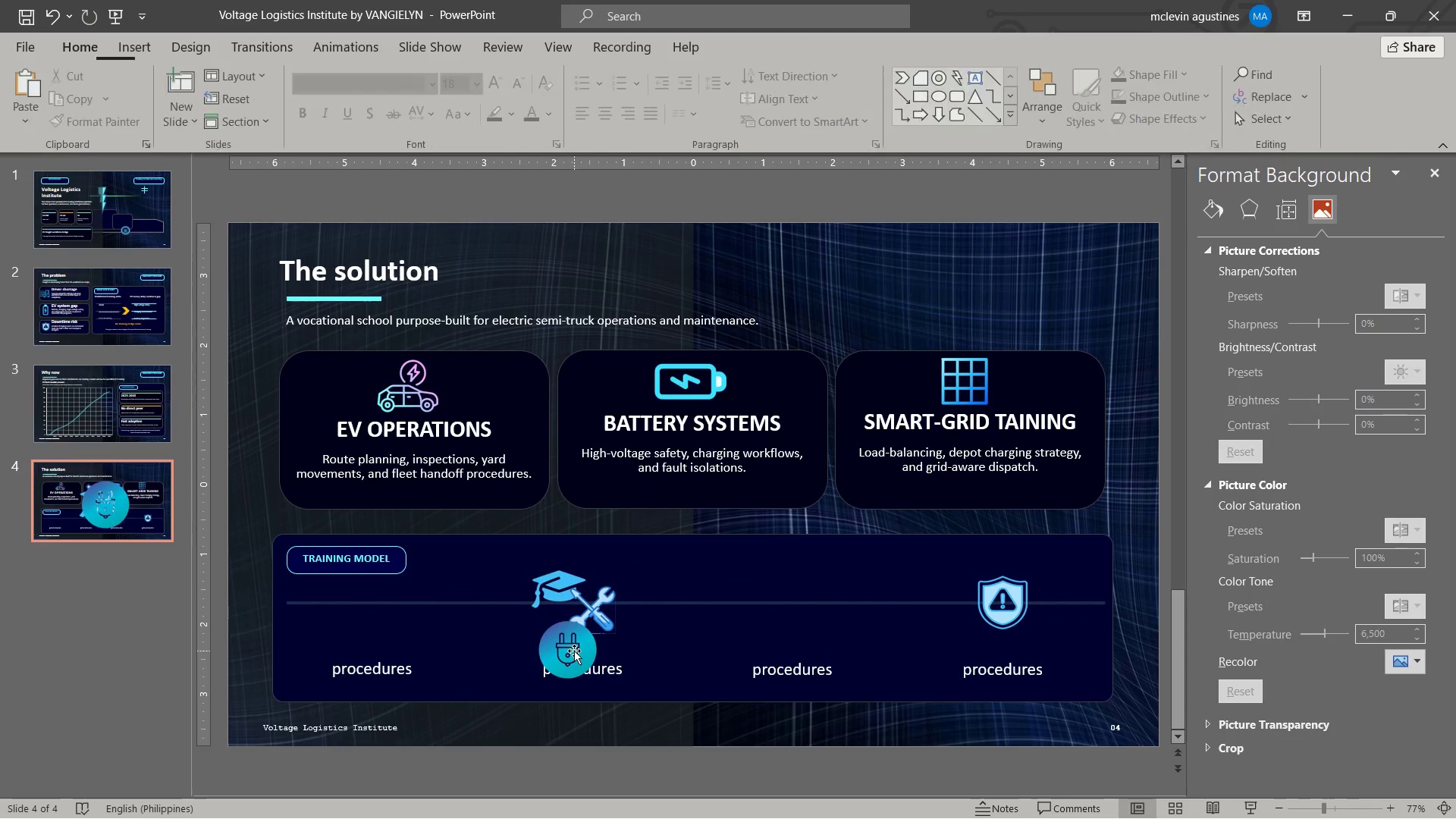 
left_click([574, 651])
 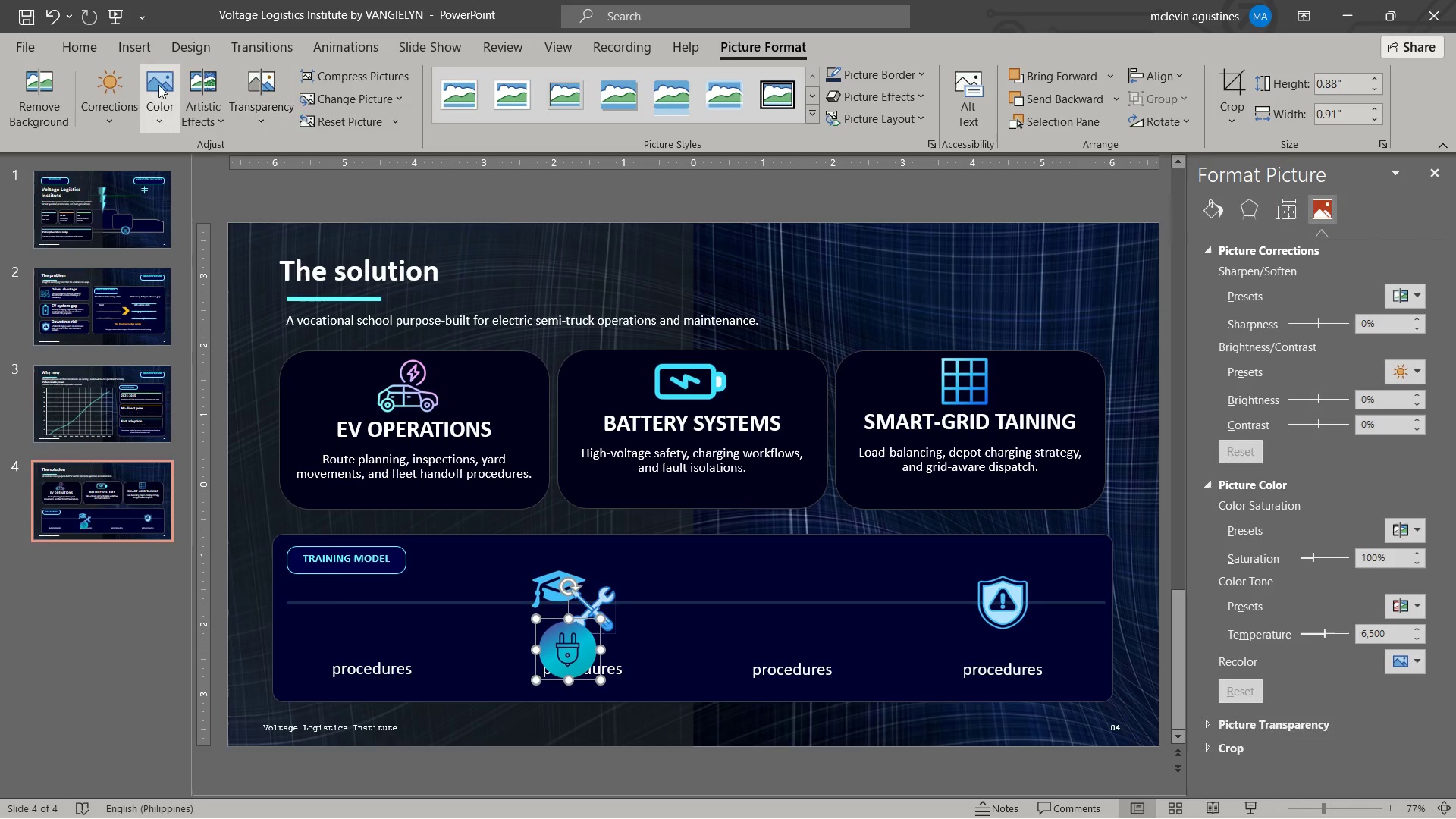 
left_click_drag(start_coordinate=[121, 88], to_coordinate=[123, 96])
 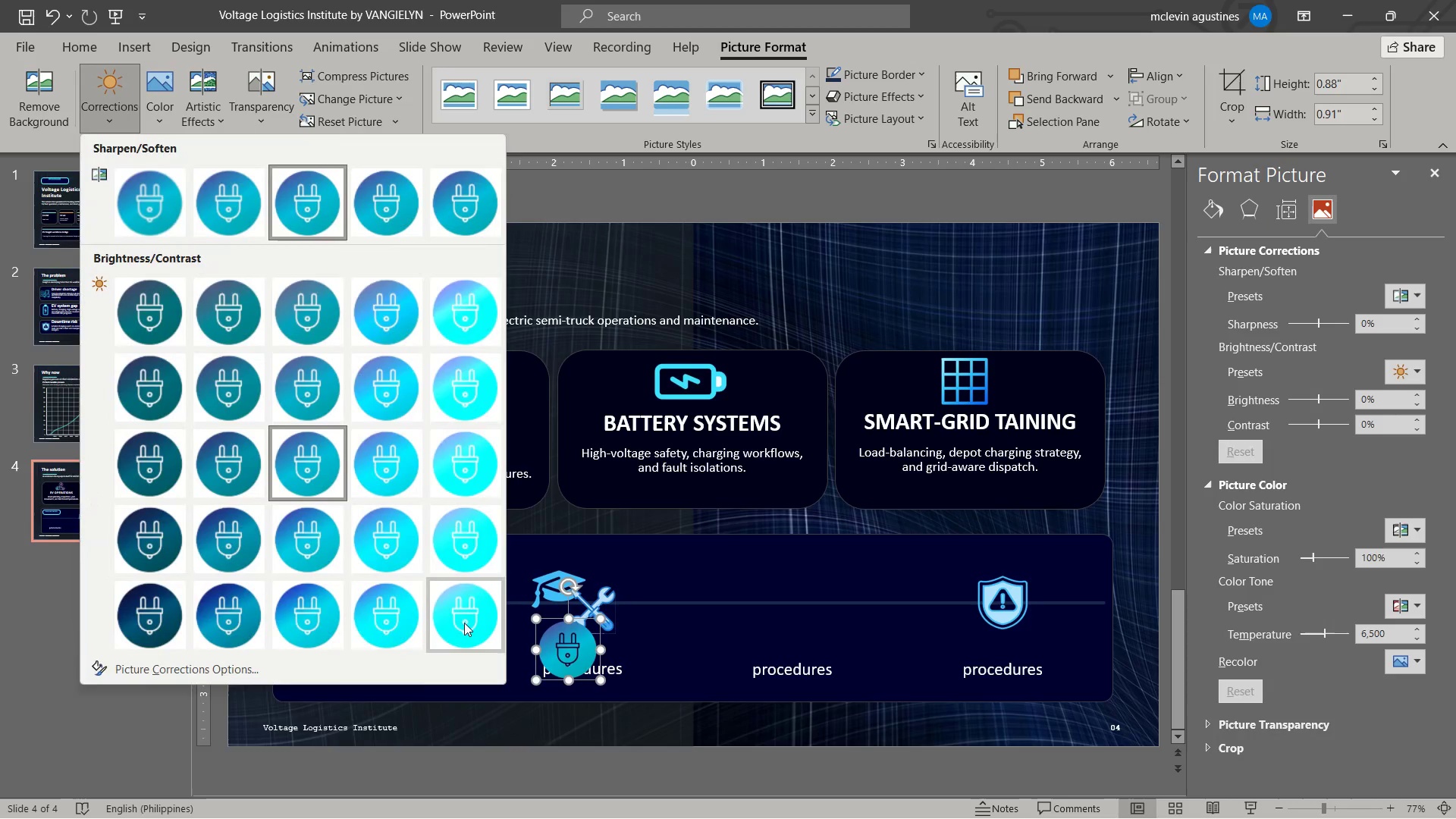 
left_click([464, 623])
 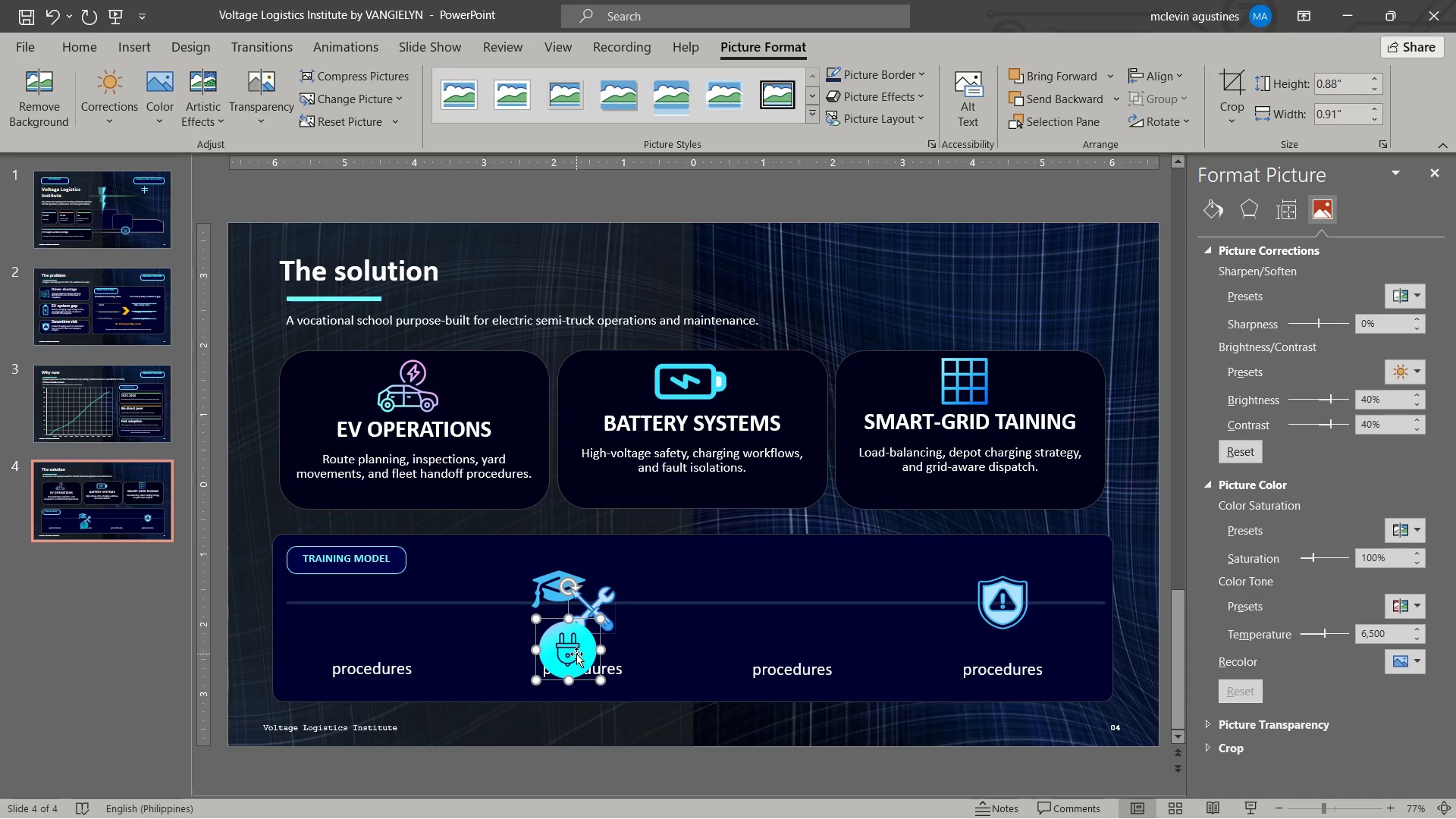 
left_click_drag(start_coordinate=[576, 654], to_coordinate=[379, 619])
 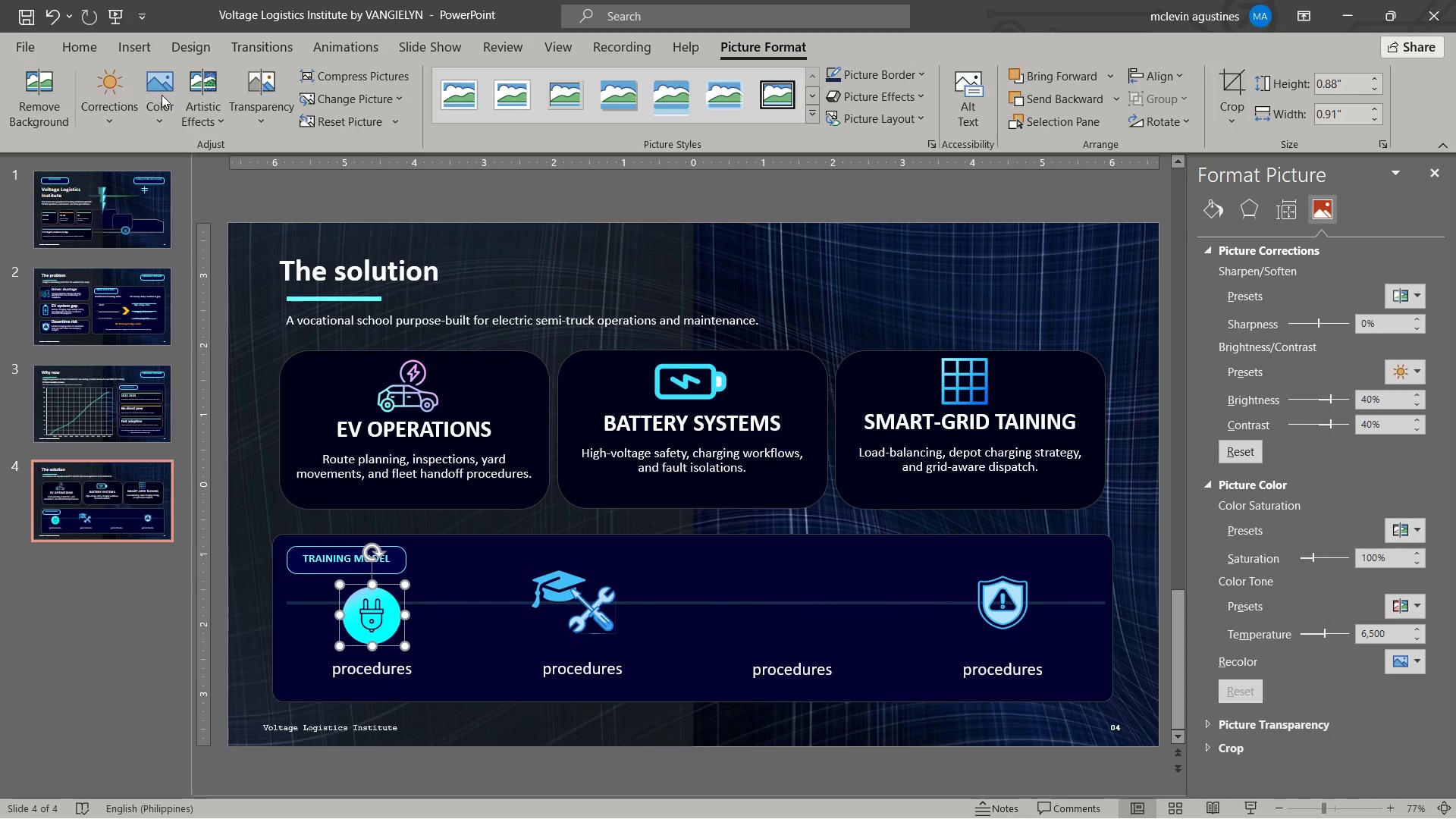 
left_click_drag(start_coordinate=[111, 99], to_coordinate=[114, 108])
 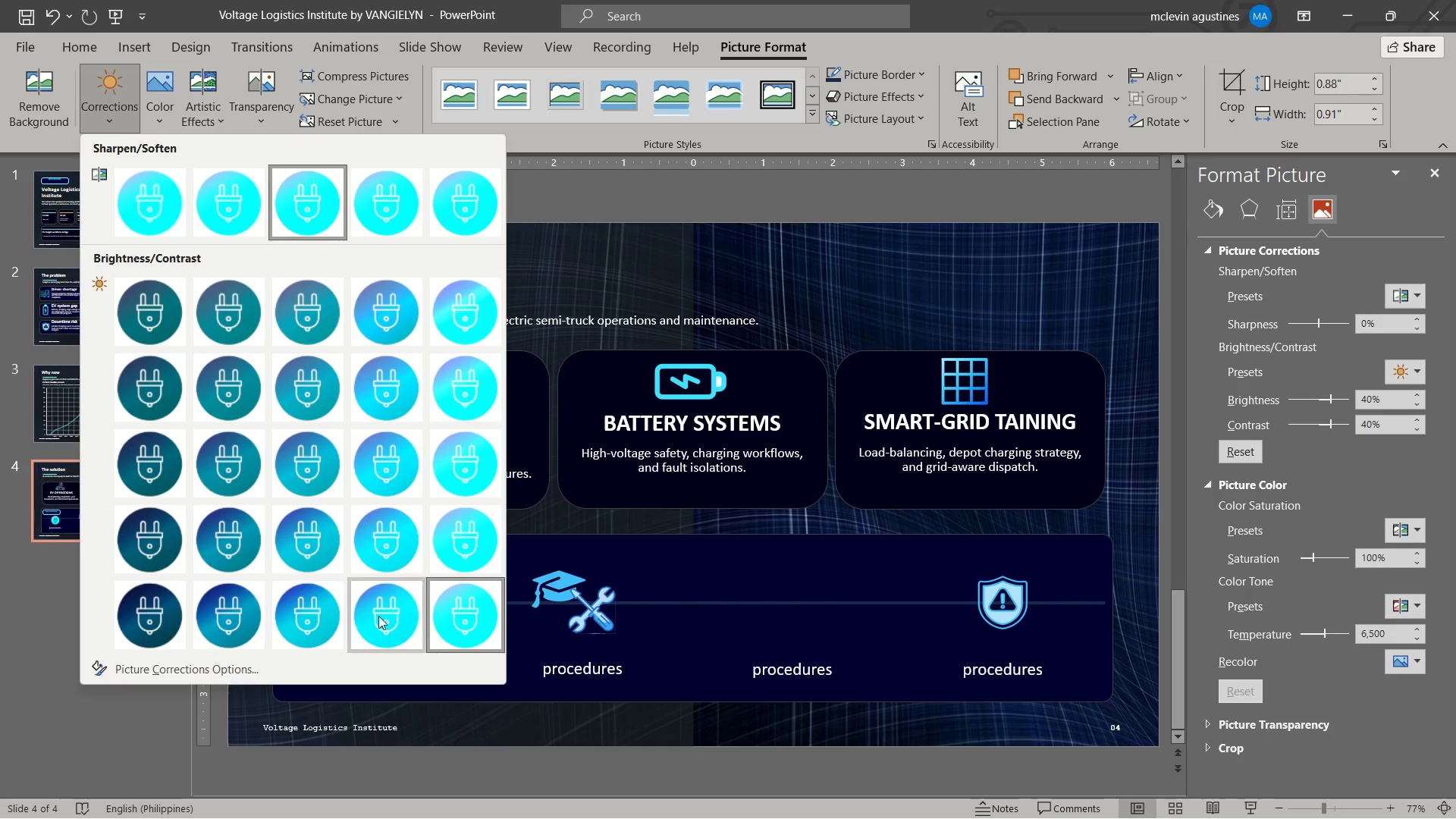 
left_click([391, 620])
 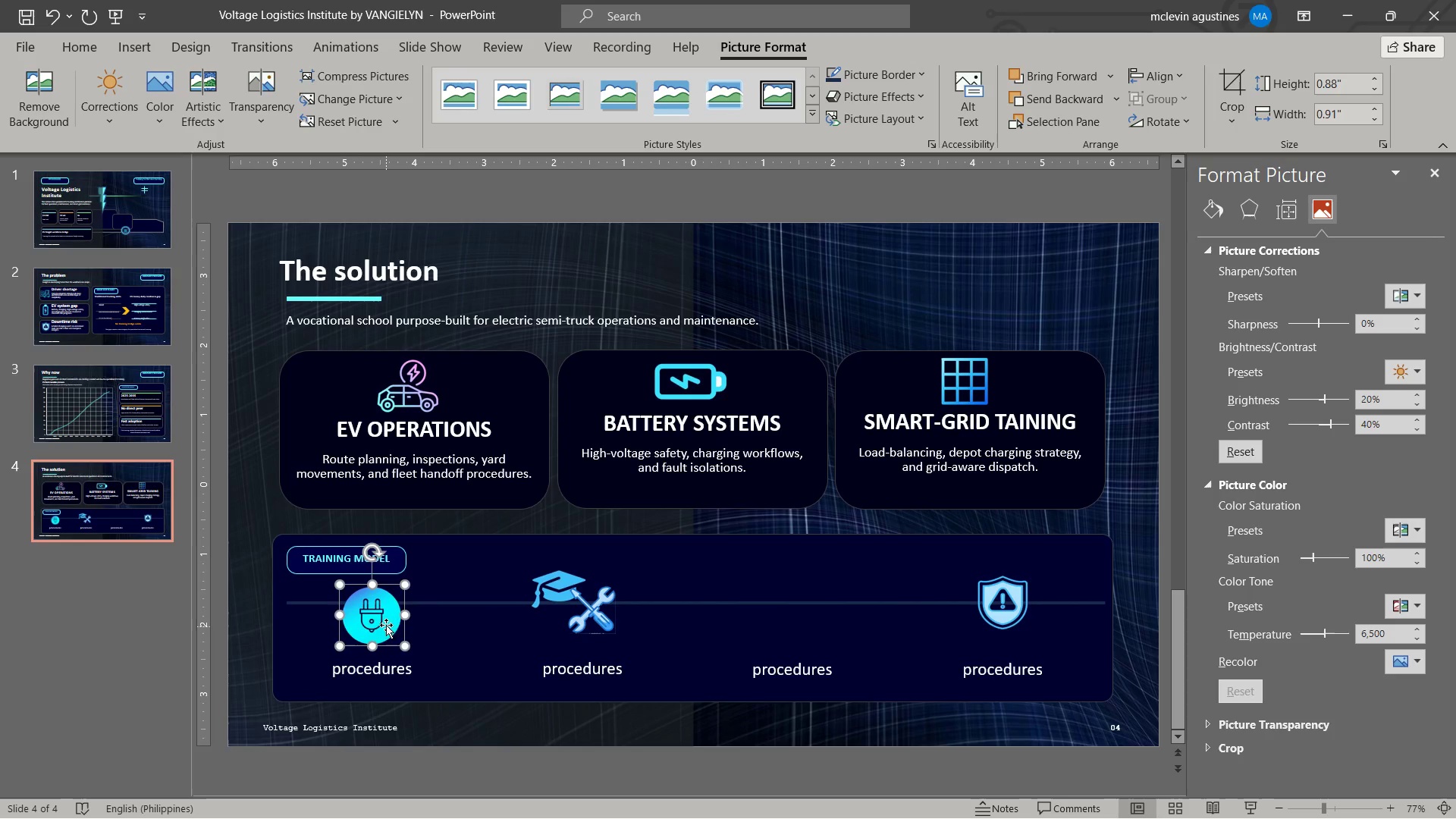 
left_click_drag(start_coordinate=[386, 622], to_coordinate=[387, 614])
 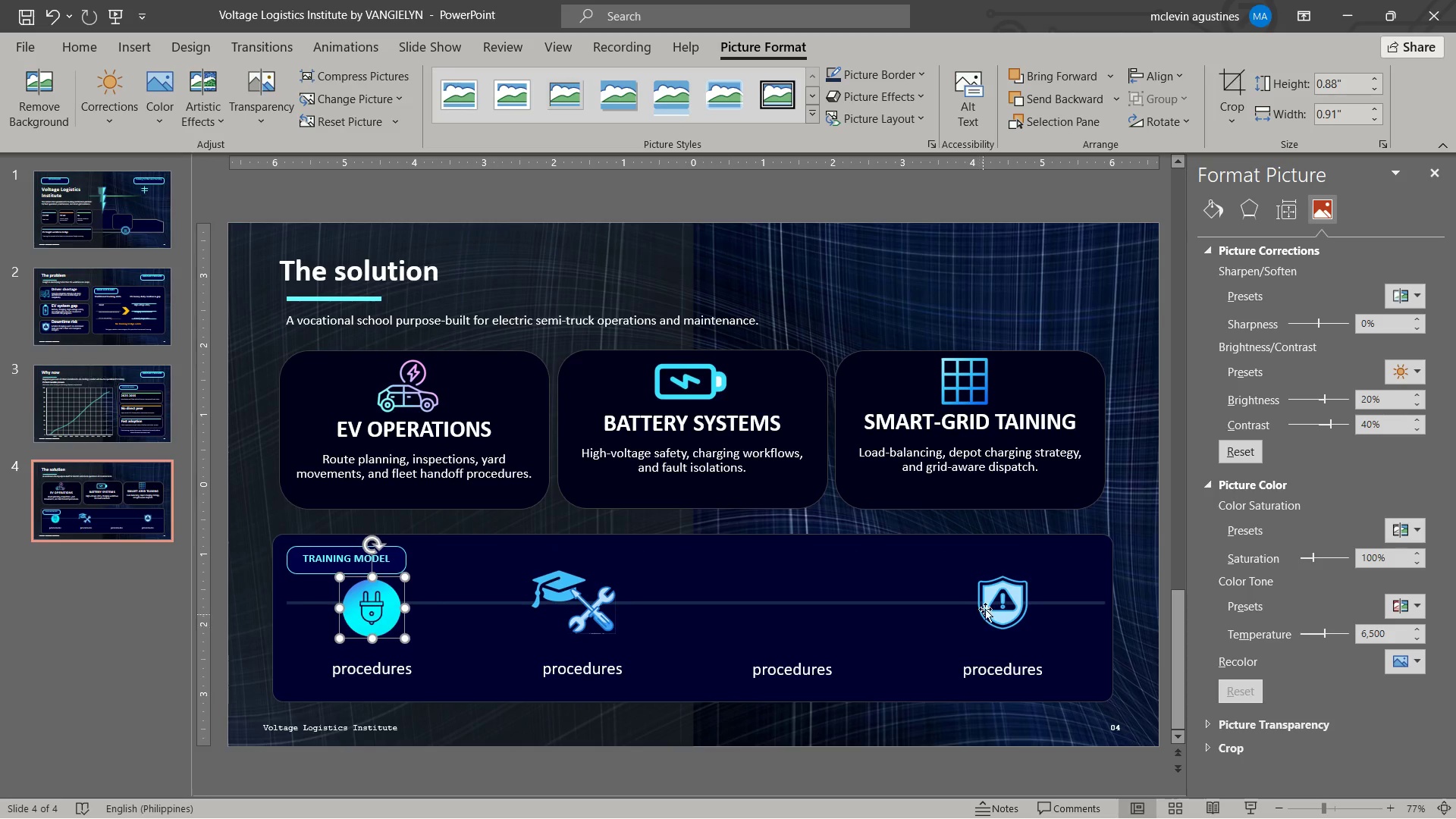 
left_click_drag(start_coordinate=[987, 607], to_coordinate=[991, 608])
 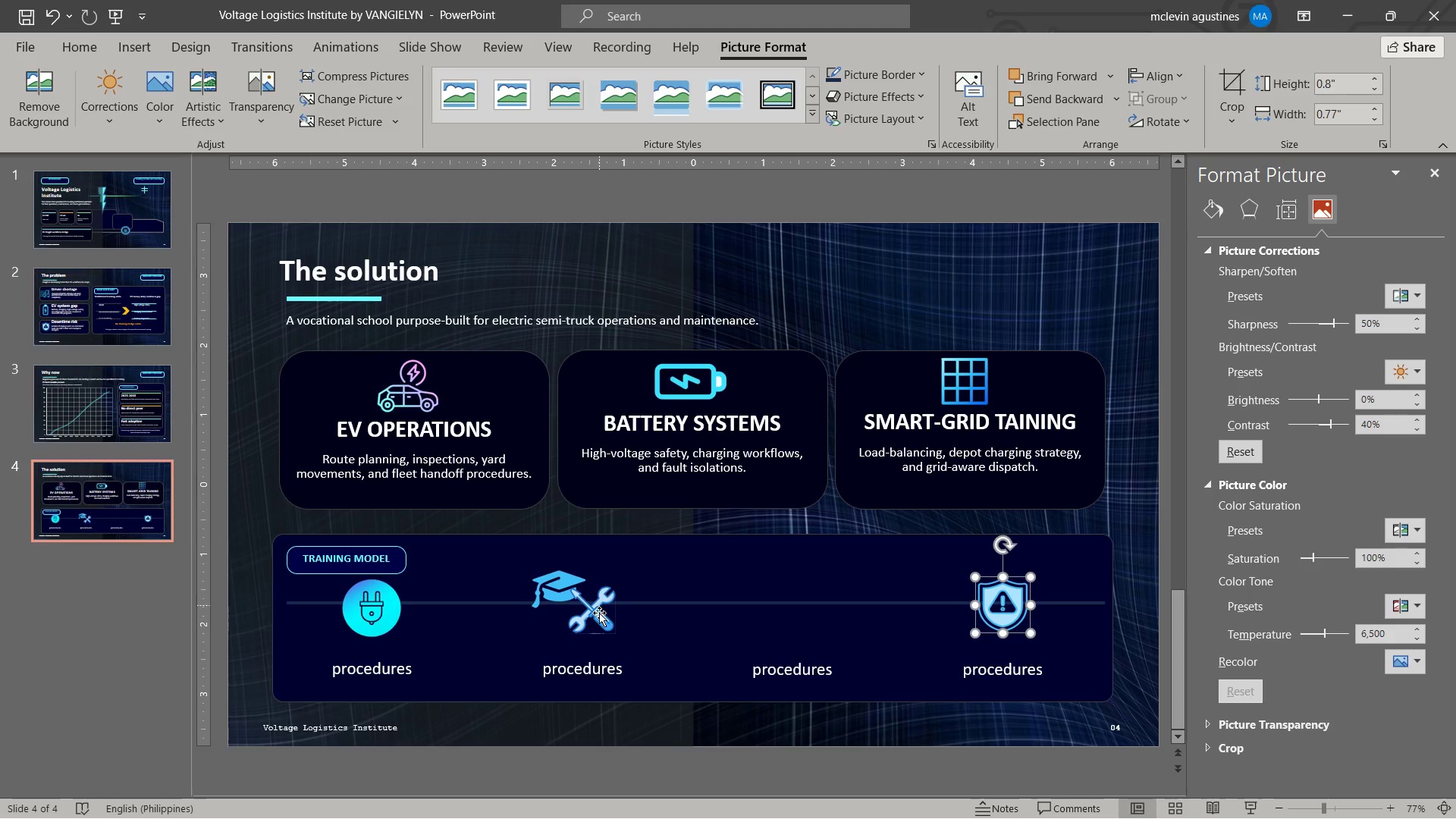 
left_click_drag(start_coordinate=[599, 617], to_coordinate=[803, 610])
 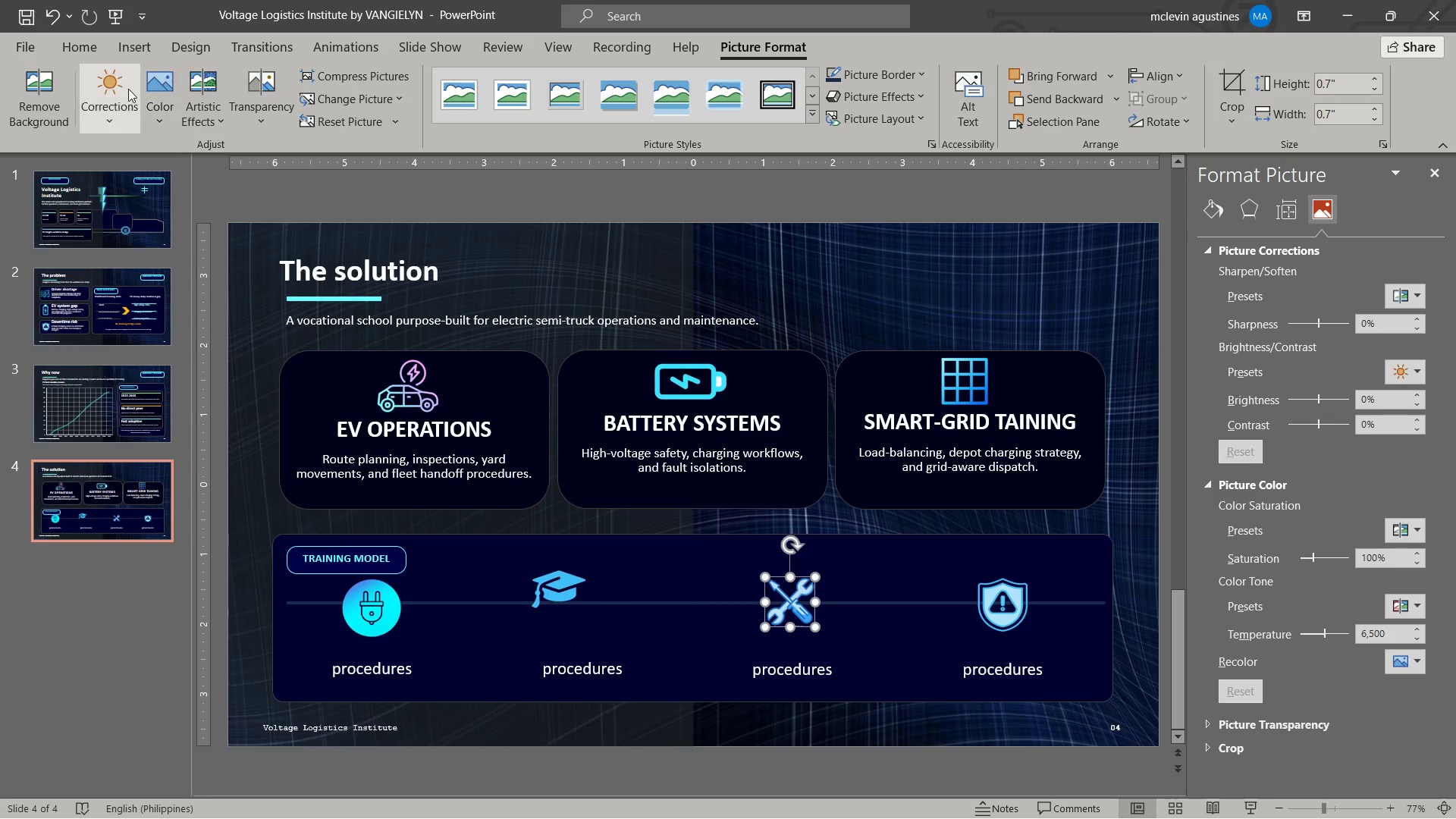 
left_click_drag(start_coordinate=[115, 93], to_coordinate=[112, 98])
 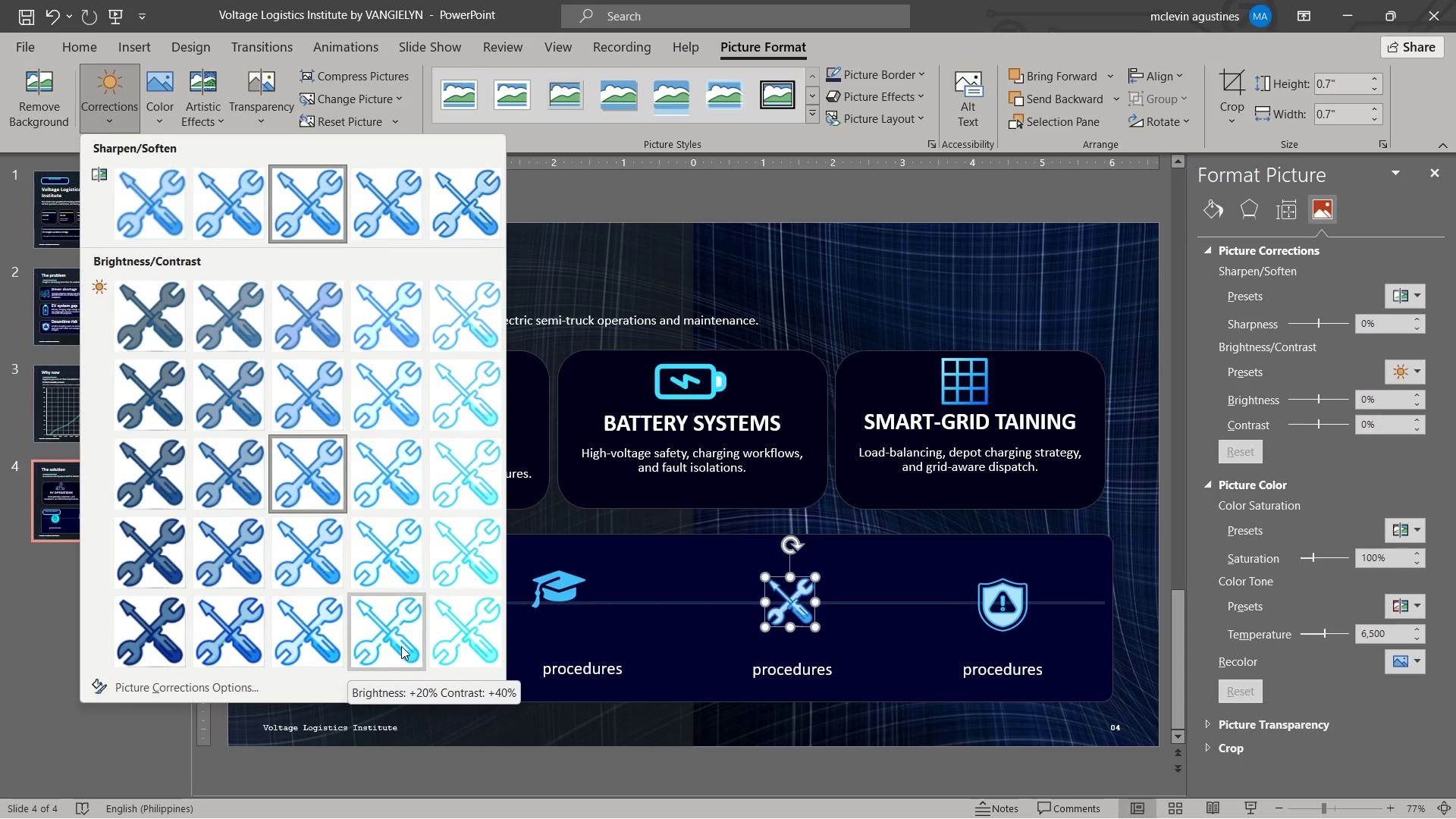 
left_click([401, 646])
 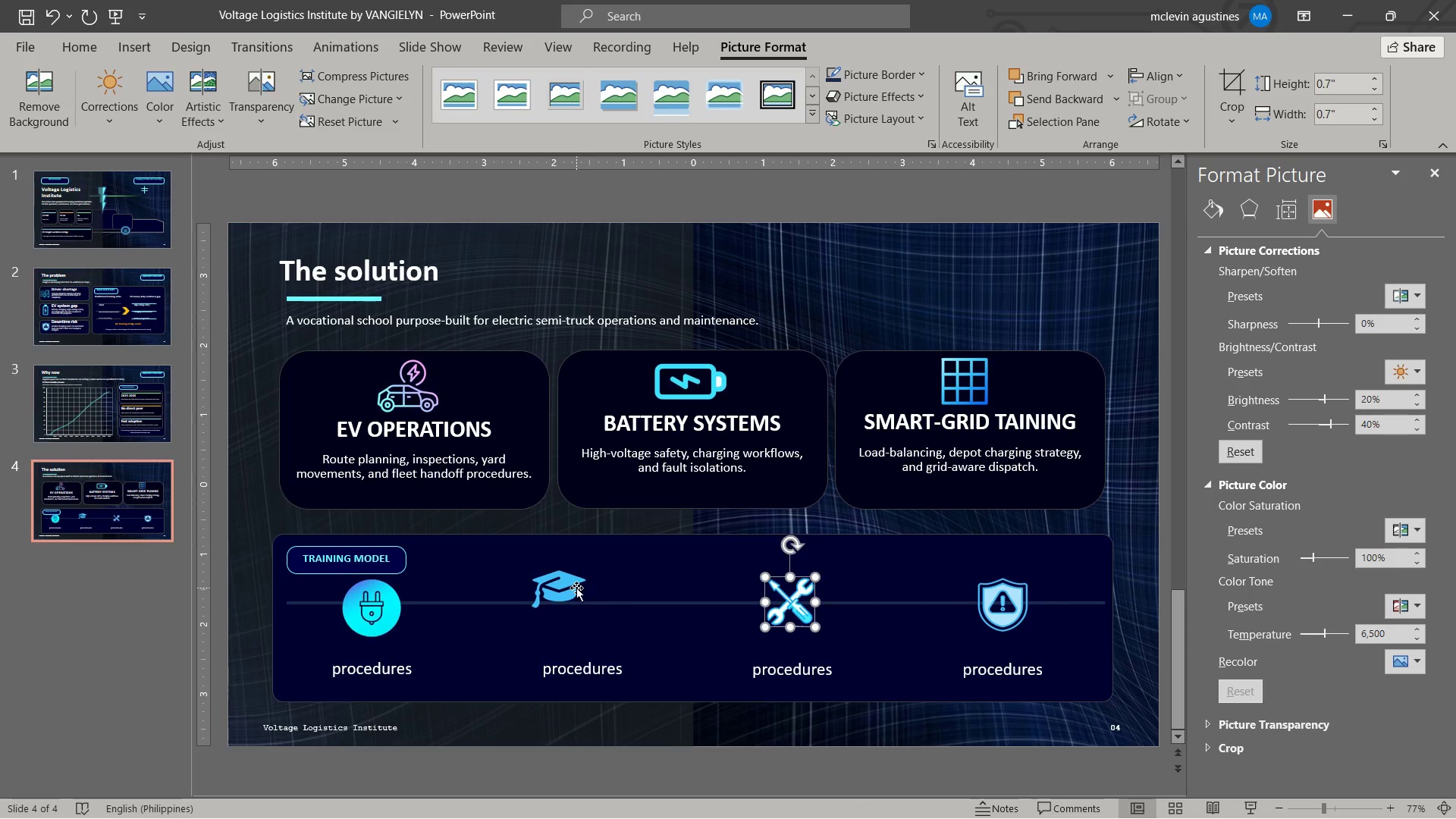 
left_click_drag(start_coordinate=[576, 588], to_coordinate=[598, 605])
 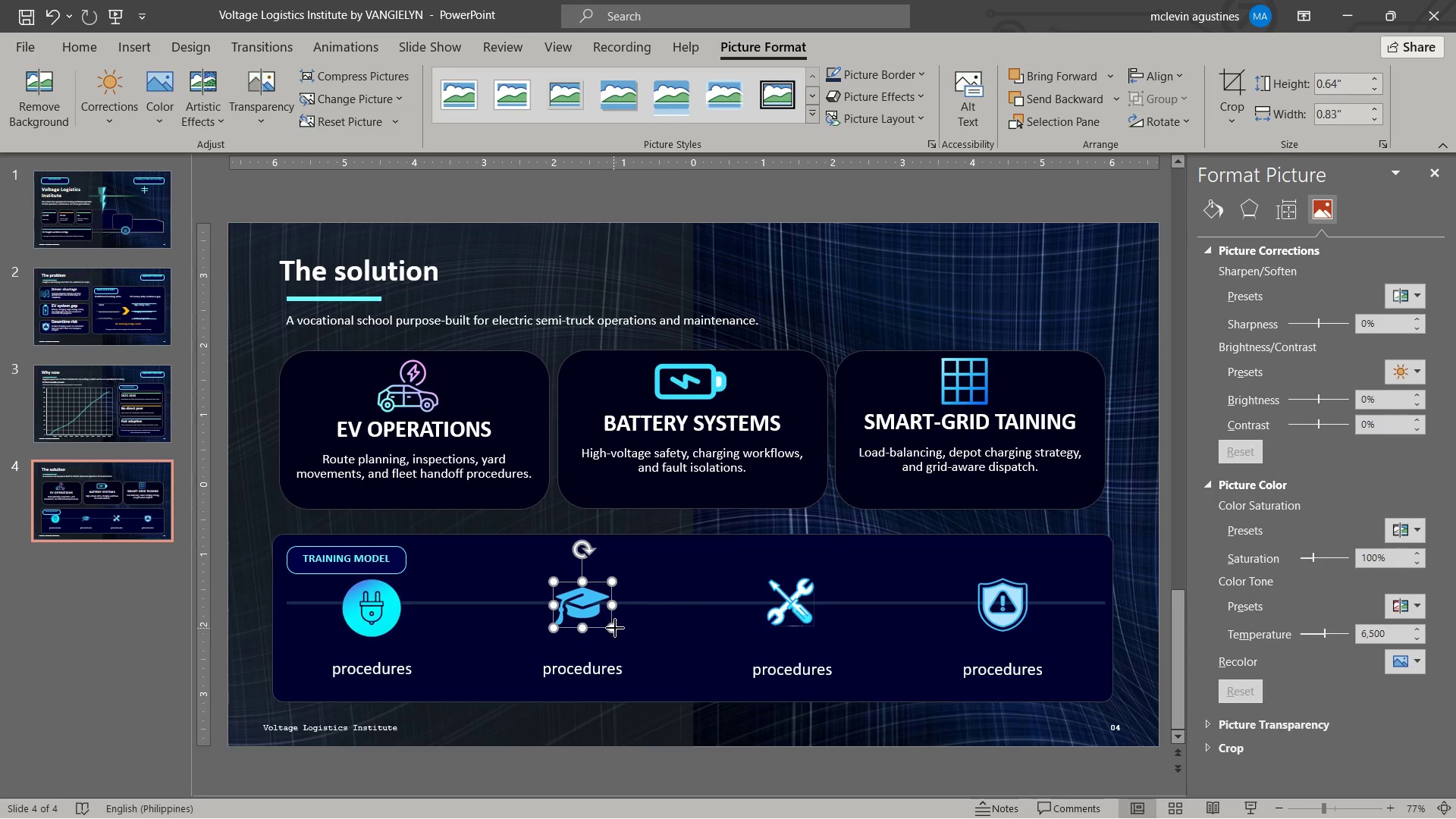 
left_click_drag(start_coordinate=[613, 628], to_coordinate=[626, 643])
 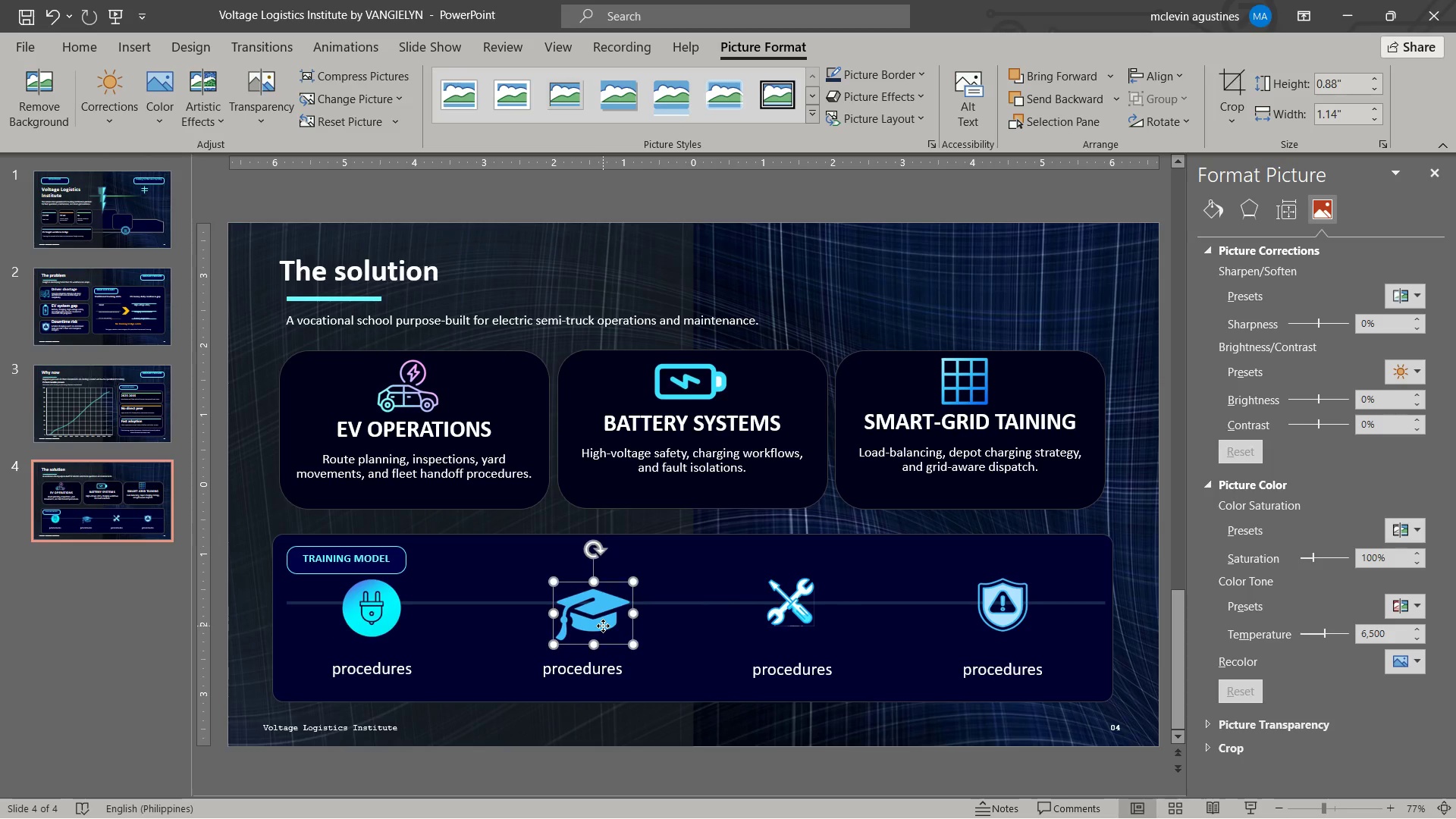 
left_click_drag(start_coordinate=[603, 626], to_coordinate=[592, 620])
 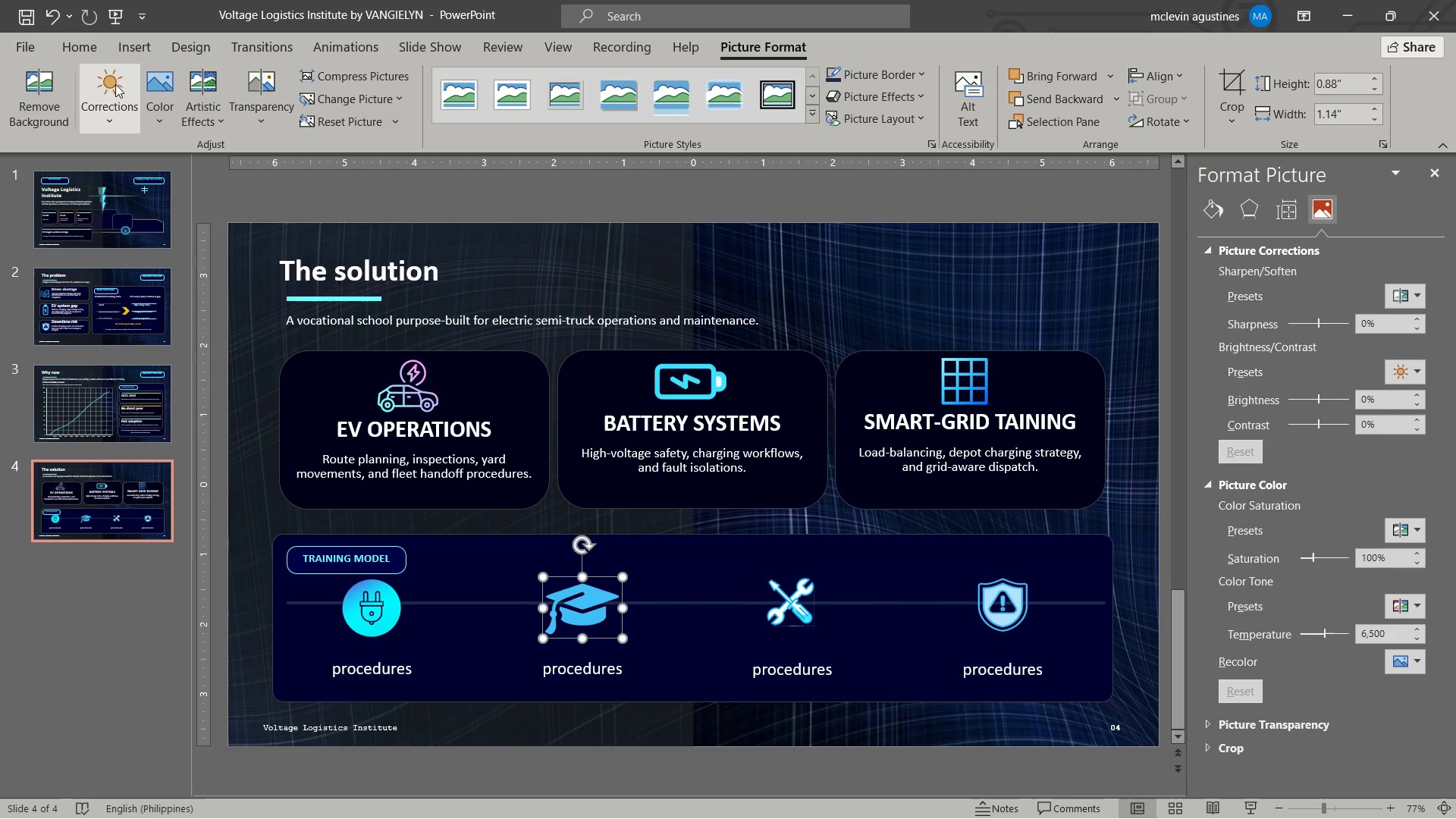 
left_click_drag(start_coordinate=[101, 91], to_coordinate=[101, 102])
 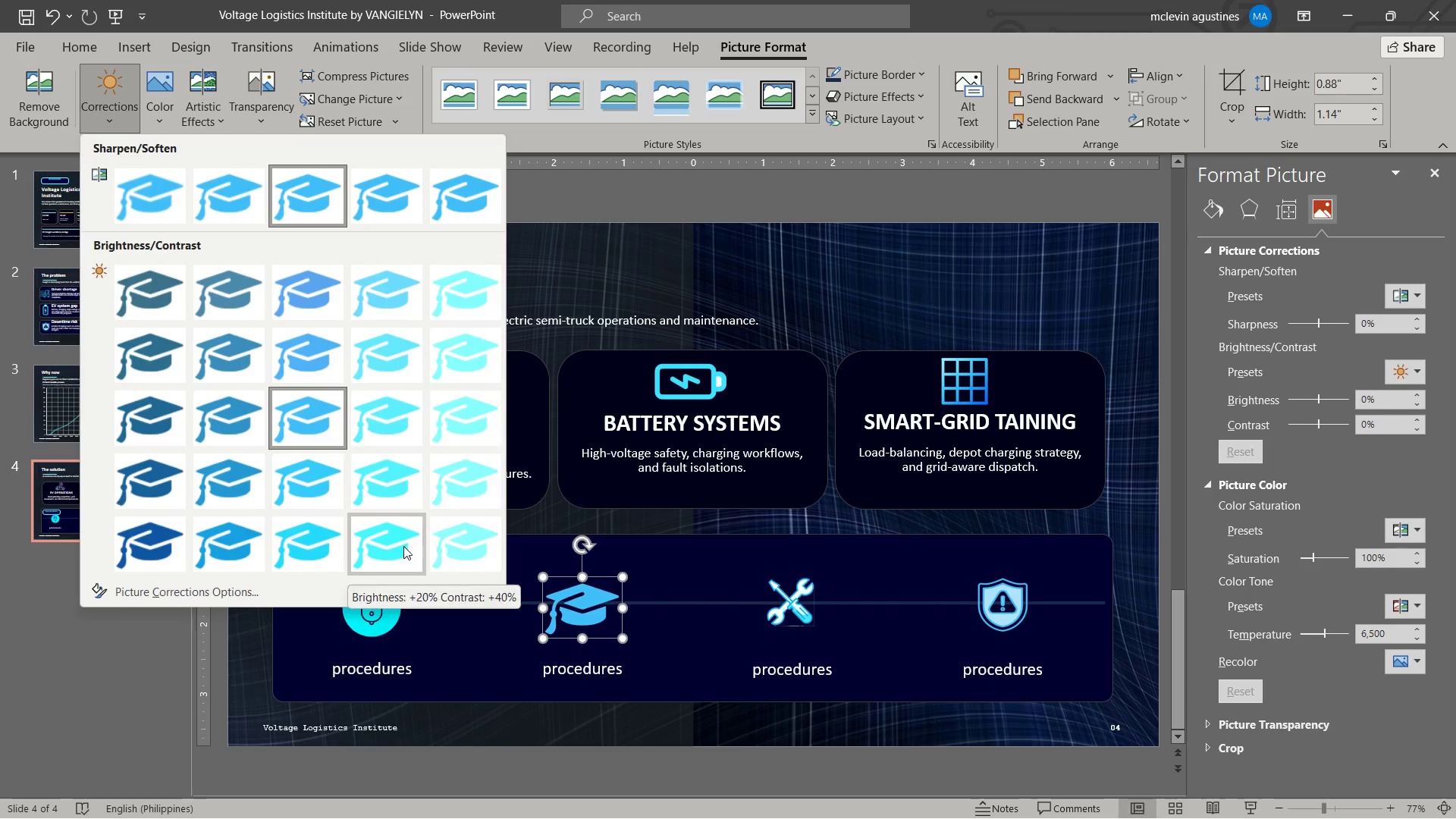 
left_click([403, 546])
 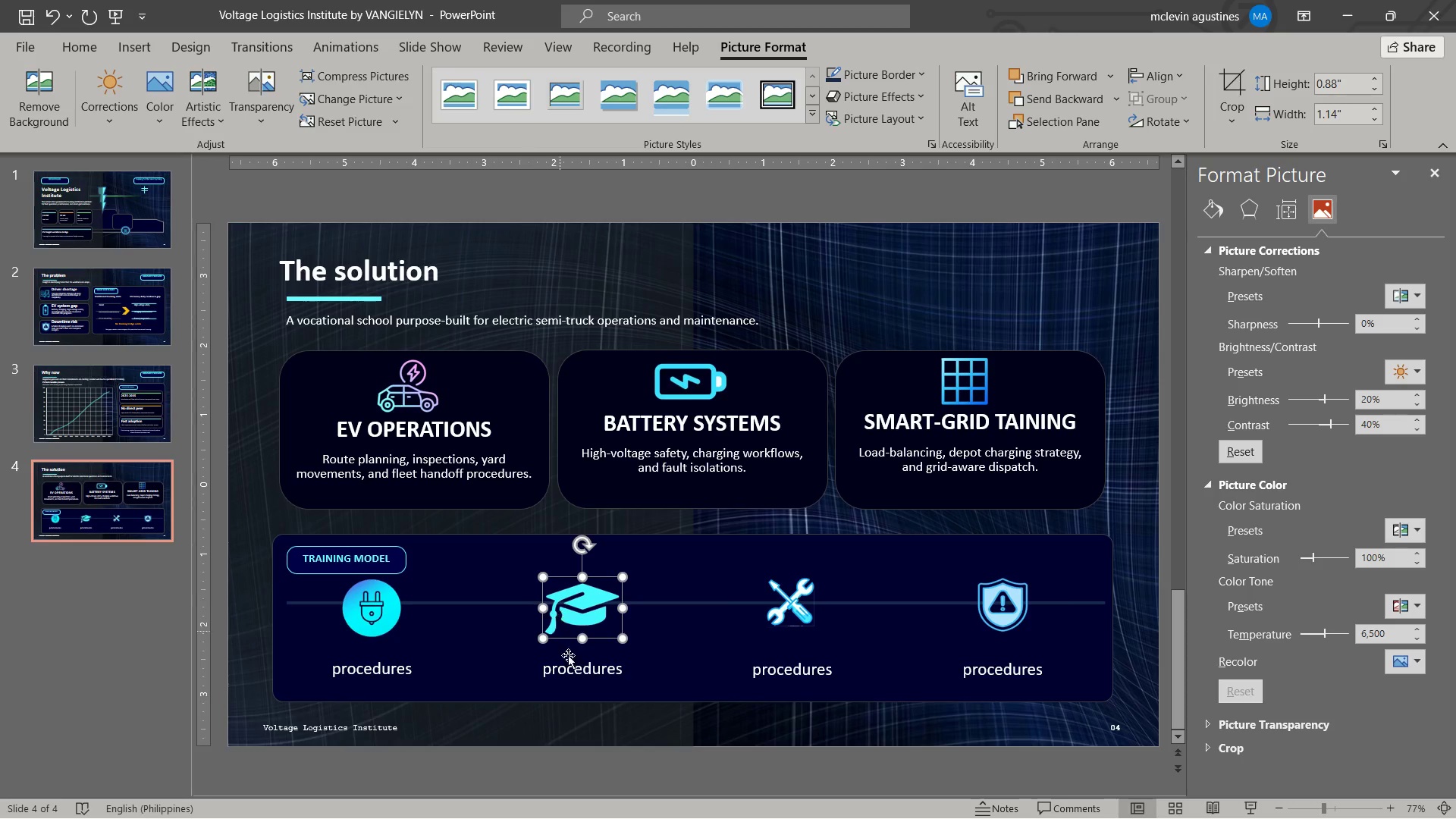 
left_click([806, 620])
 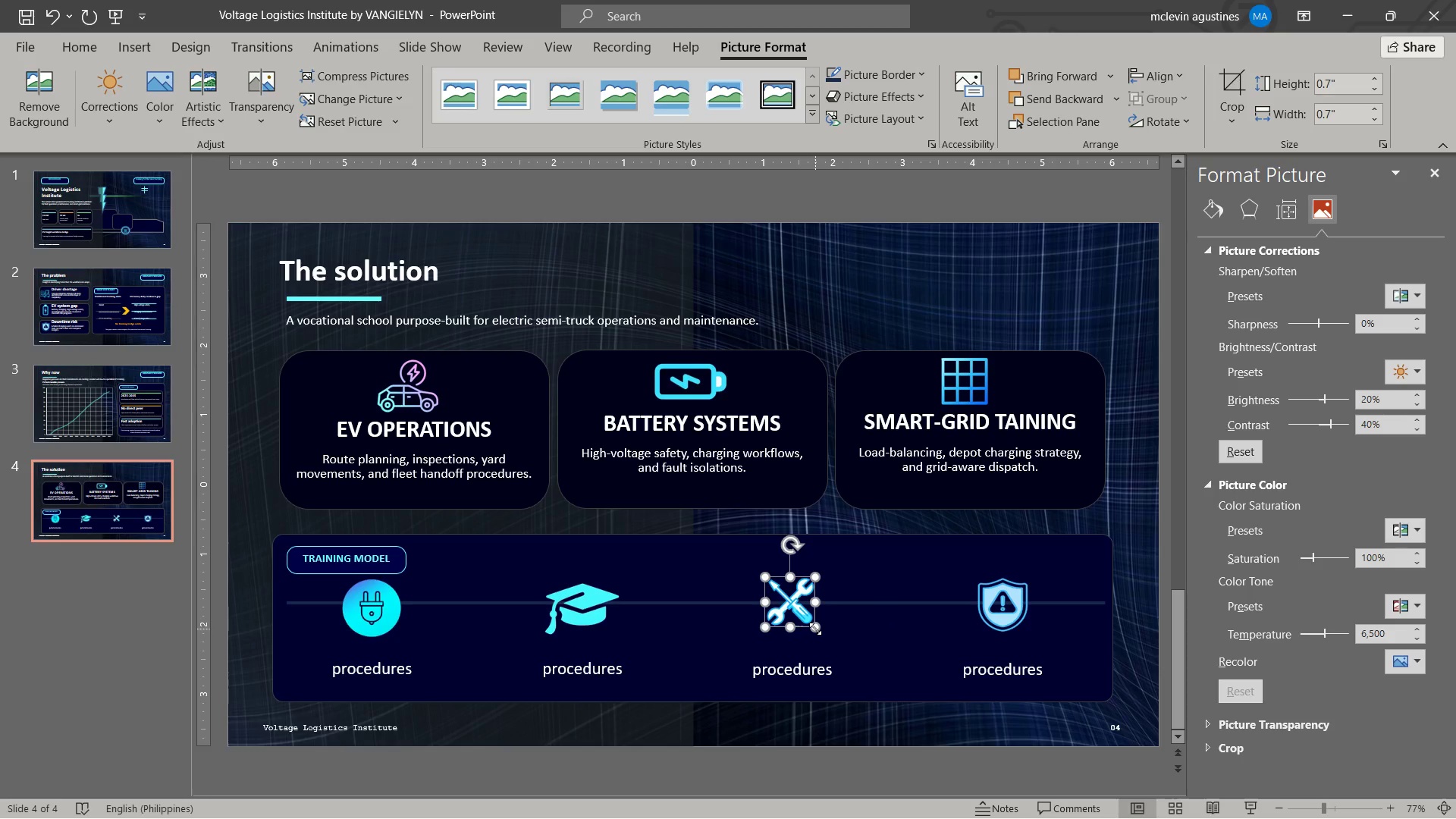 
left_click_drag(start_coordinate=[815, 629], to_coordinate=[824, 641])
 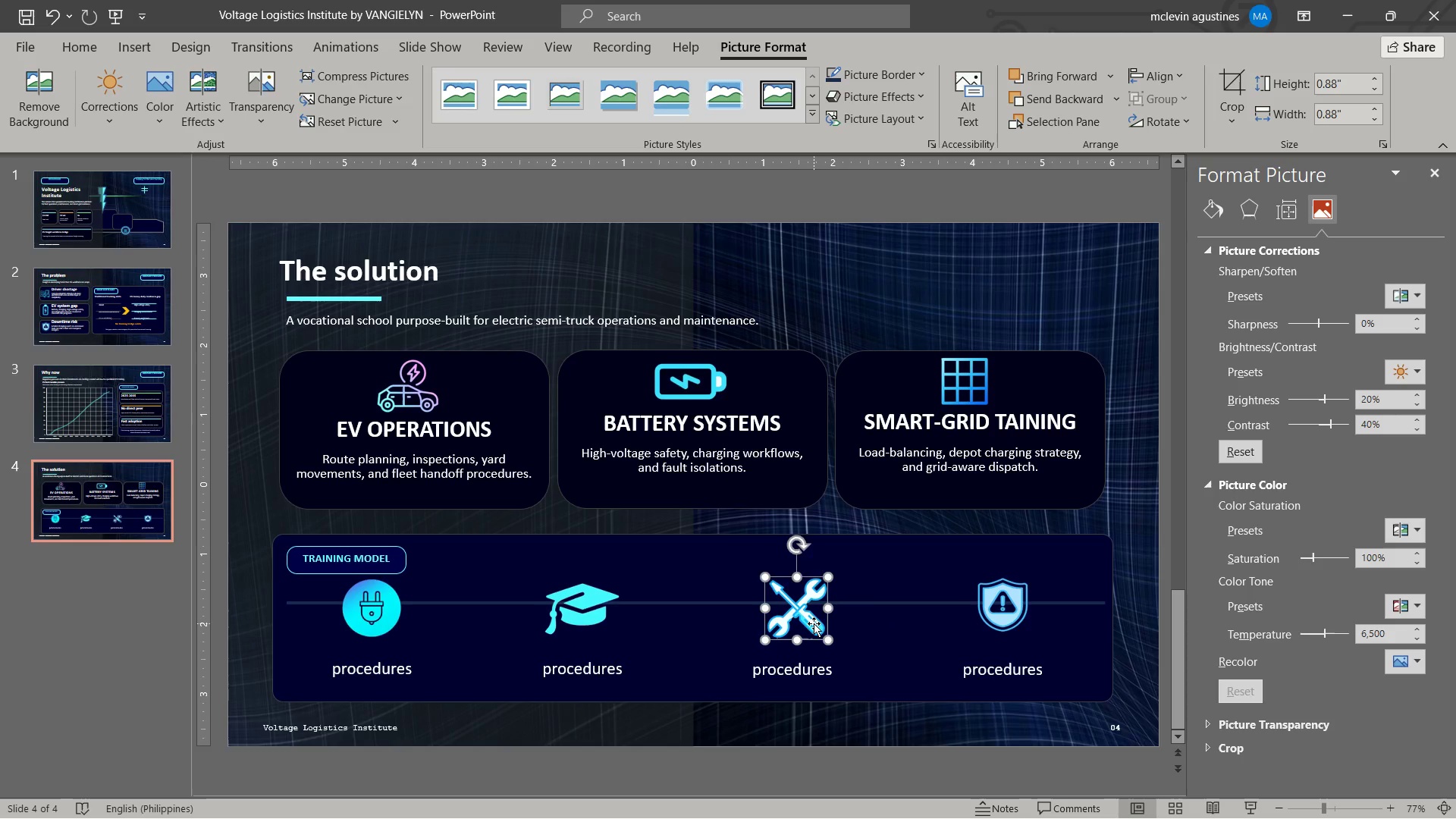 
left_click_drag(start_coordinate=[814, 623], to_coordinate=[804, 623])
 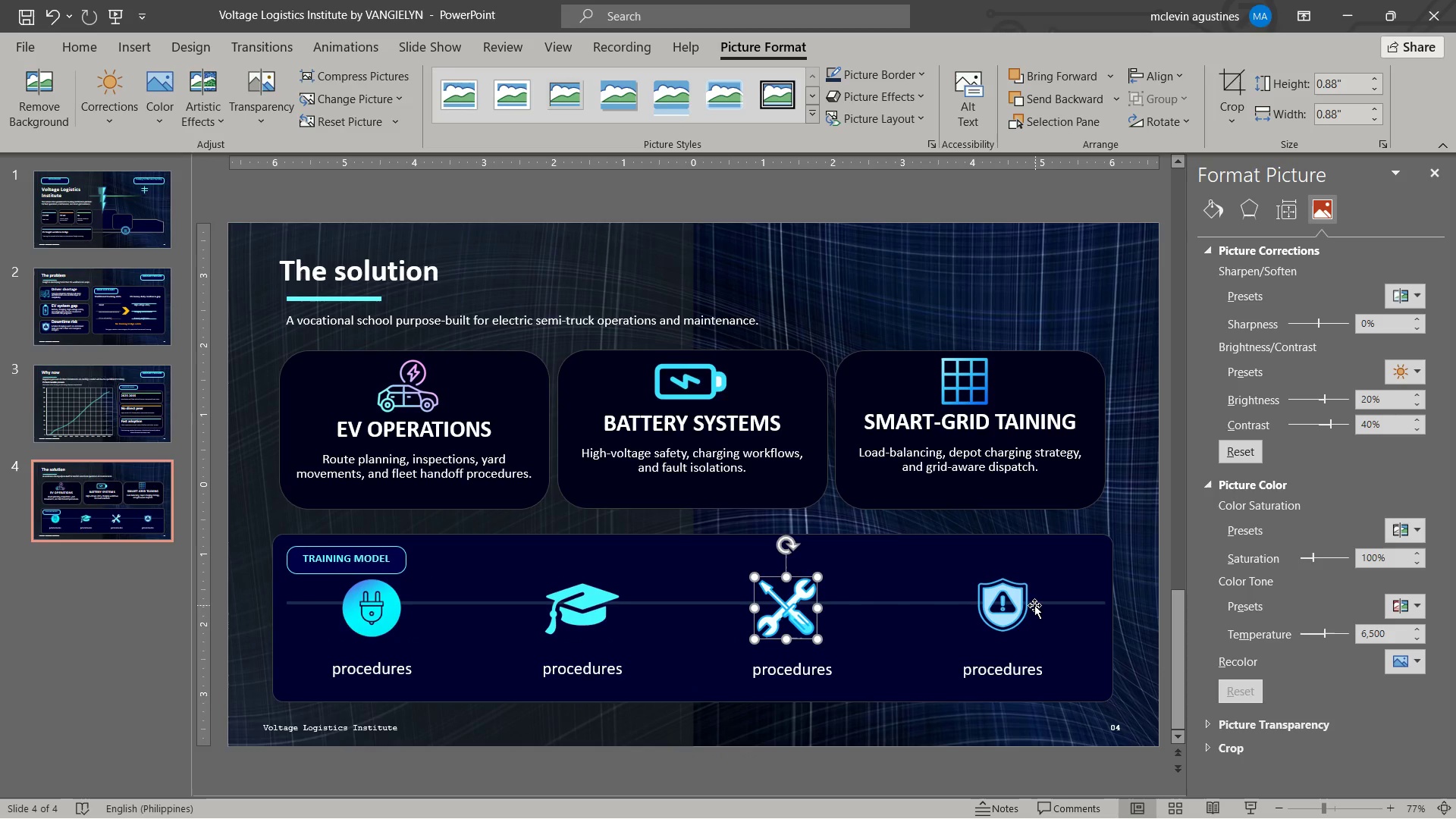 
left_click([1028, 605])
 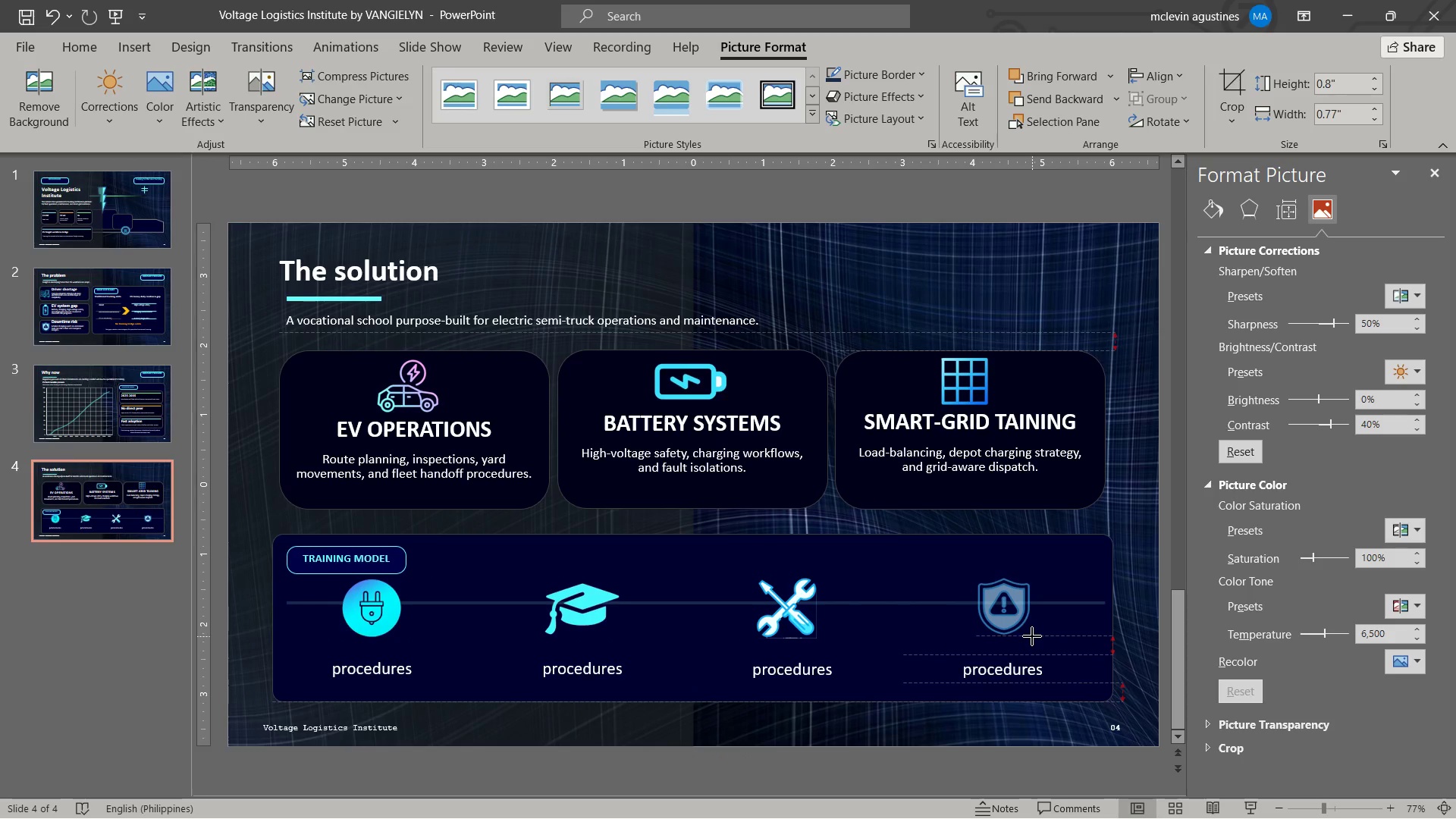 
key(Escape)
 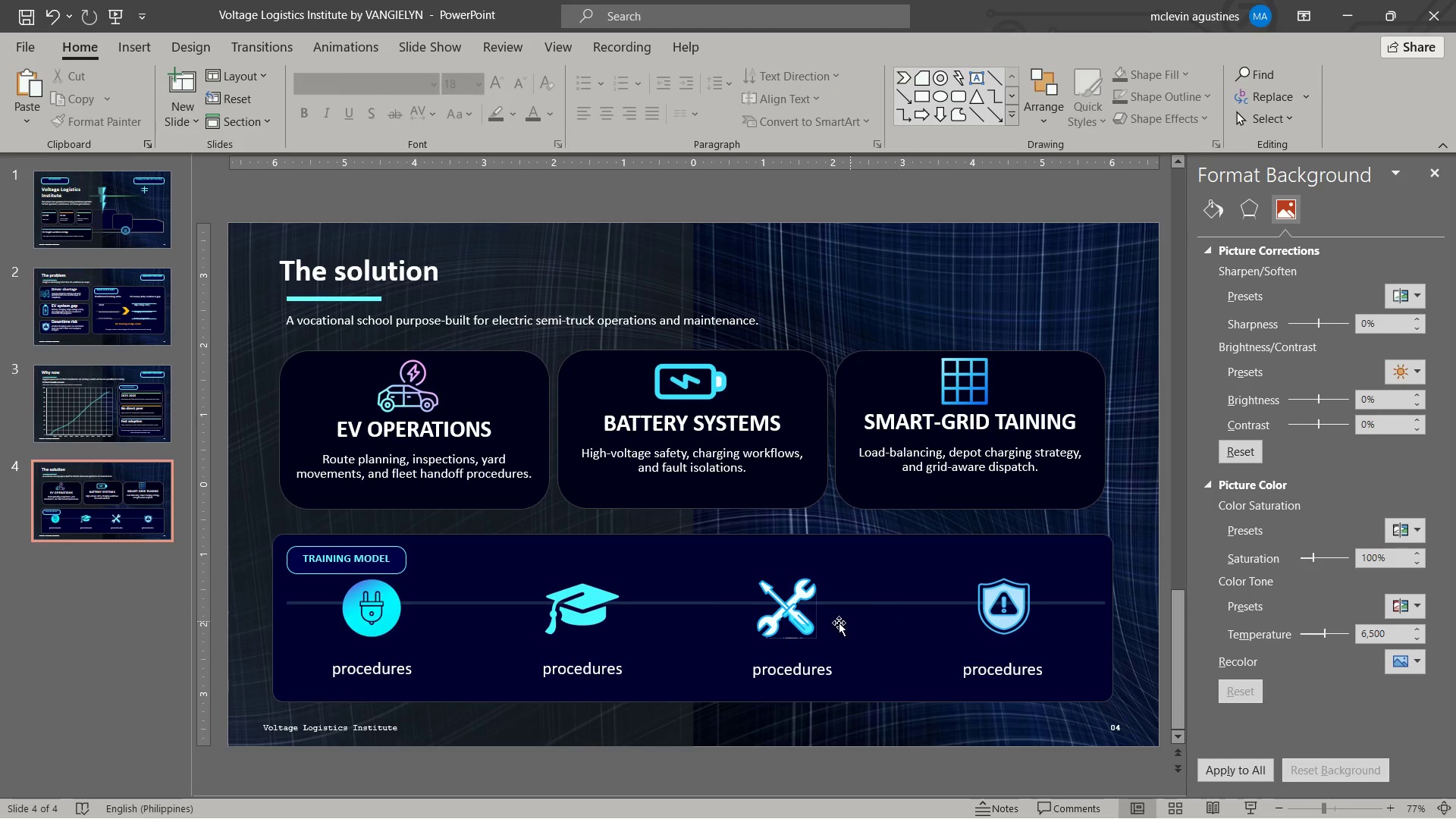 
left_click([819, 620])
 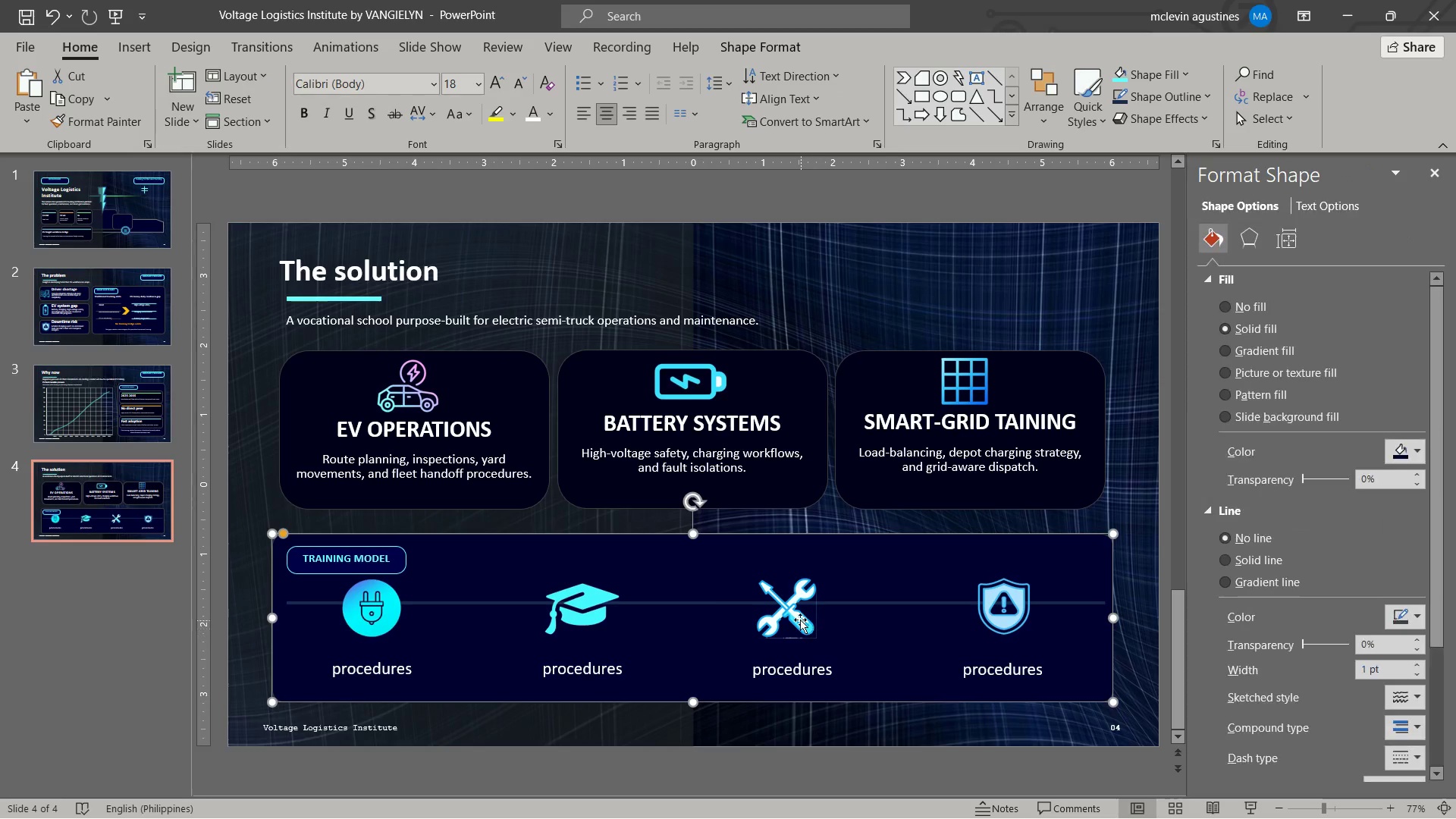 
left_click([800, 620])
 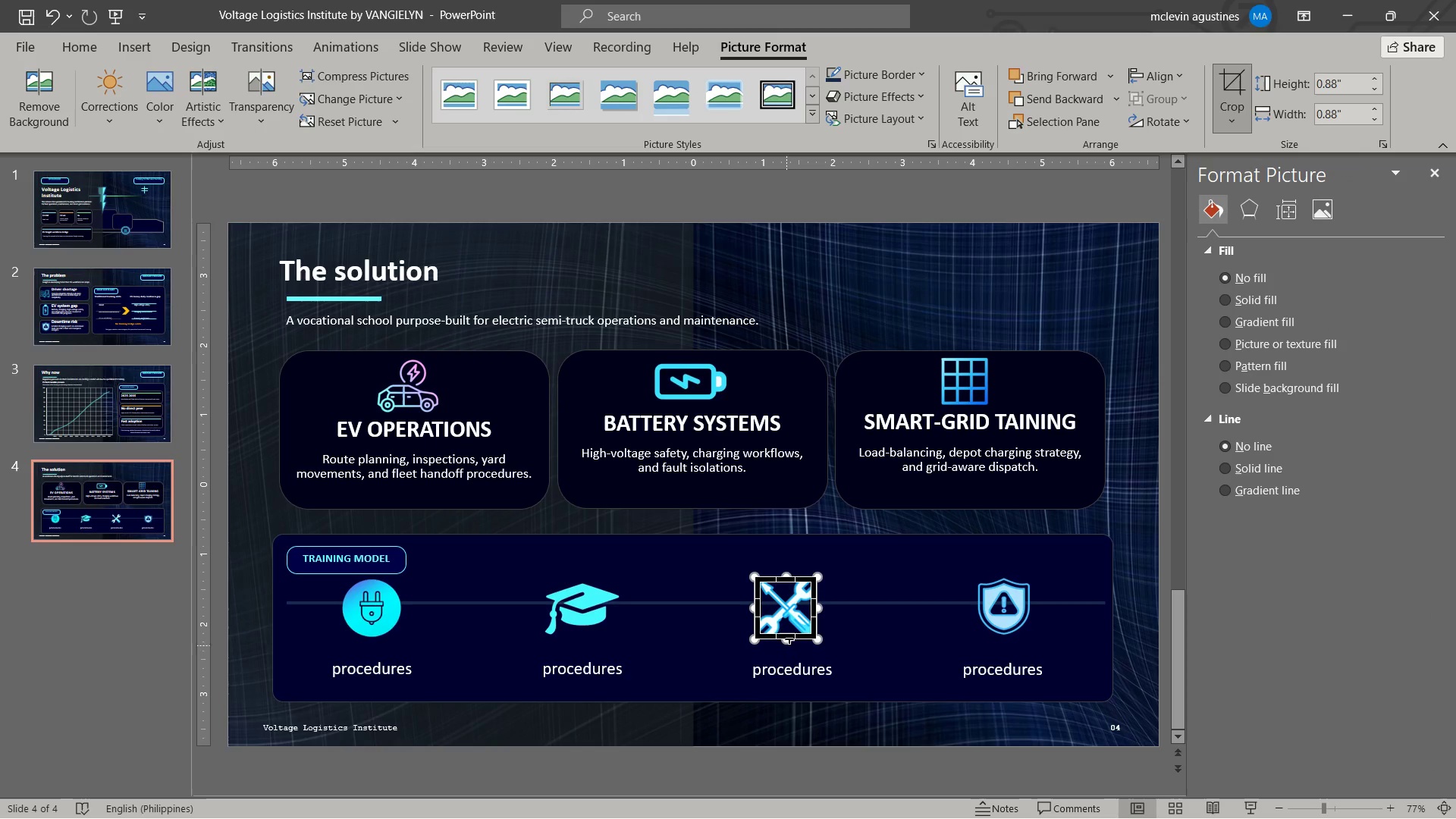 
wait(6.75)
 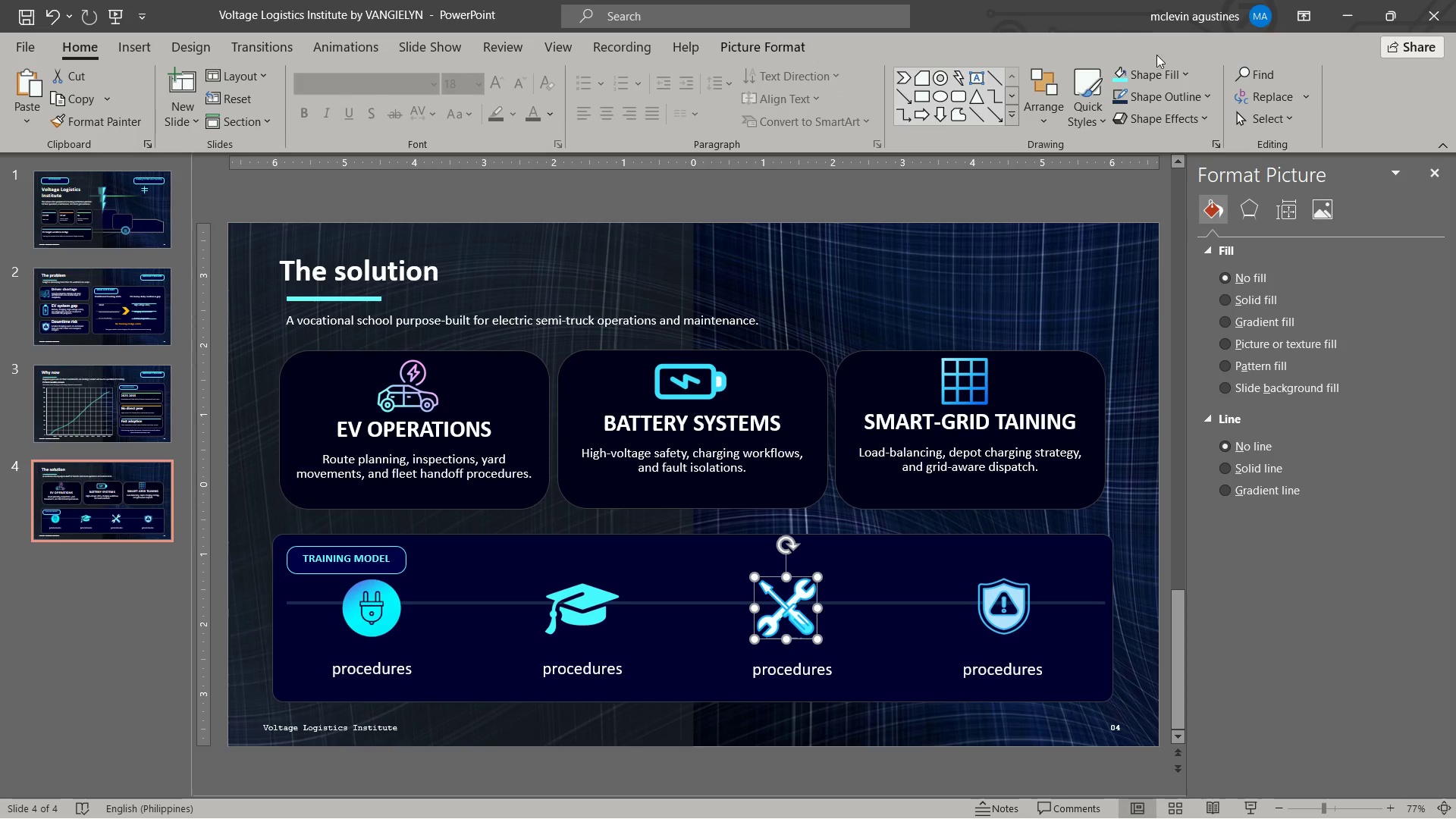 
left_click_drag(start_coordinate=[812, 635], to_coordinate=[817, 636])
 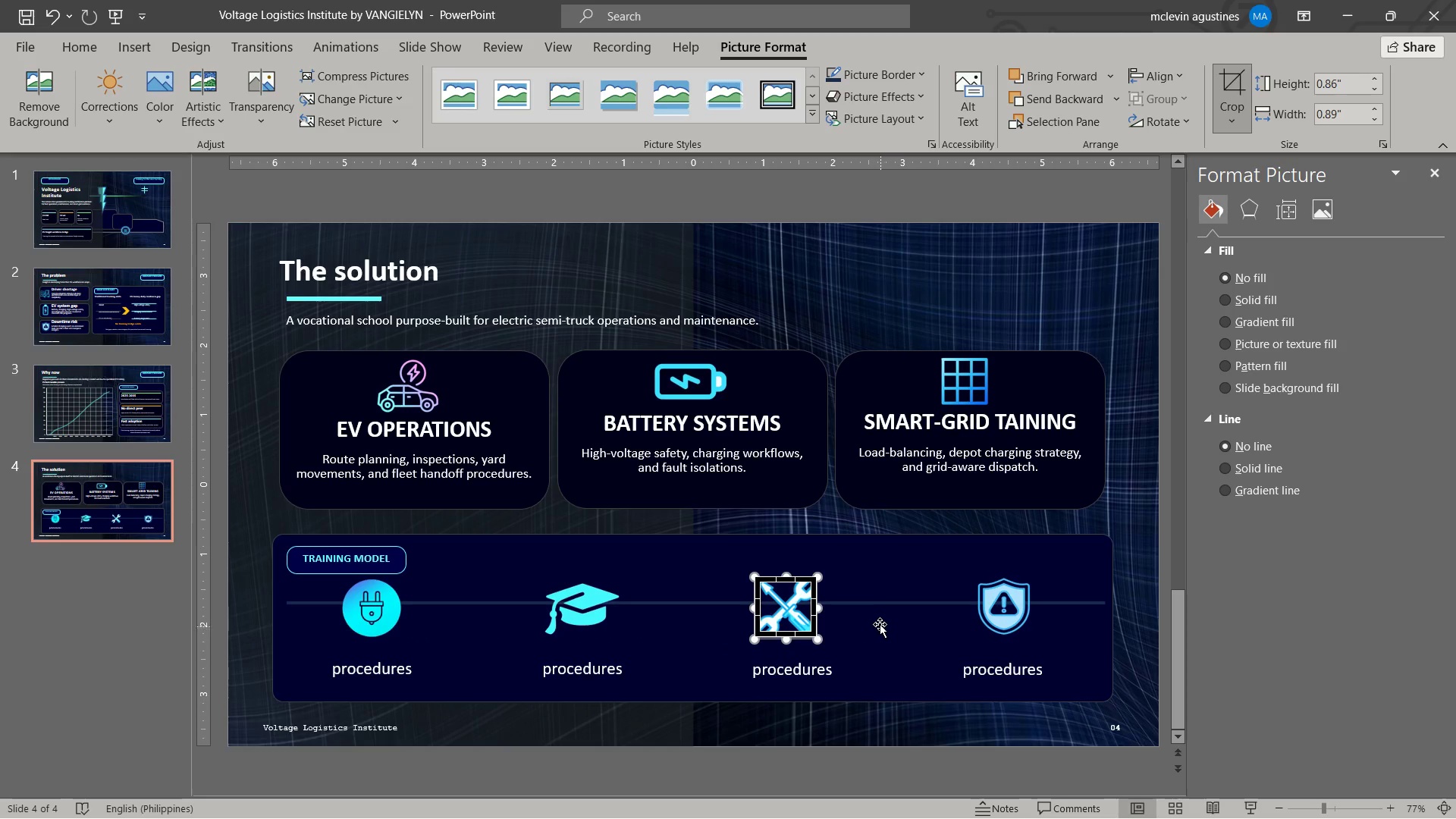 
key(Escape)
 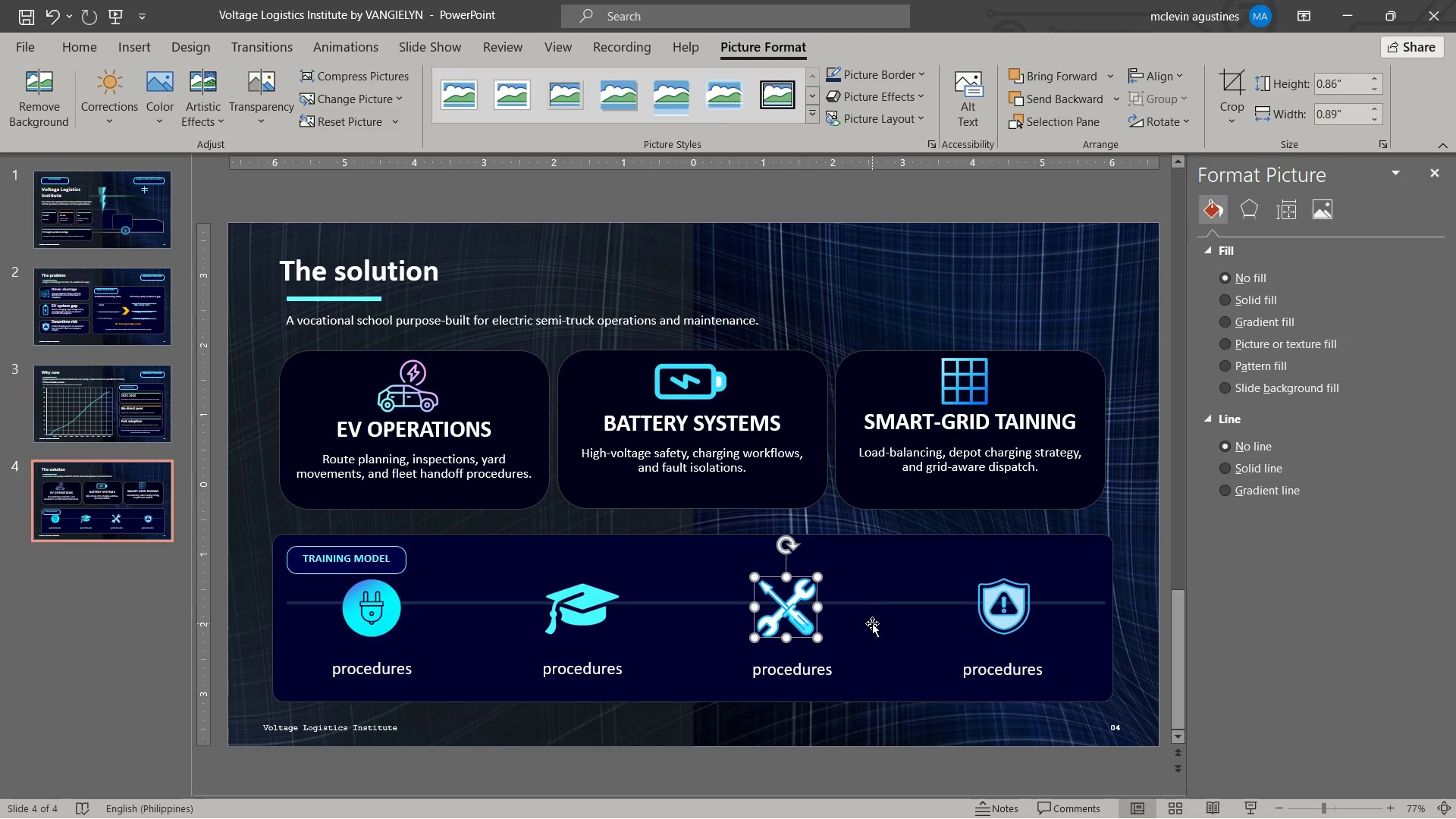 
key(Escape)
 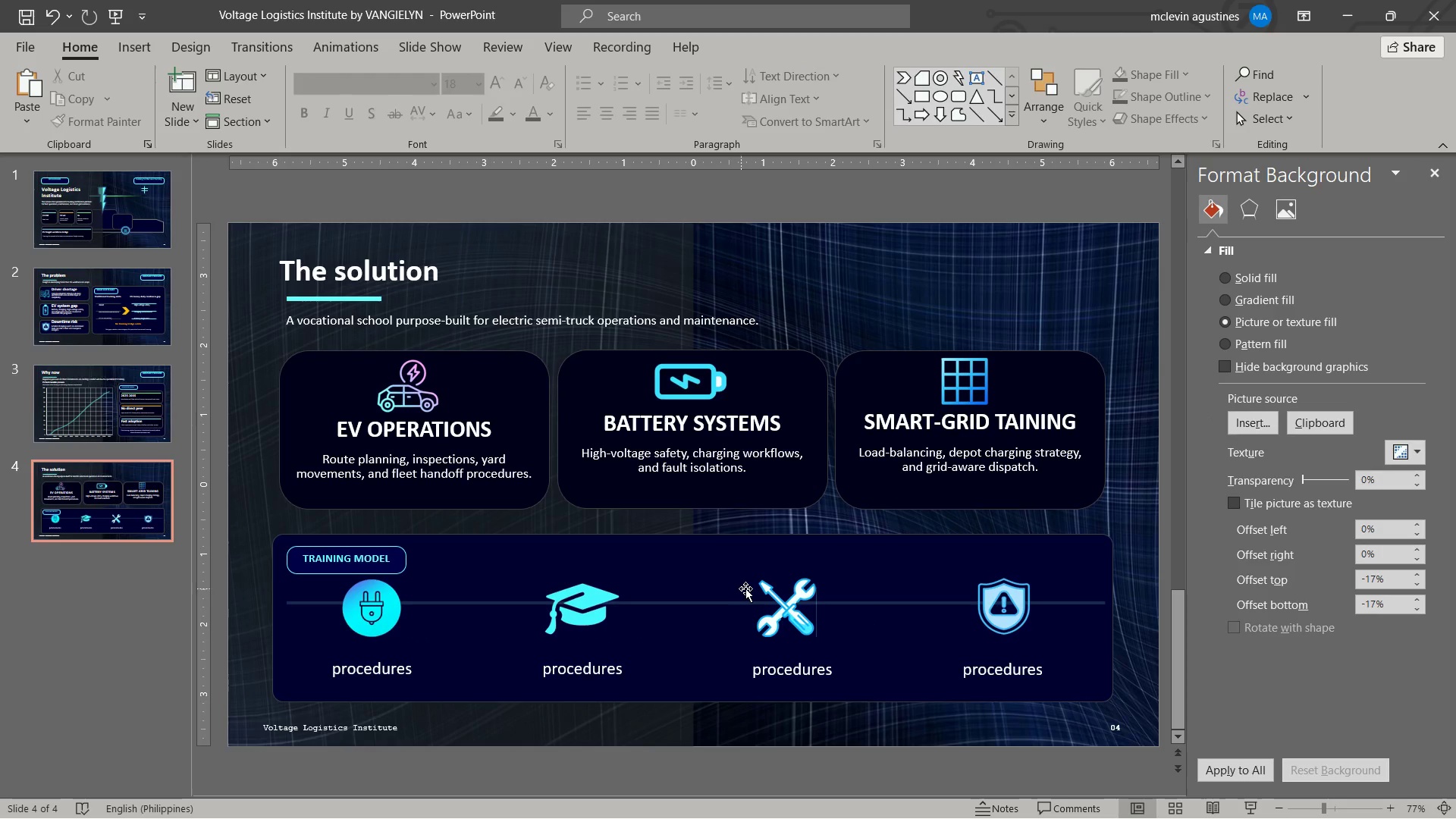 
left_click([784, 595])
 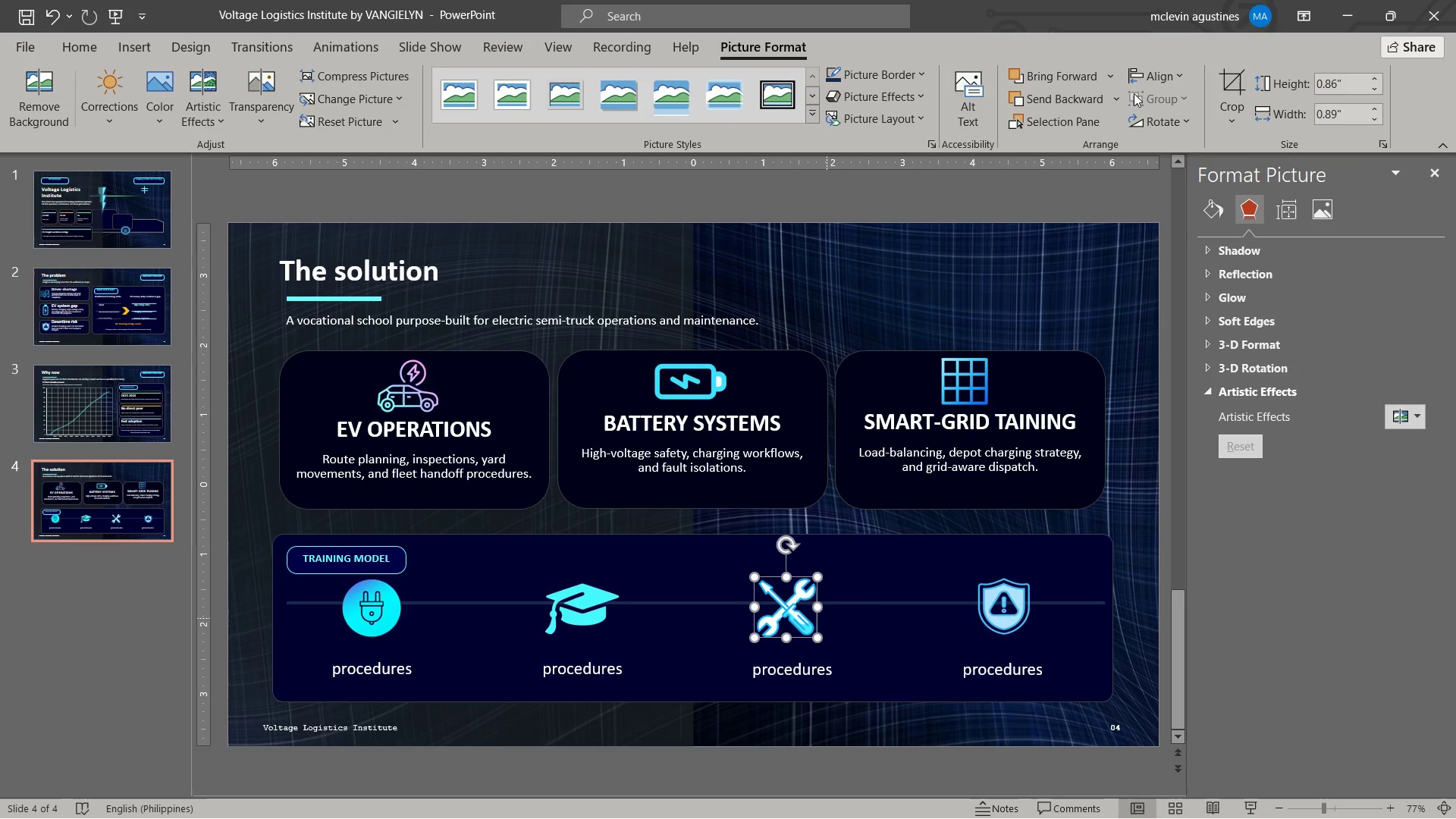 
left_click_drag(start_coordinate=[1236, 89], to_coordinate=[1241, 93])
 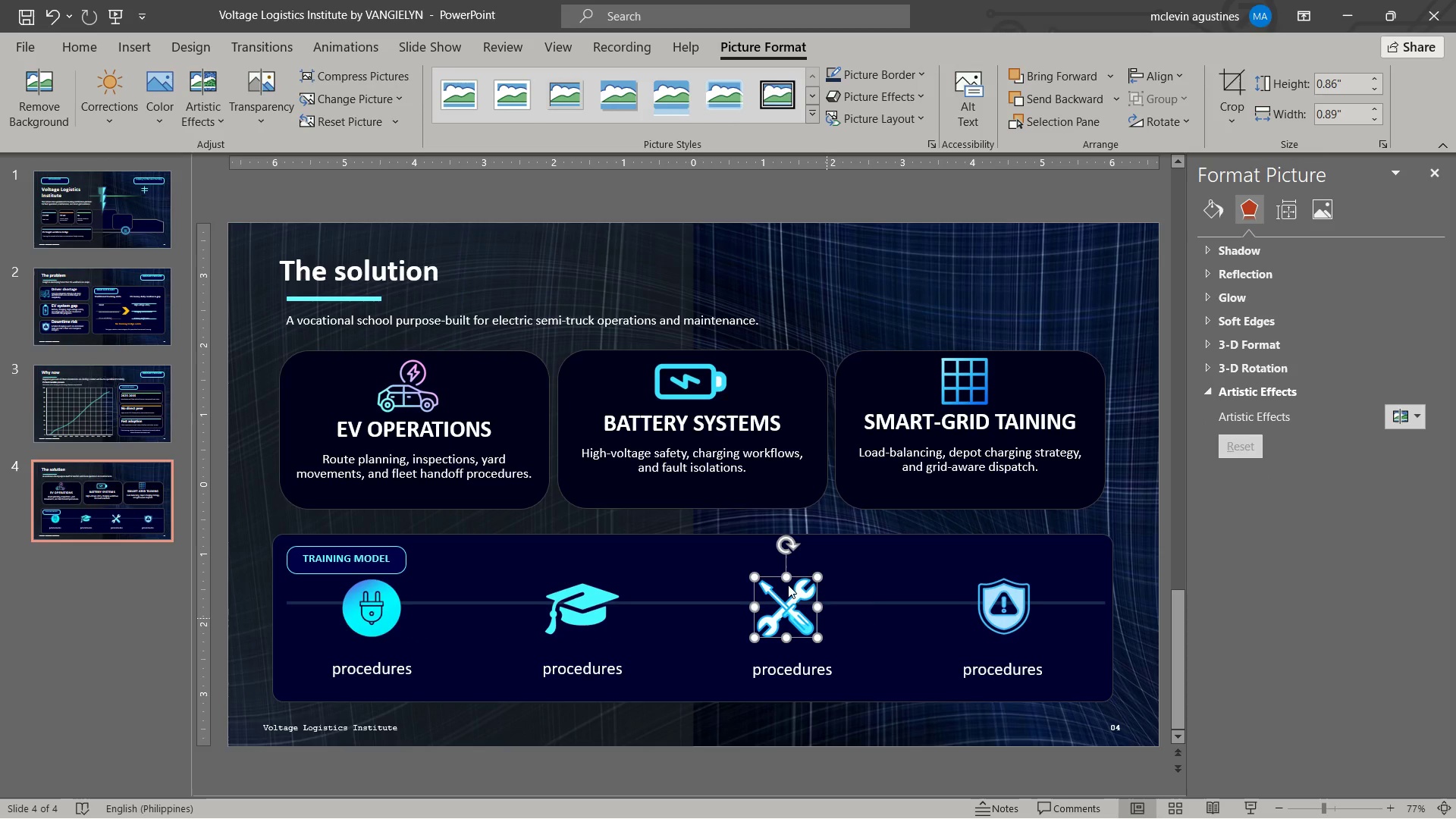 
left_click([788, 584])
 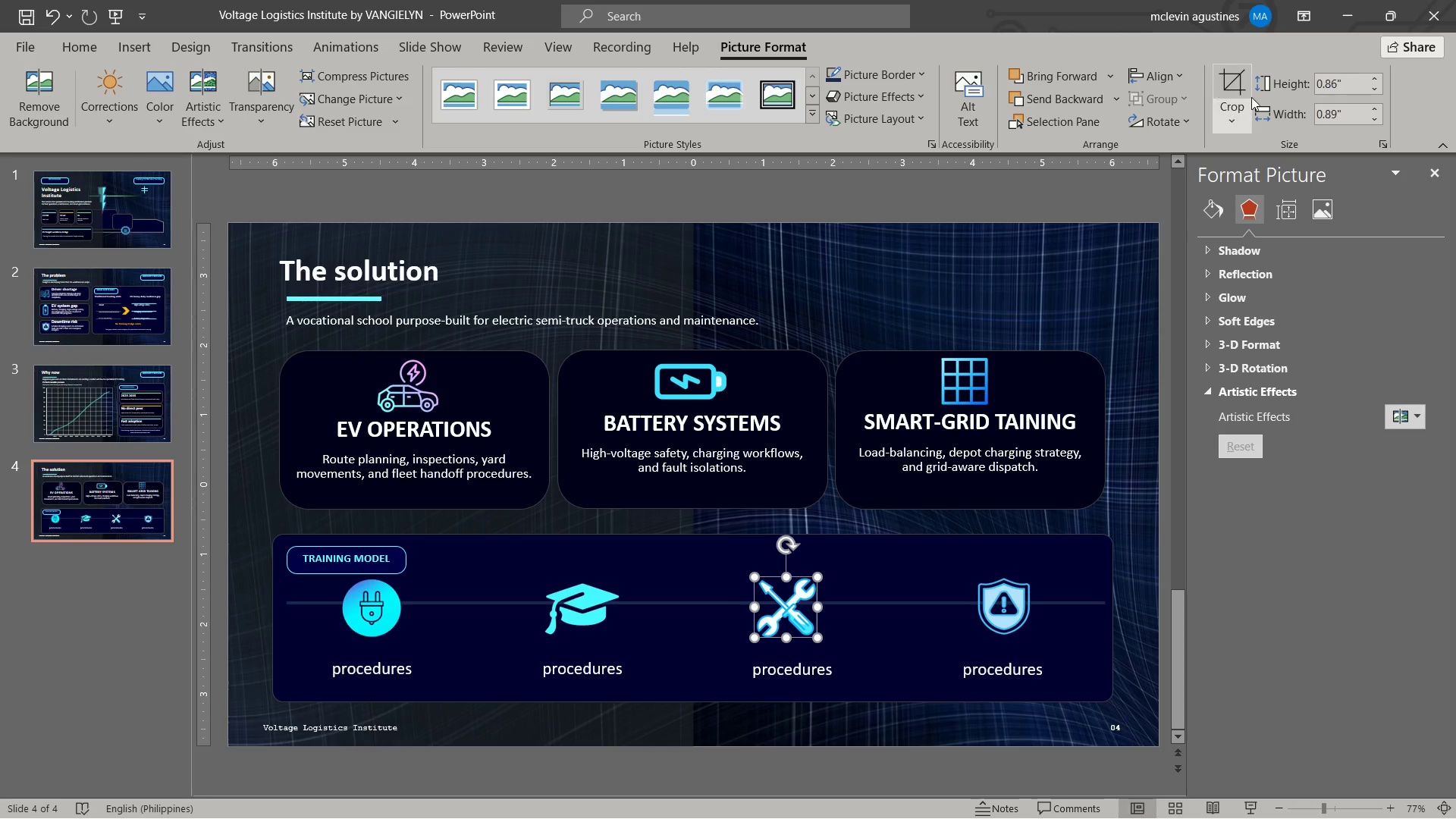 
left_click([1245, 91])
 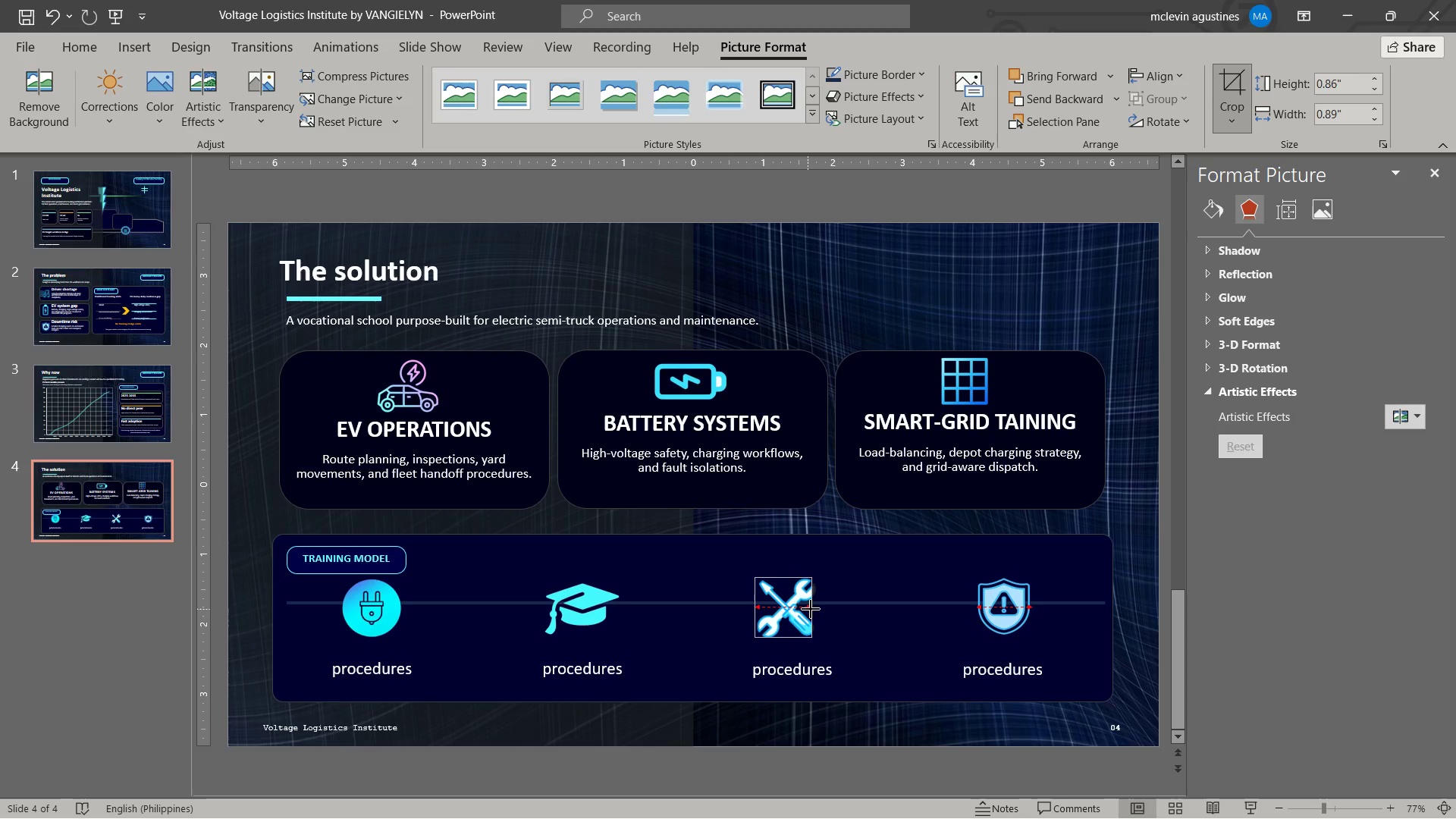 
key(Escape)
 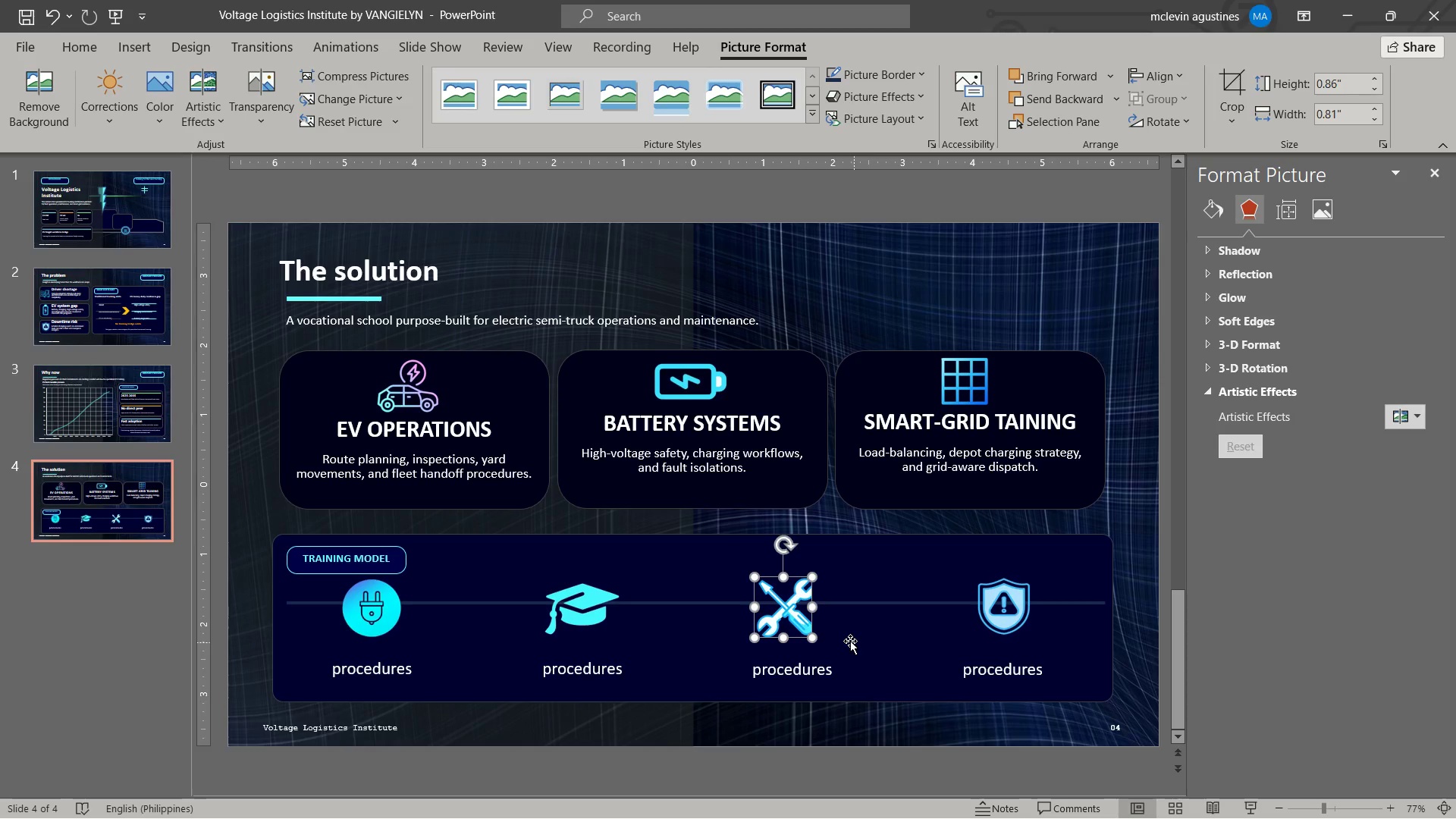 
key(Escape)
 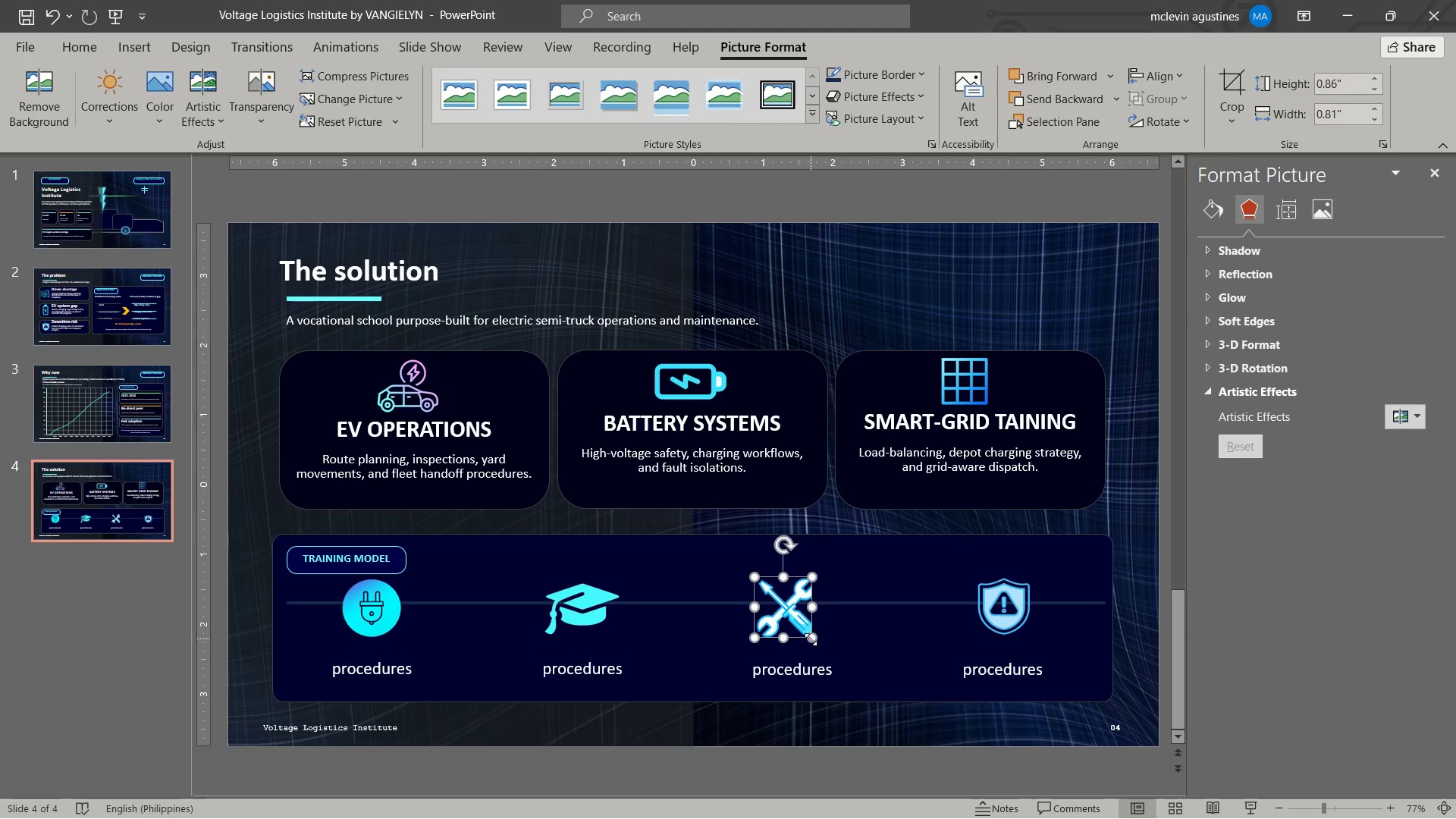 
left_click_drag(start_coordinate=[811, 639], to_coordinate=[814, 641])
 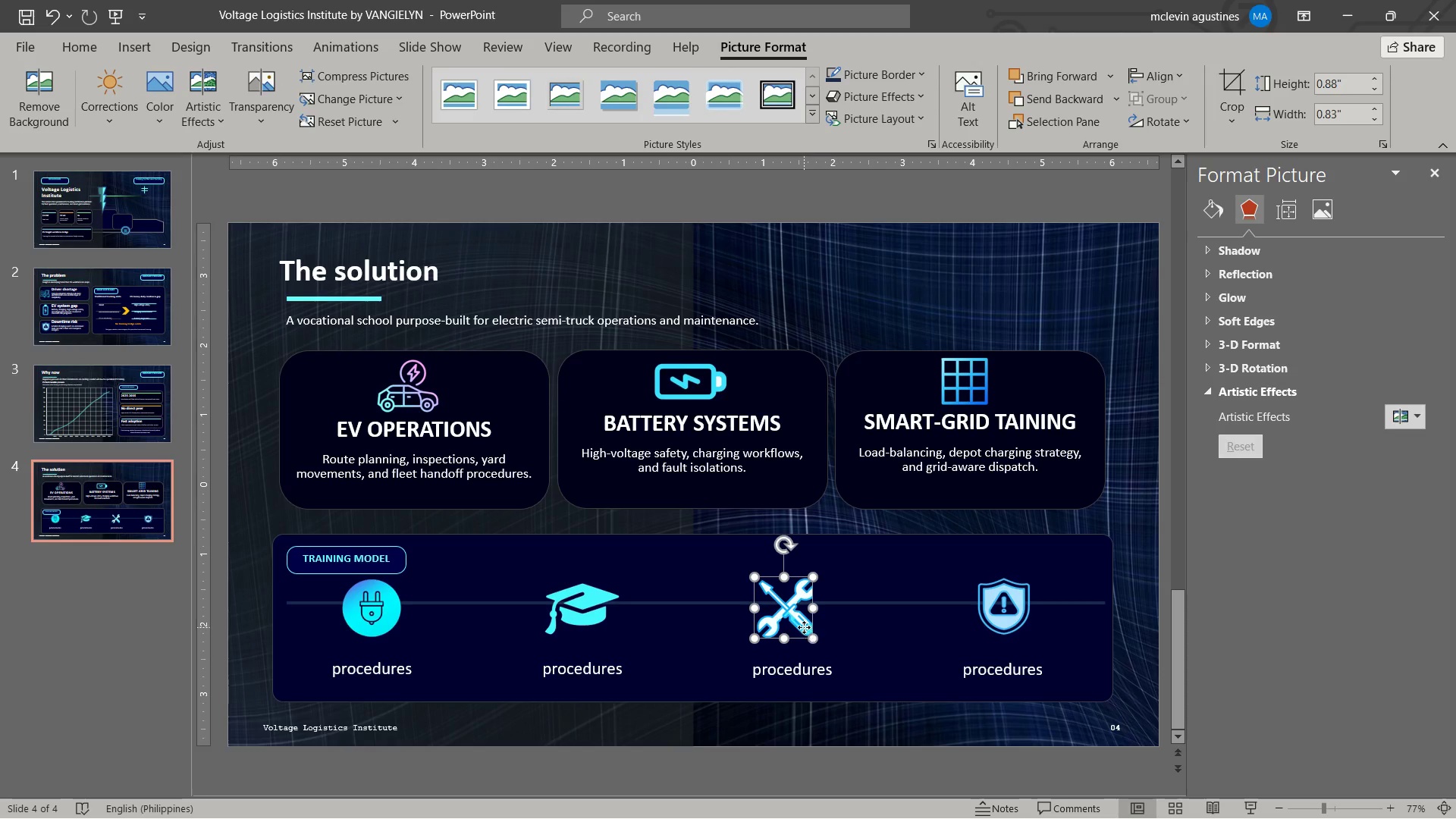 
left_click_drag(start_coordinate=[804, 627], to_coordinate=[810, 626])
 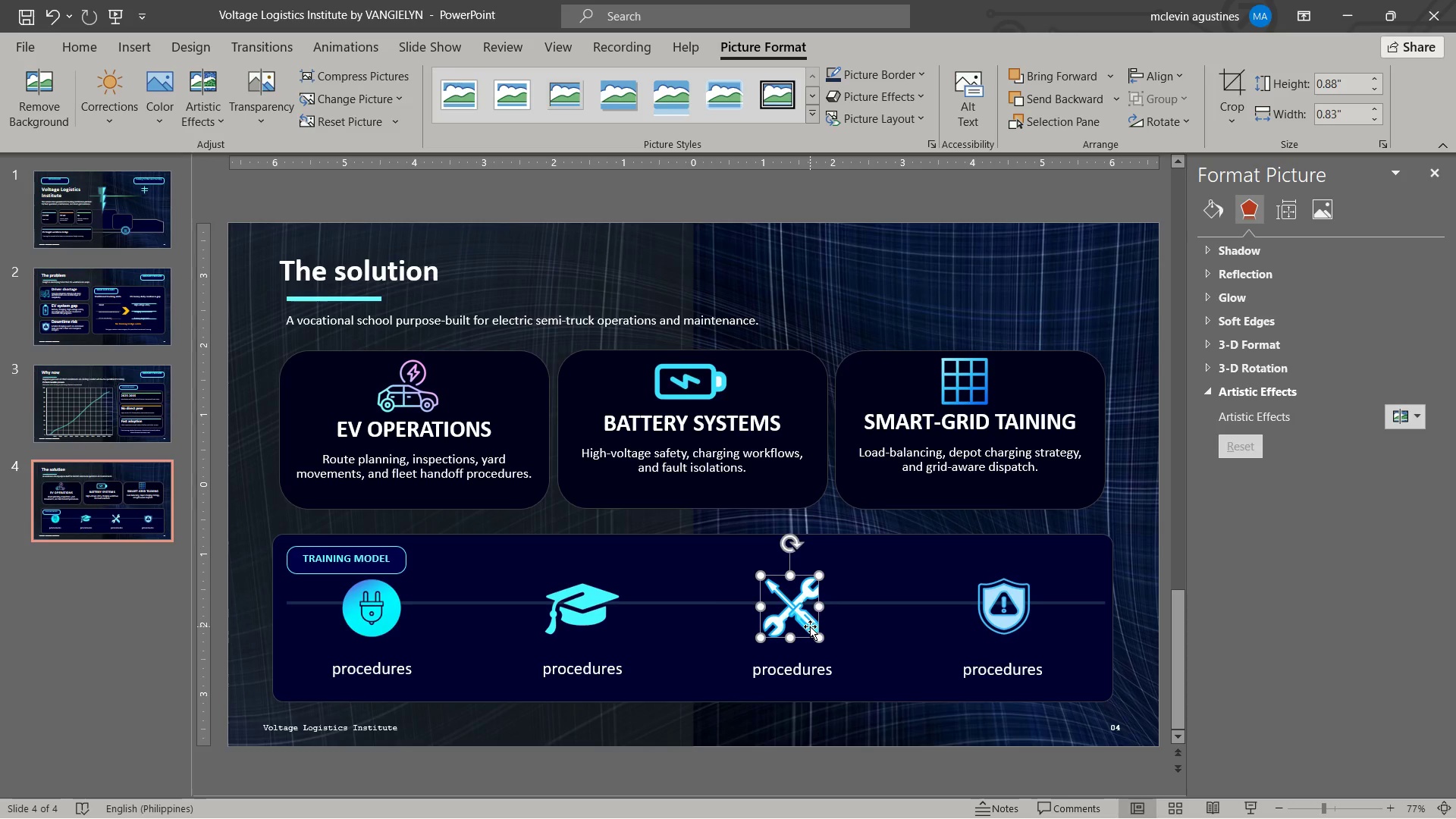 
key(Escape)
 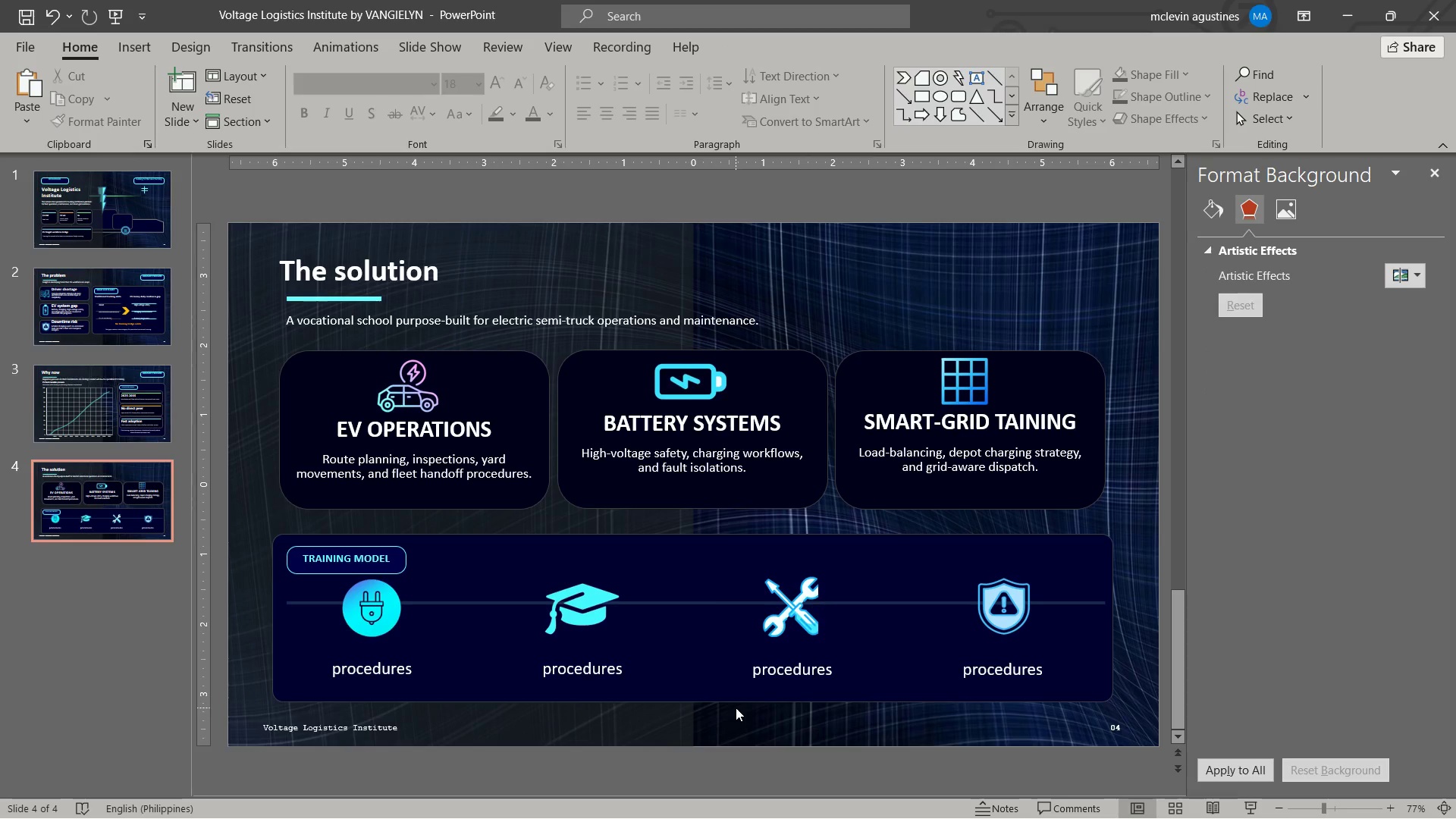 
wait(9.58)
 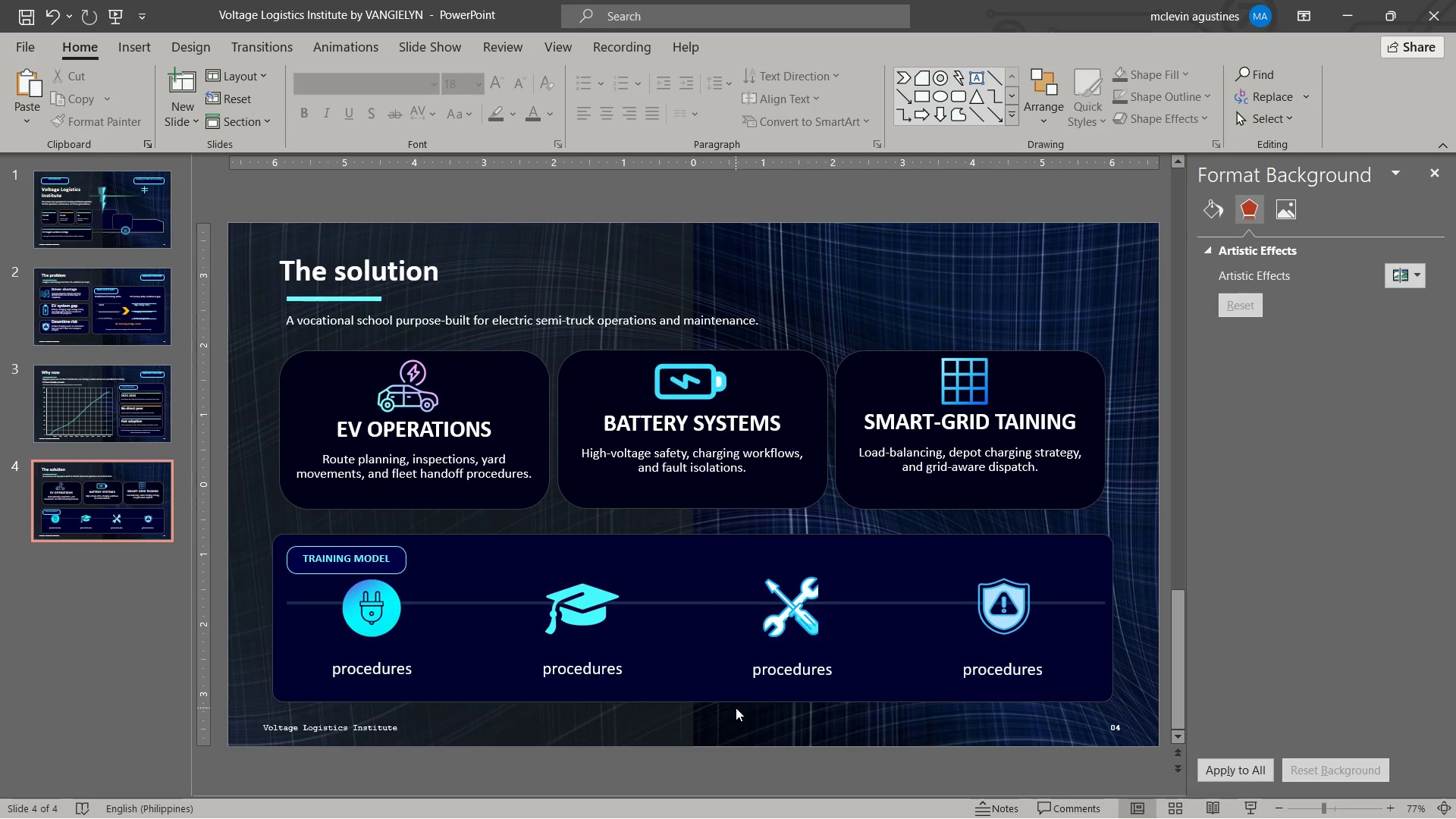 
double_click([378, 664])
 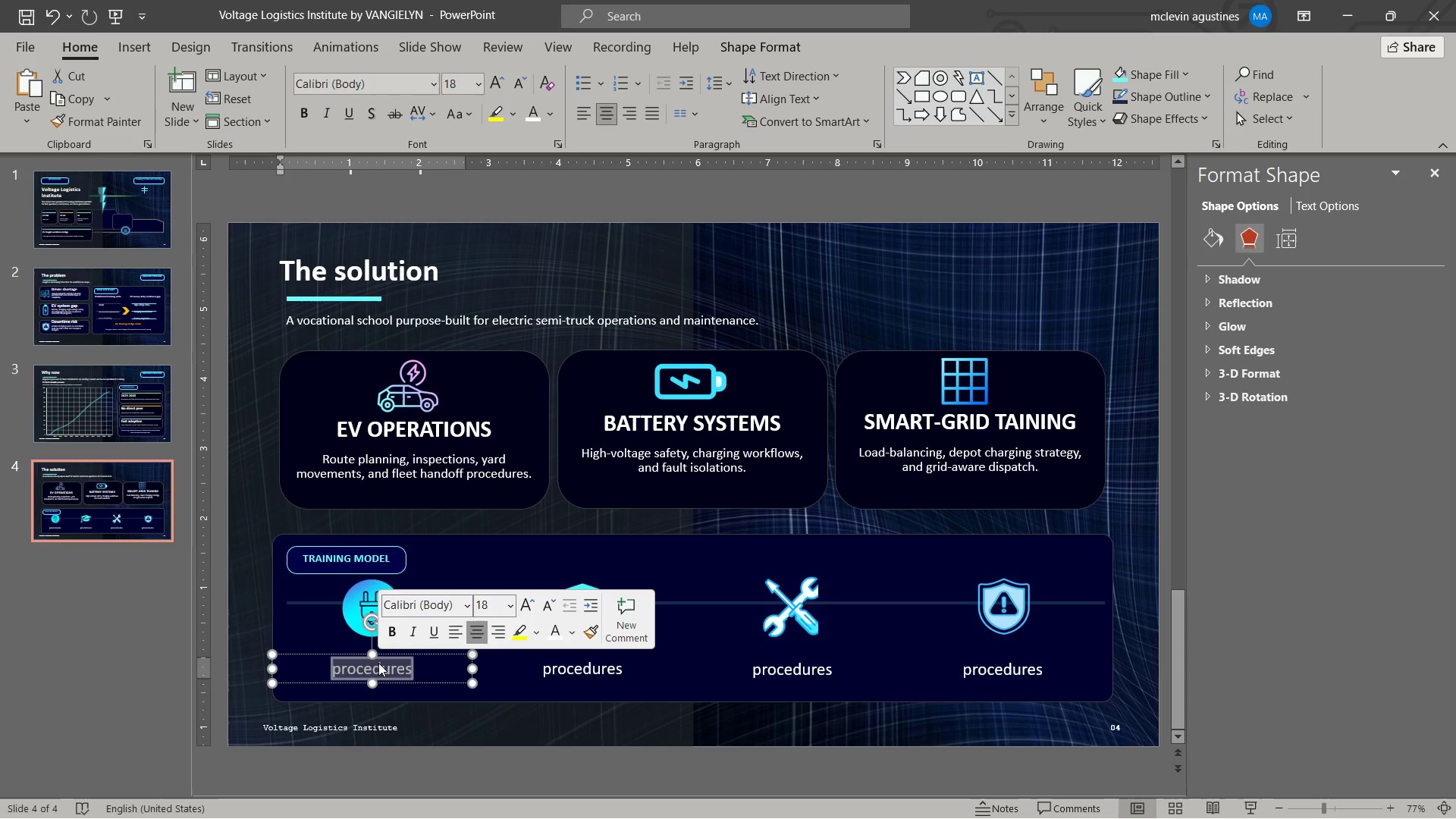 
key(CapsLock)
 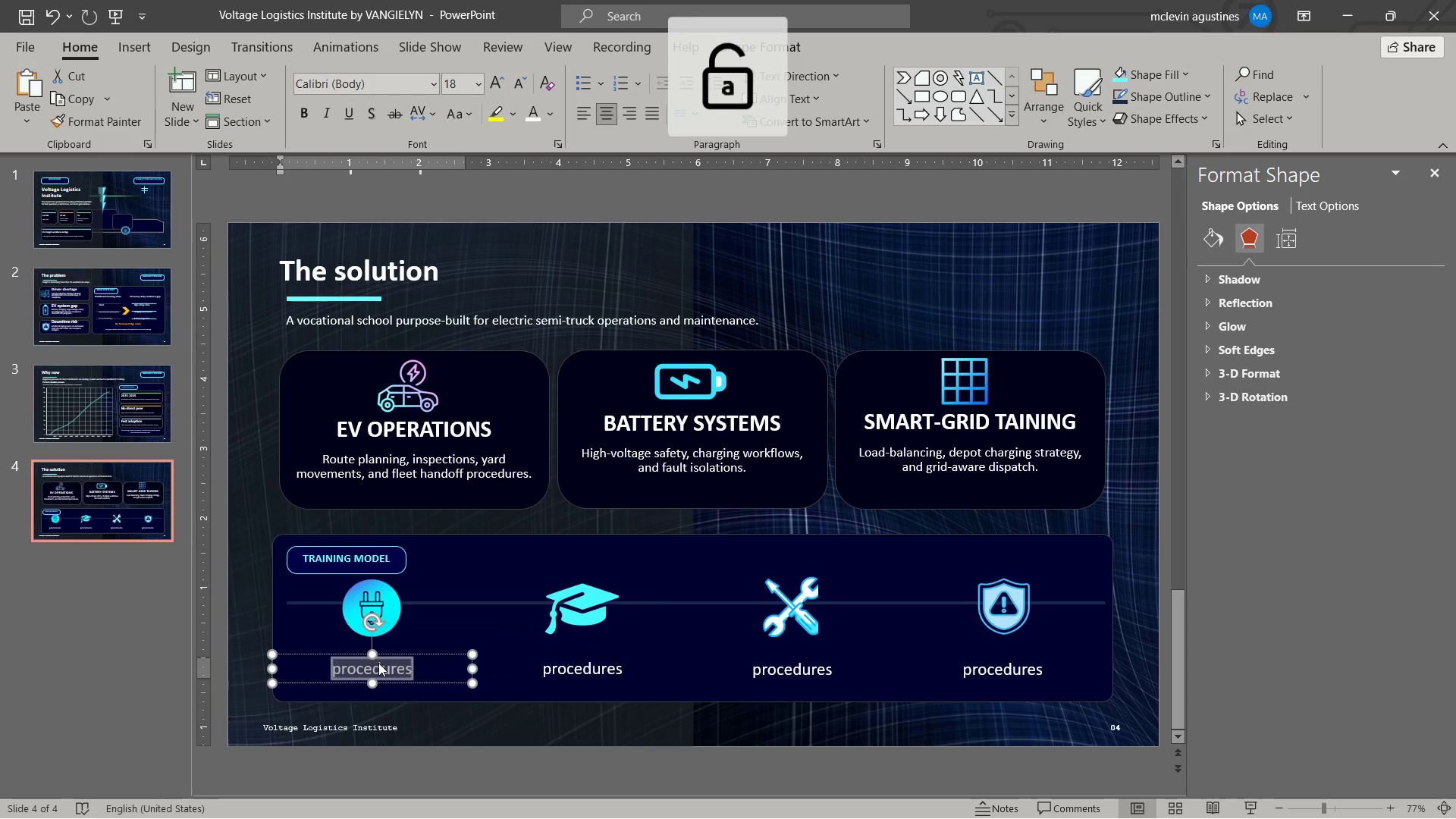 
key(Control+ControlLeft)
 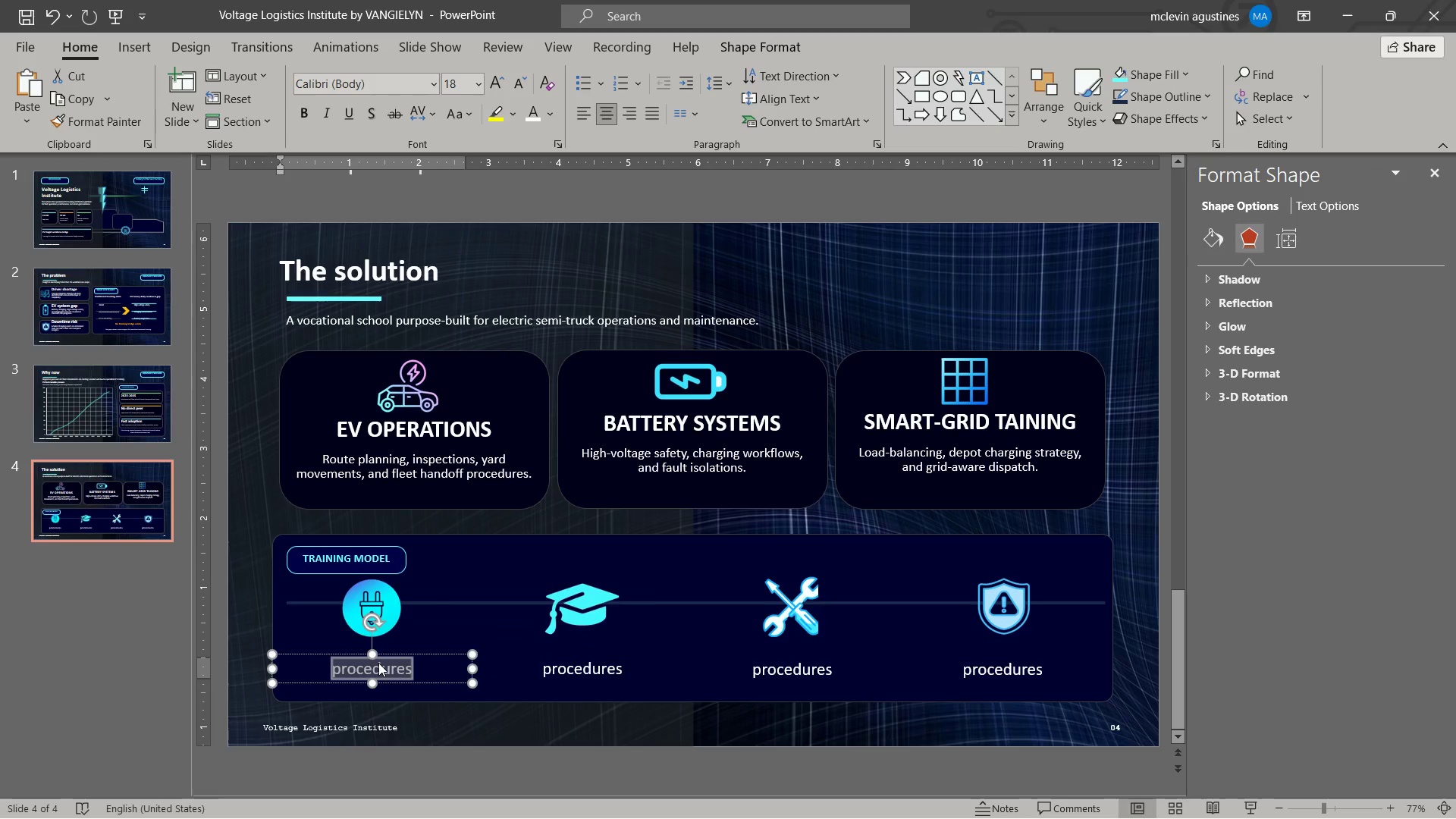 
key(Control+B)
 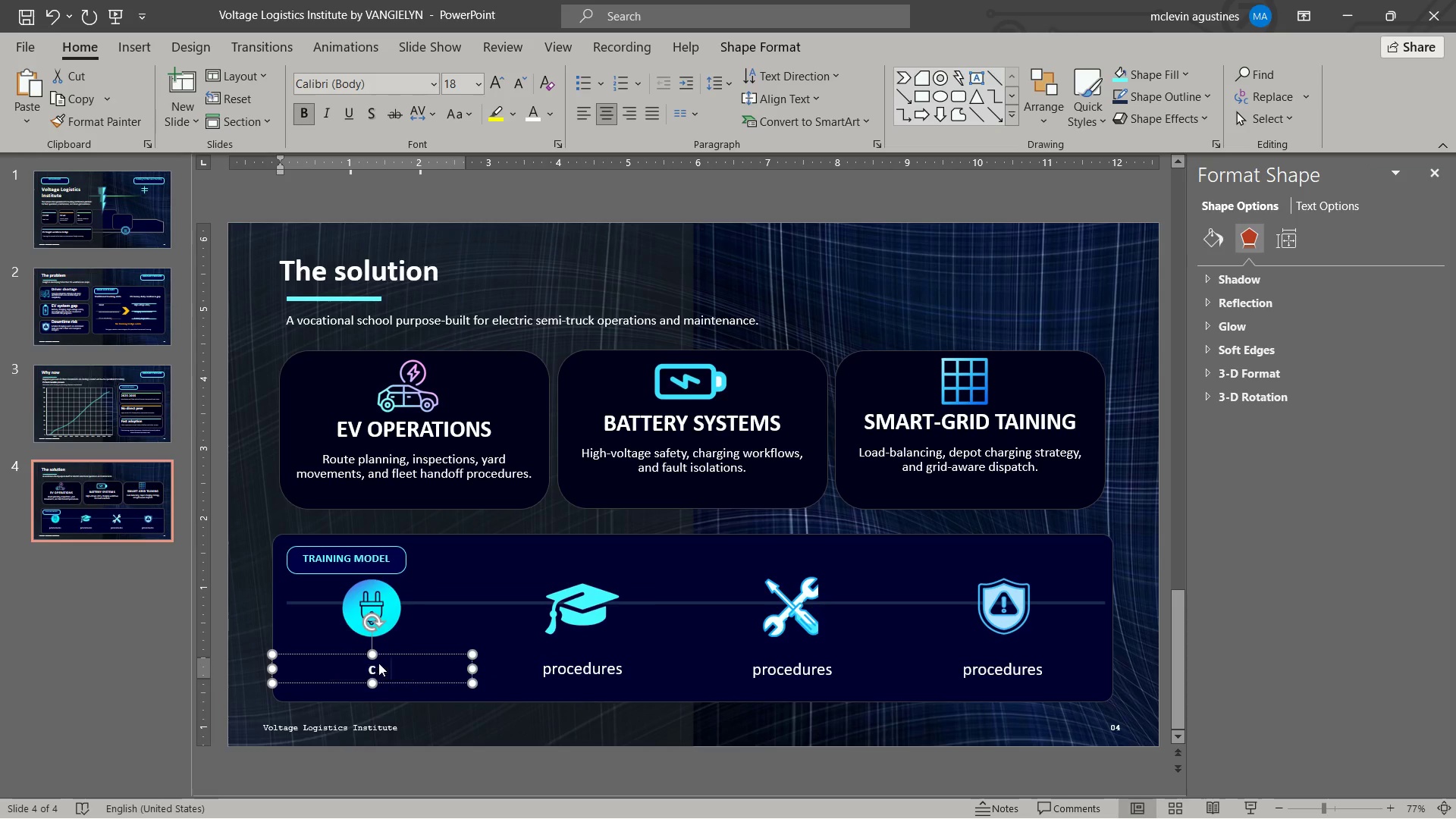 
type(classroom)
 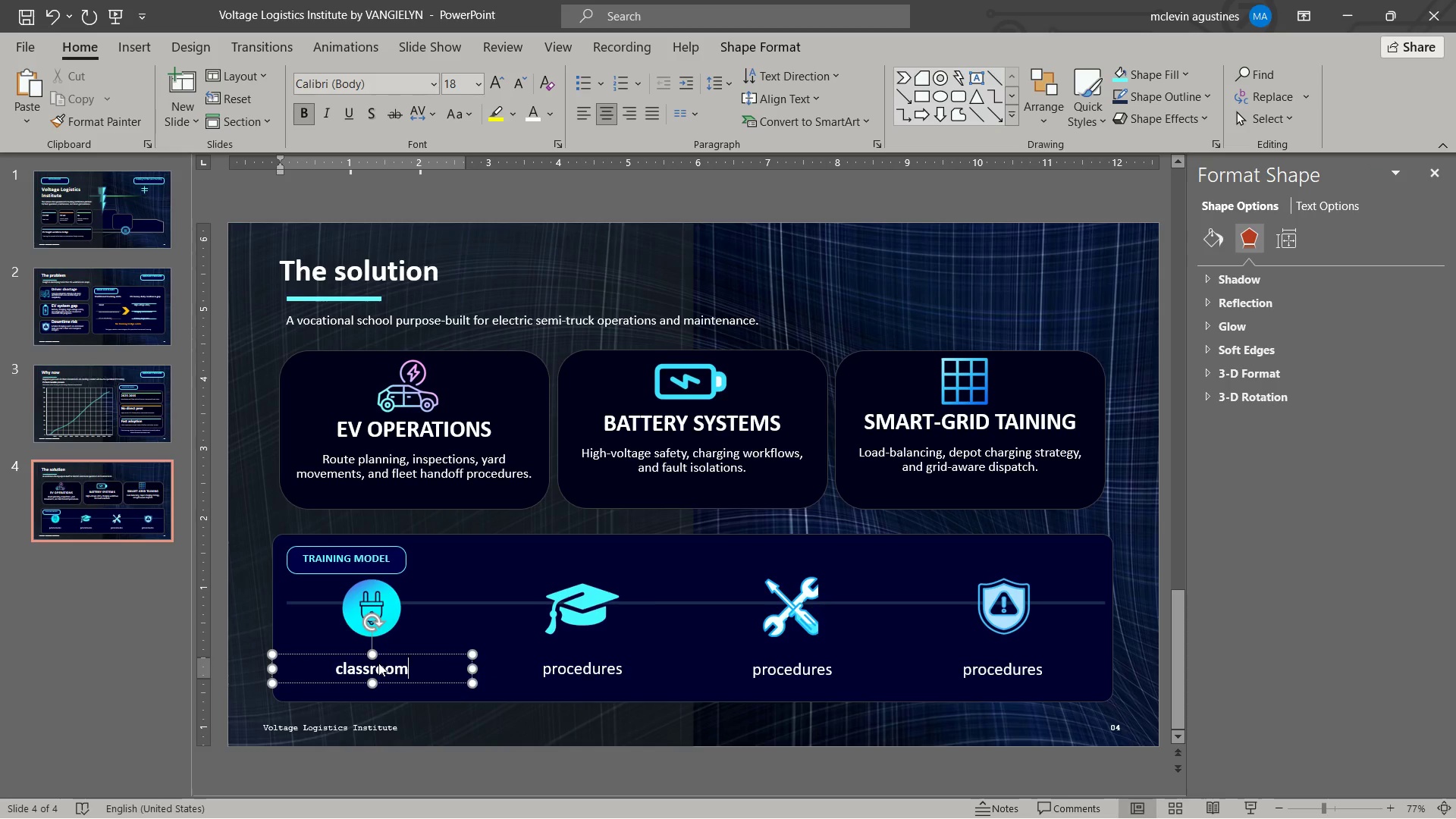 
key(Enter)
 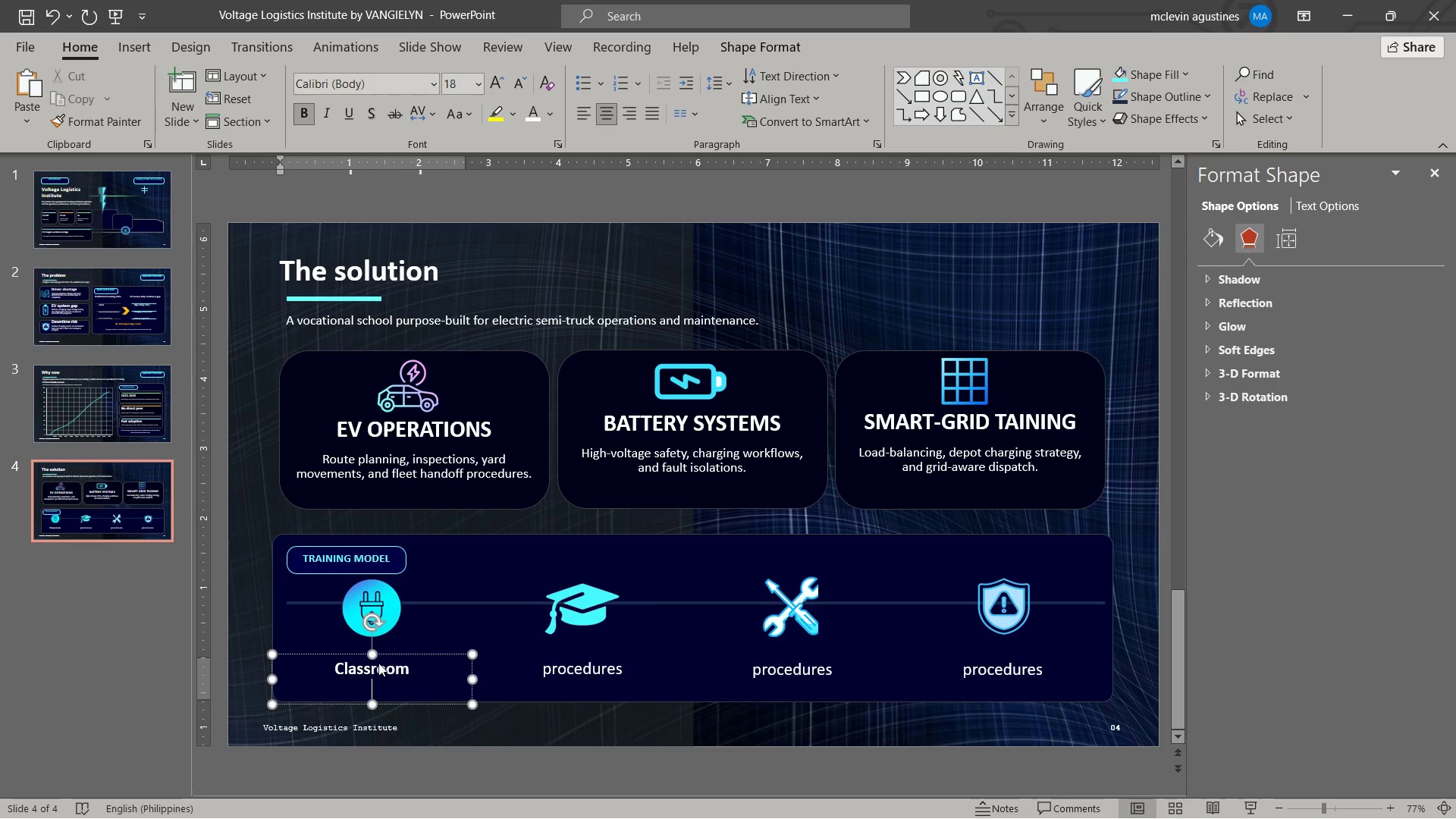 
key(Control+ControlLeft)
 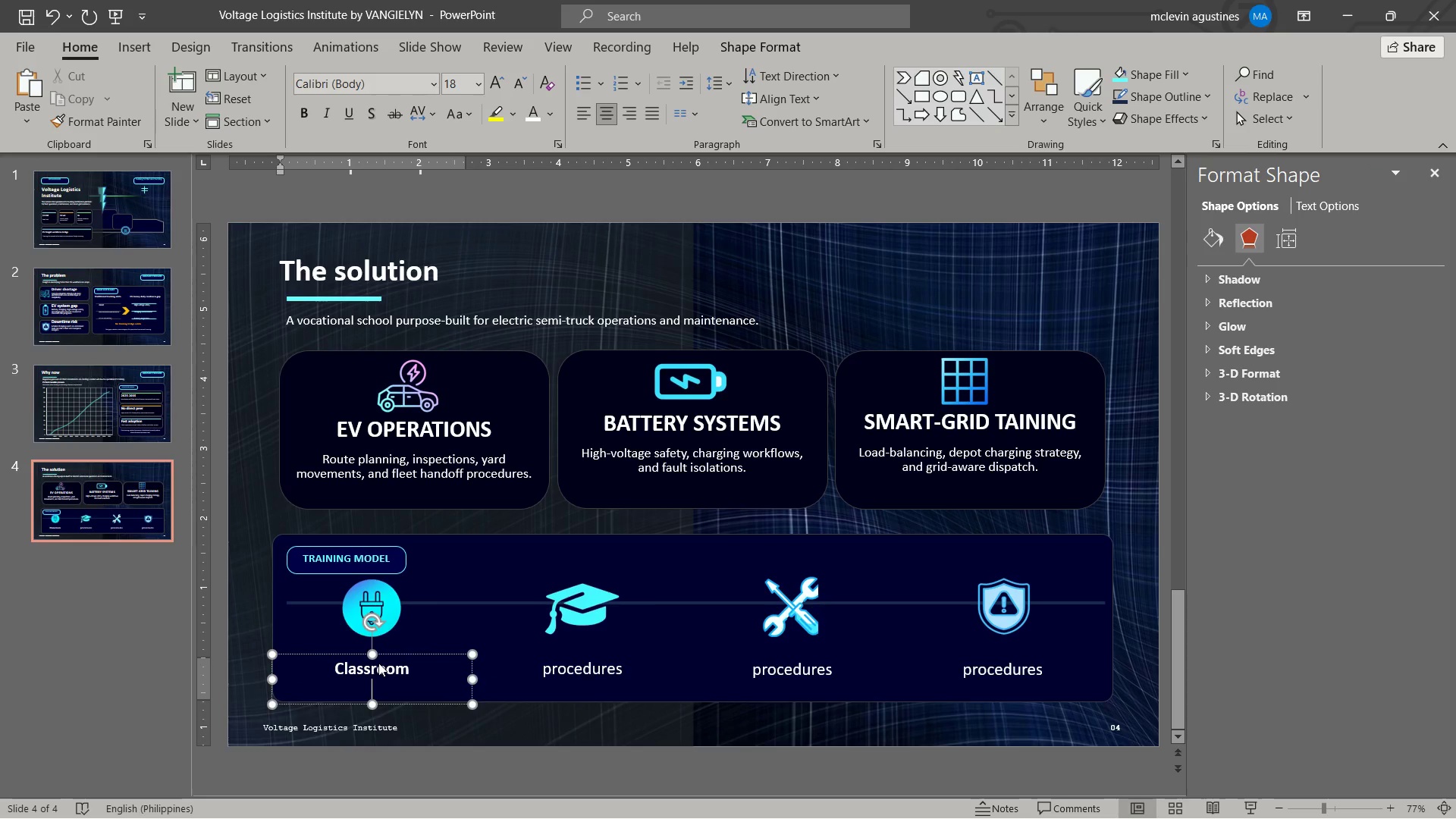 
key(Control+B)
 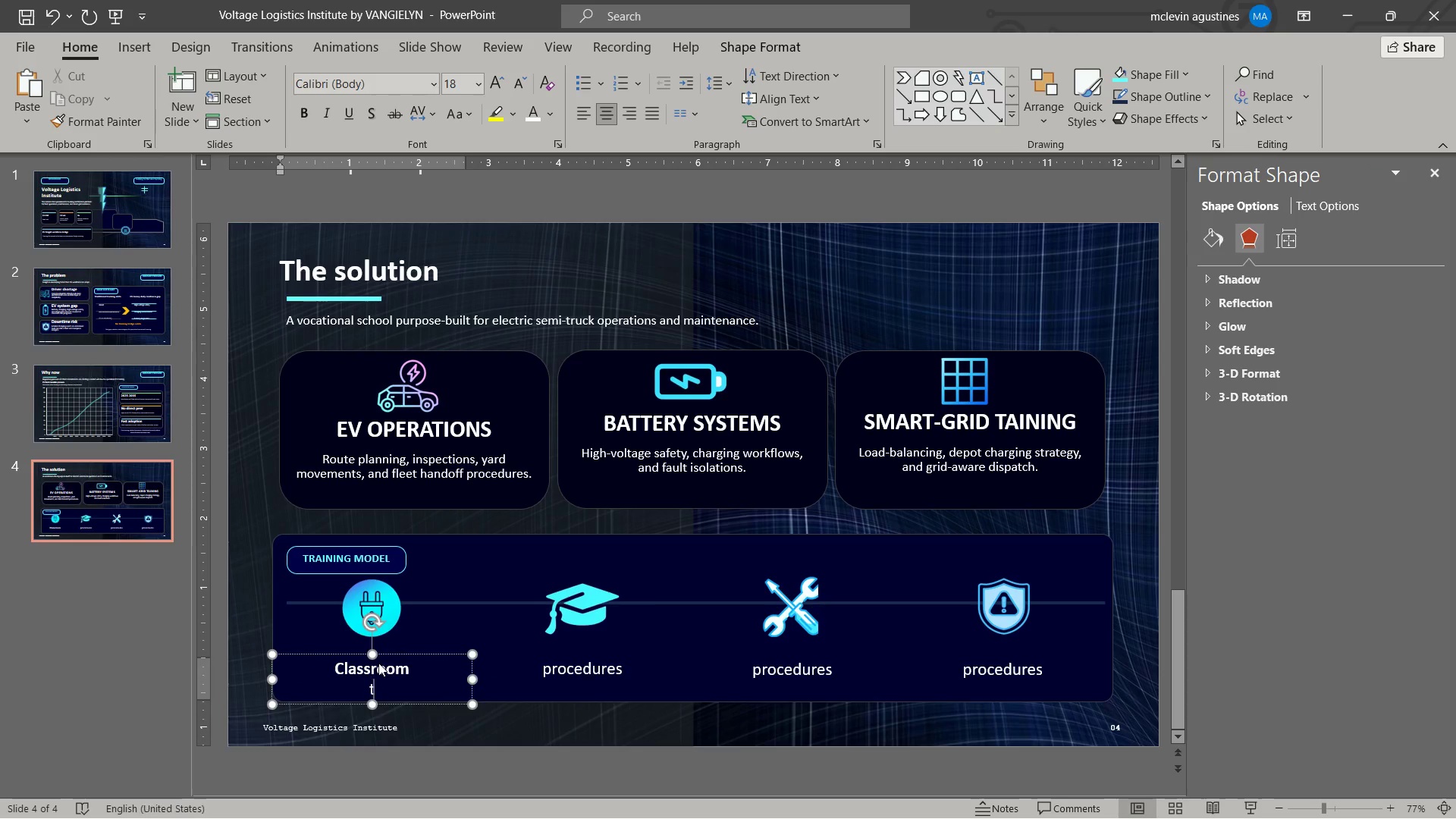 
type(theory, safety, ans systems fundamentals)
 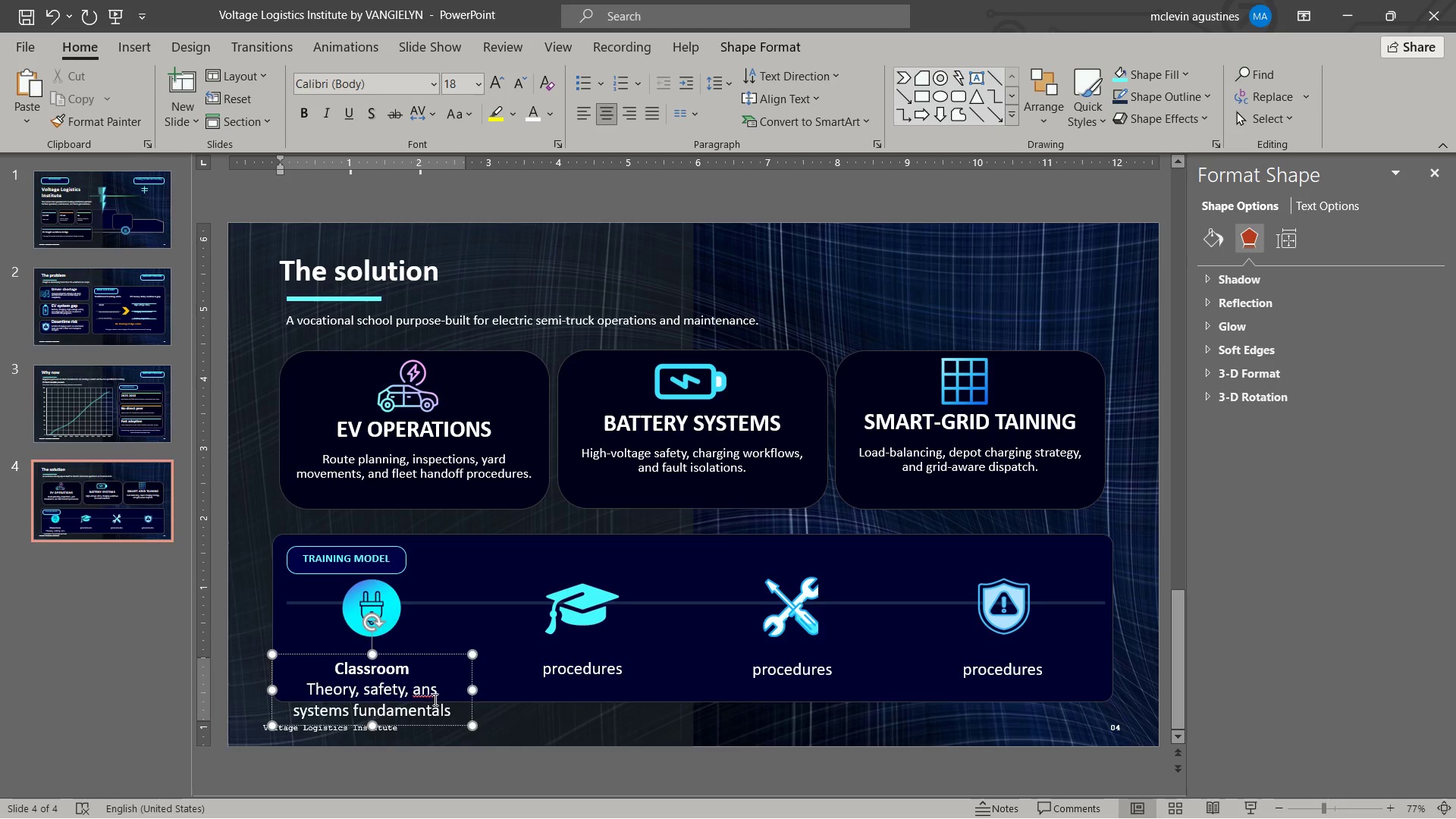 
left_click_drag(start_coordinate=[432, 697], to_coordinate=[437, 697])
 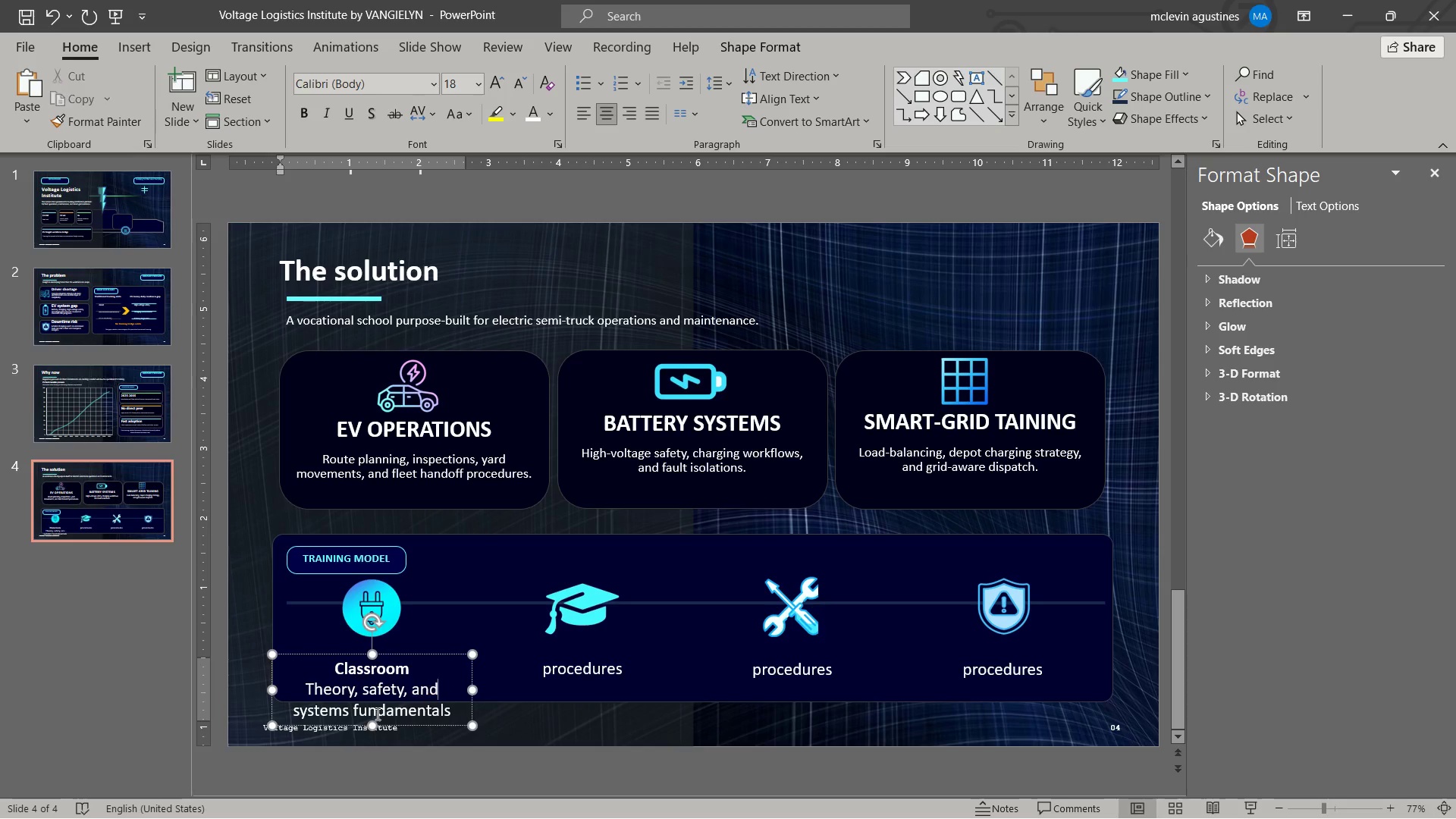 
key(D)
 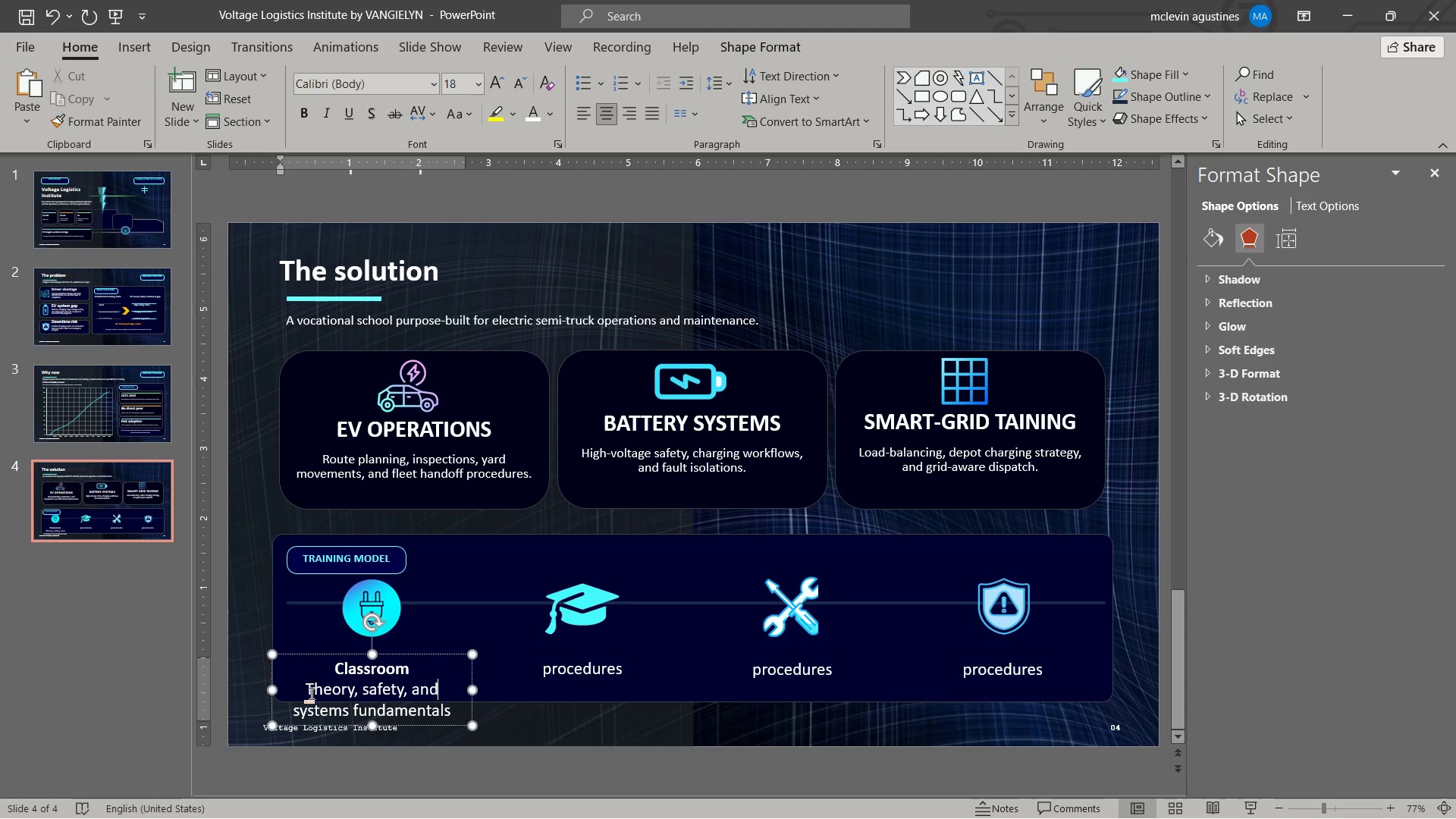 
left_click_drag(start_coordinate=[309, 695], to_coordinate=[463, 720])
 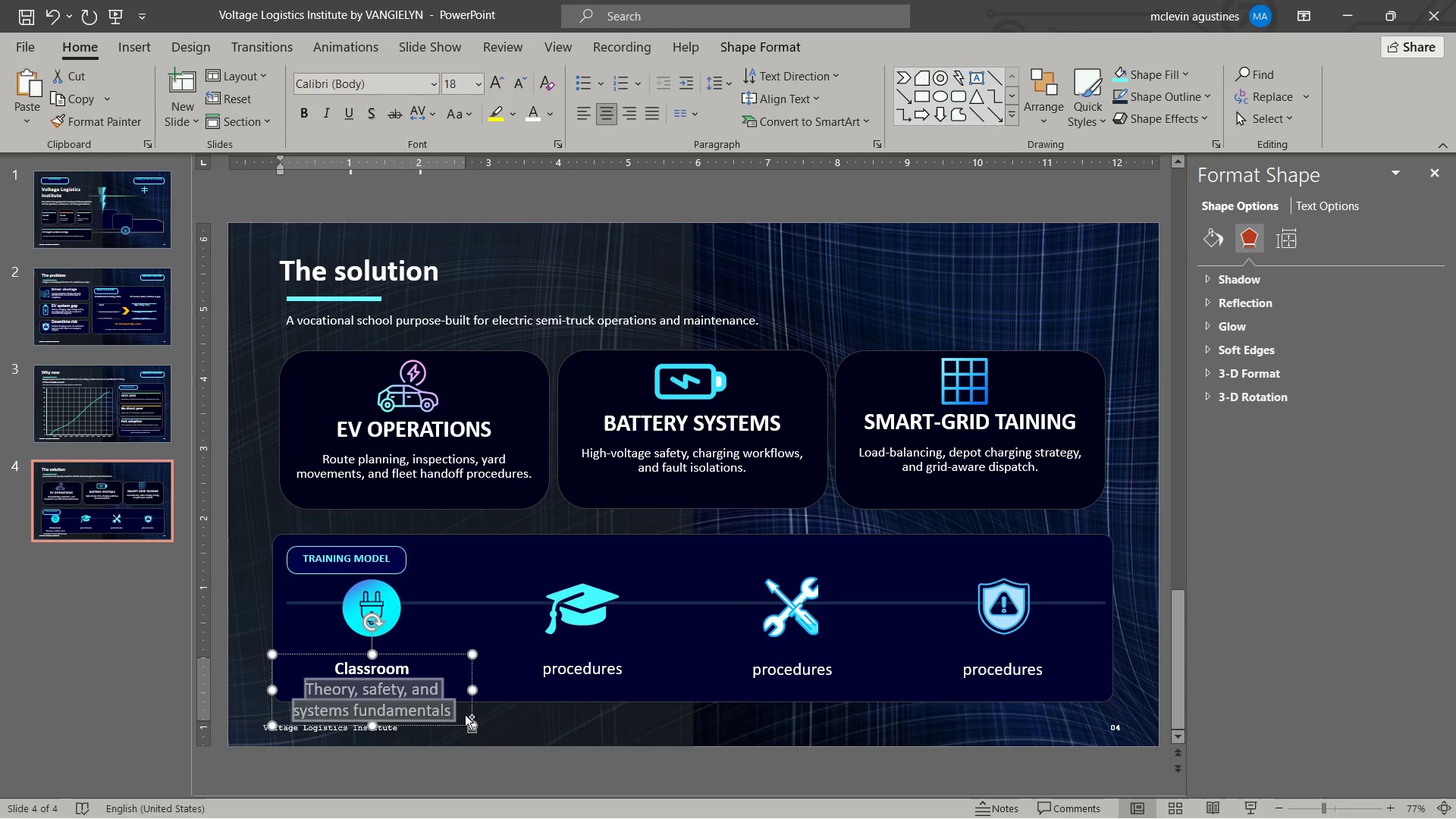 
key(Control+BracketLeft)
 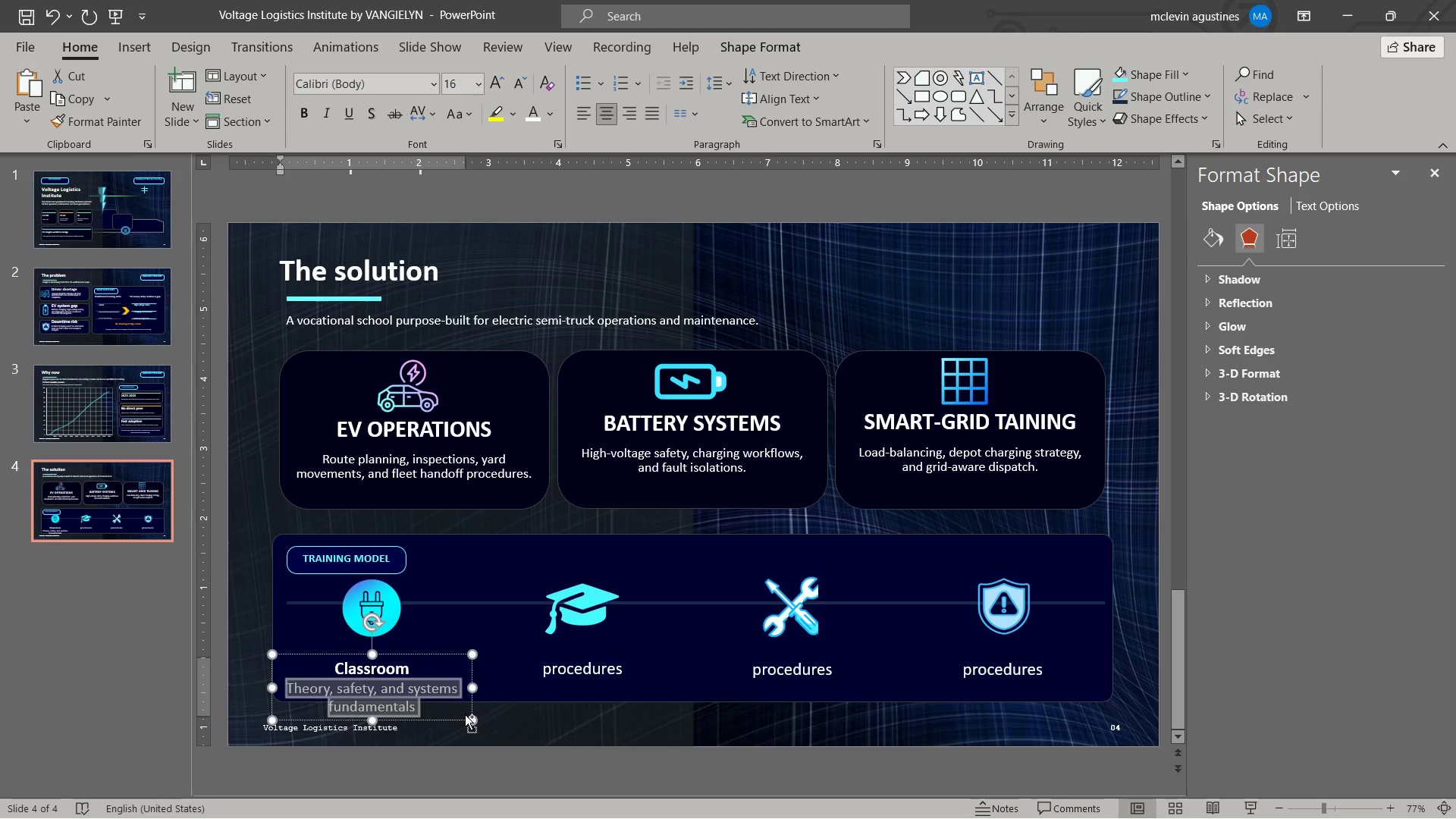 
key(Control+BracketLeft)
 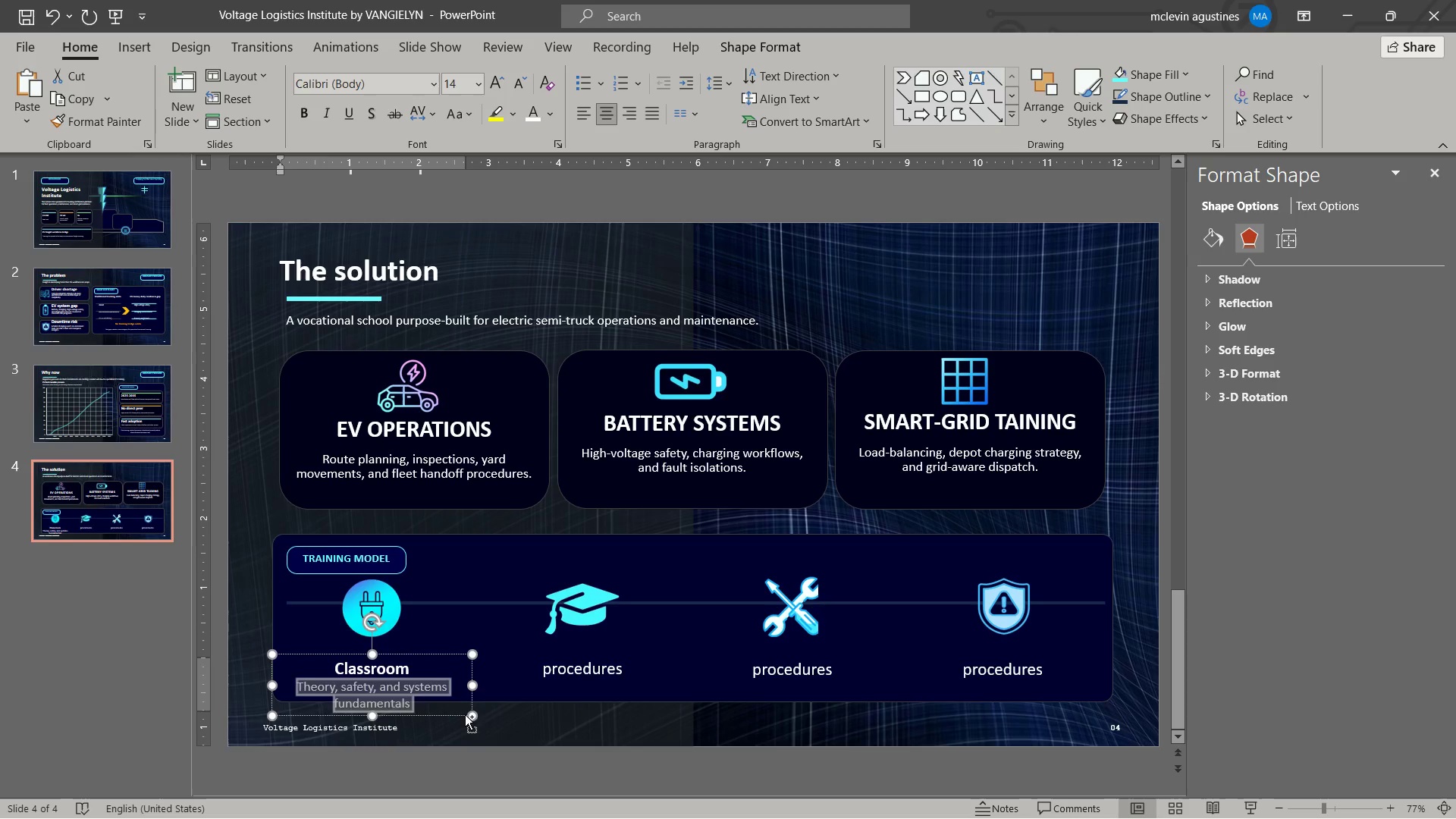 
key(Control+BracketLeft)
 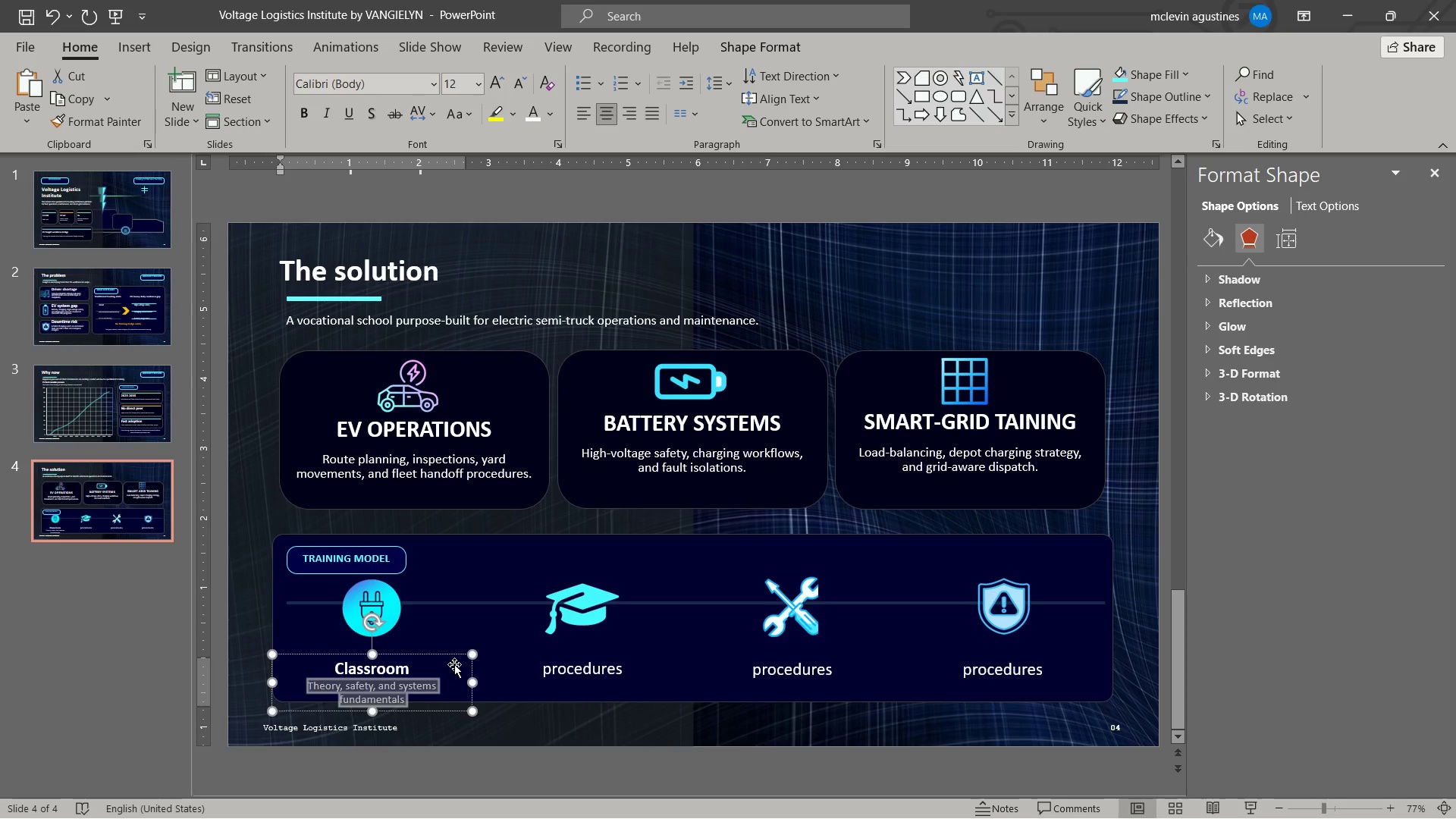 
hold_key(key=ShiftLeft, duration=1.09)
 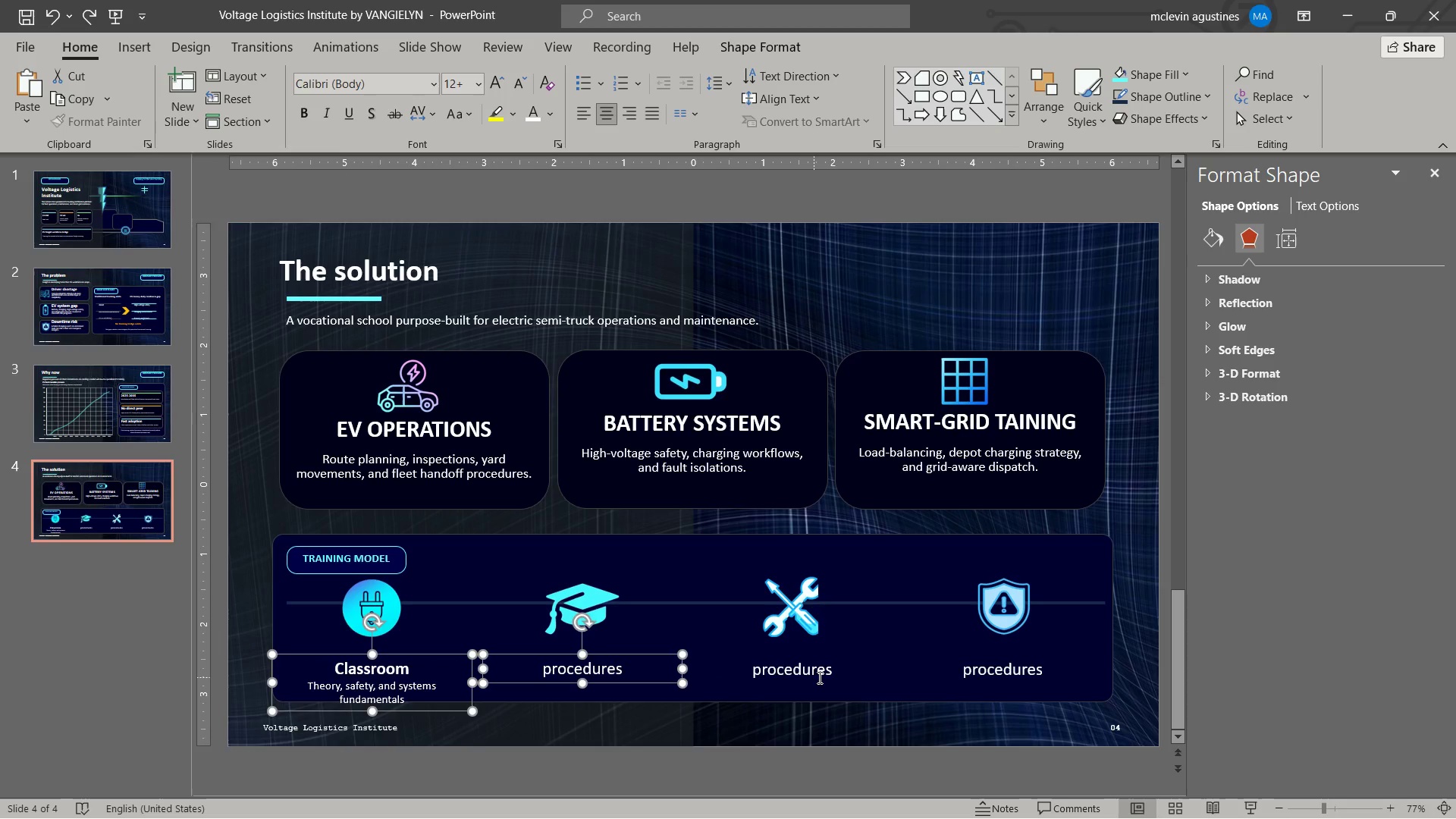 
key(Control+Z)
 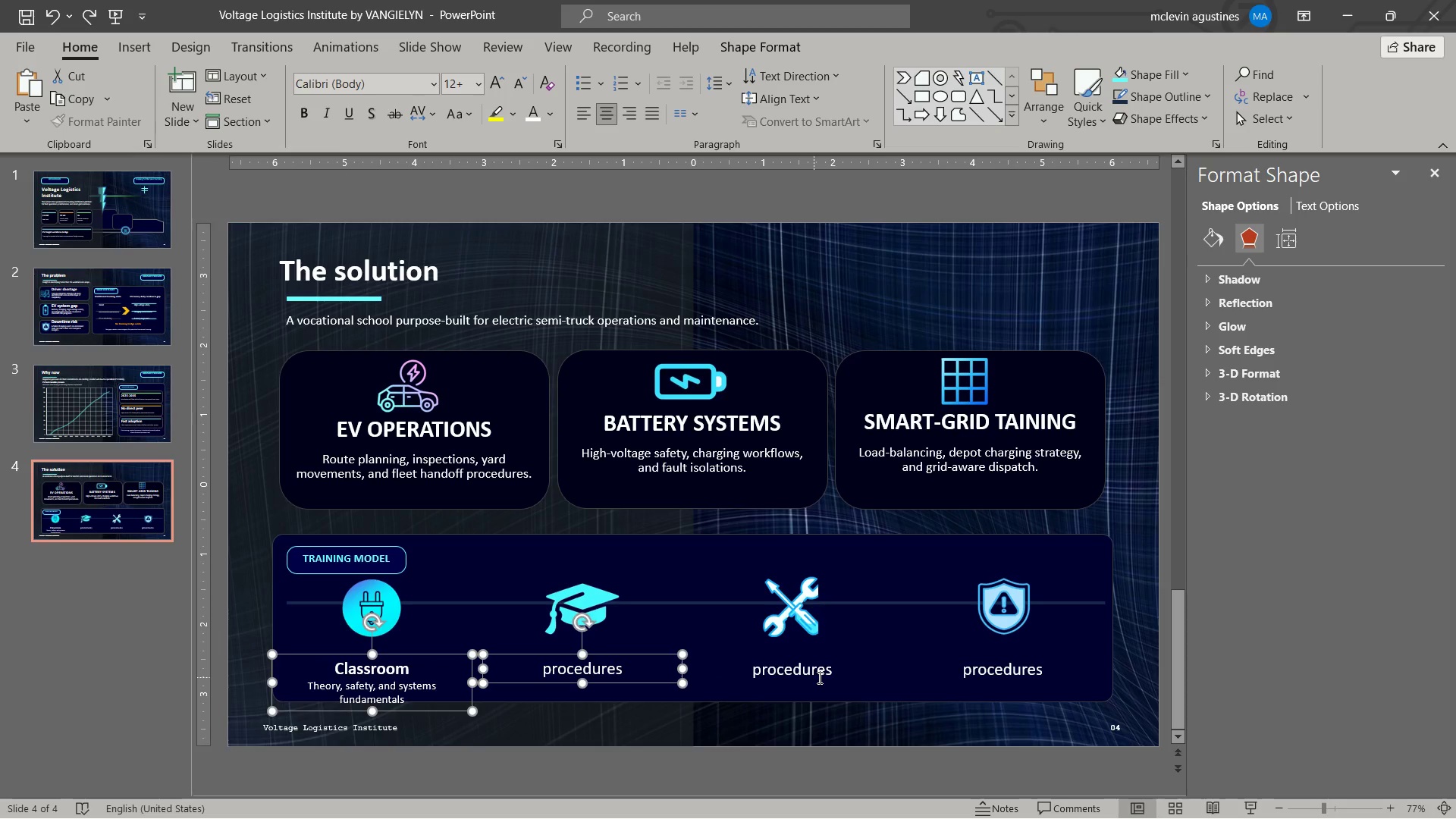 
hold_key(key=ShiftLeft, duration=1.34)
left_click([821, 671])
 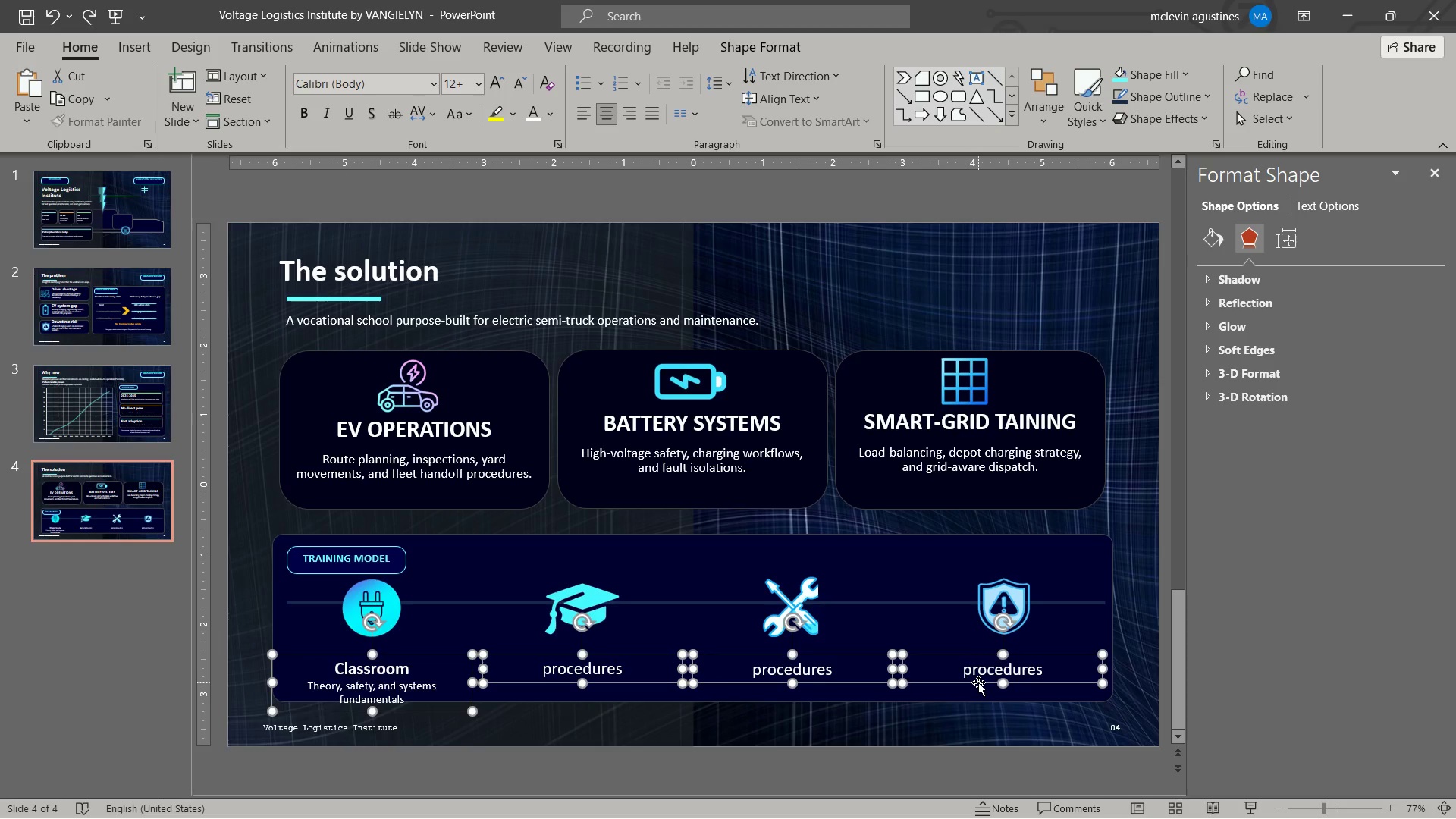 
hold_key(key=ArrowUp, duration=0.66)
 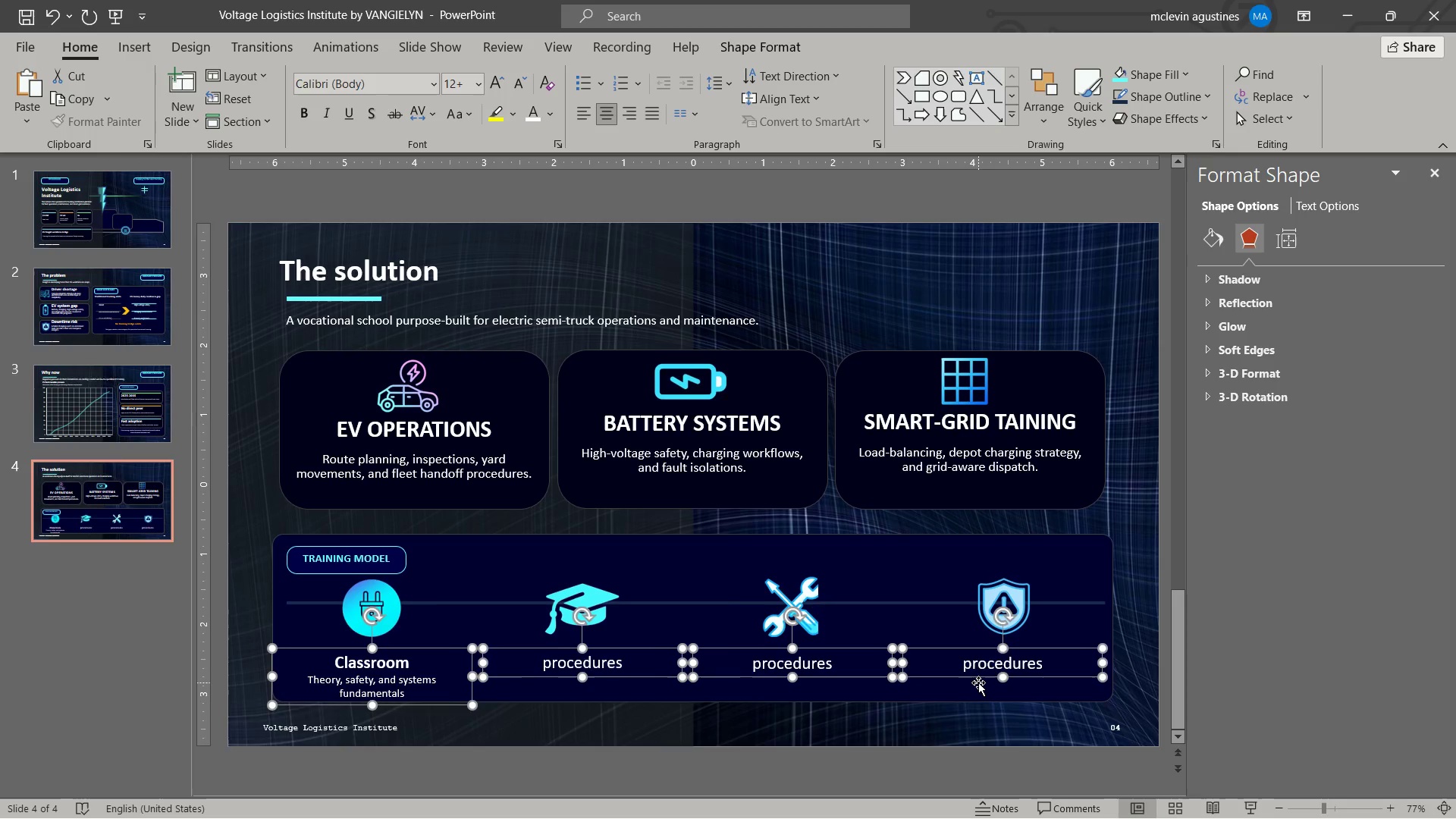 
key(ArrowRight)
 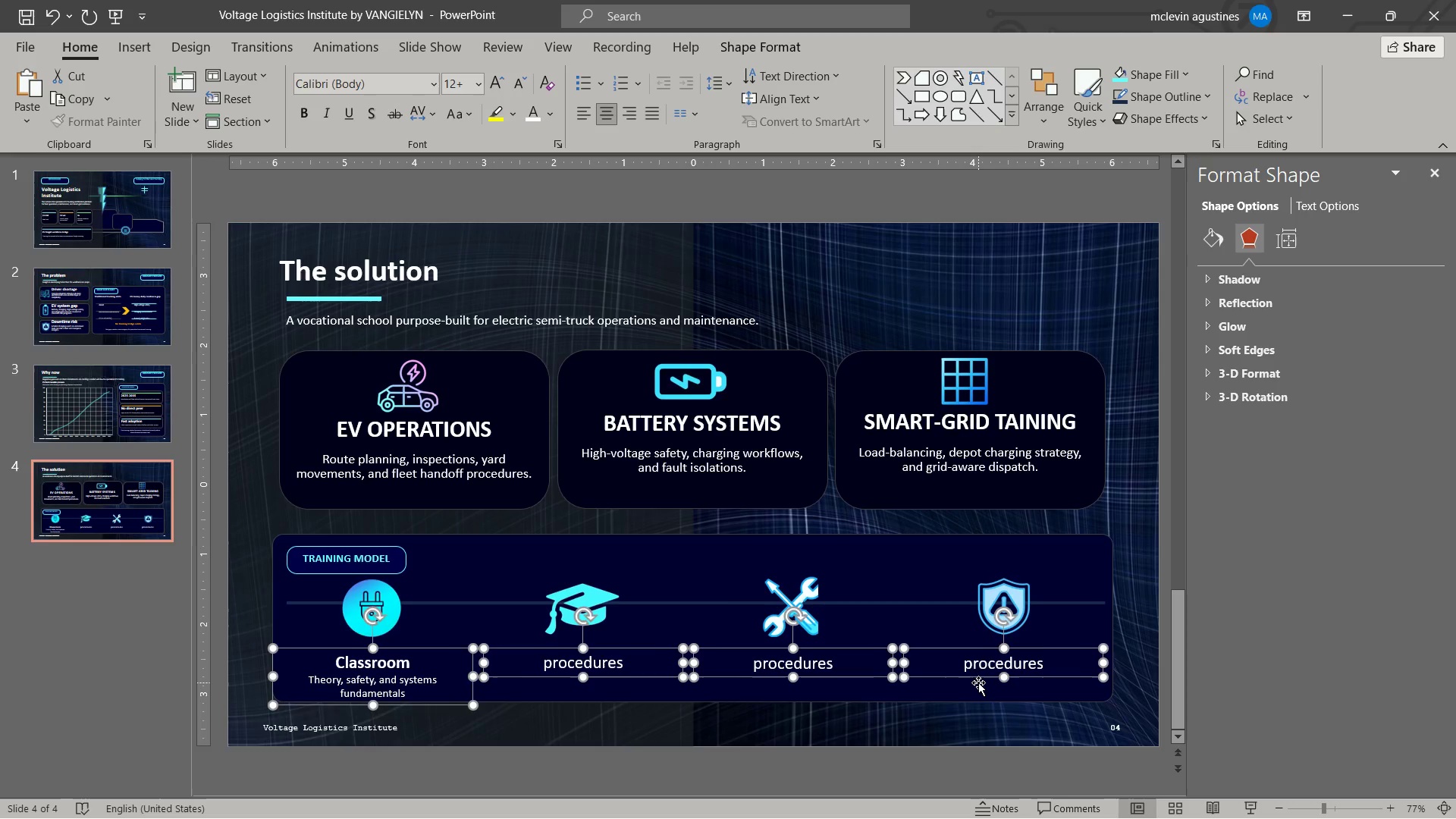 
key(ArrowRight)
 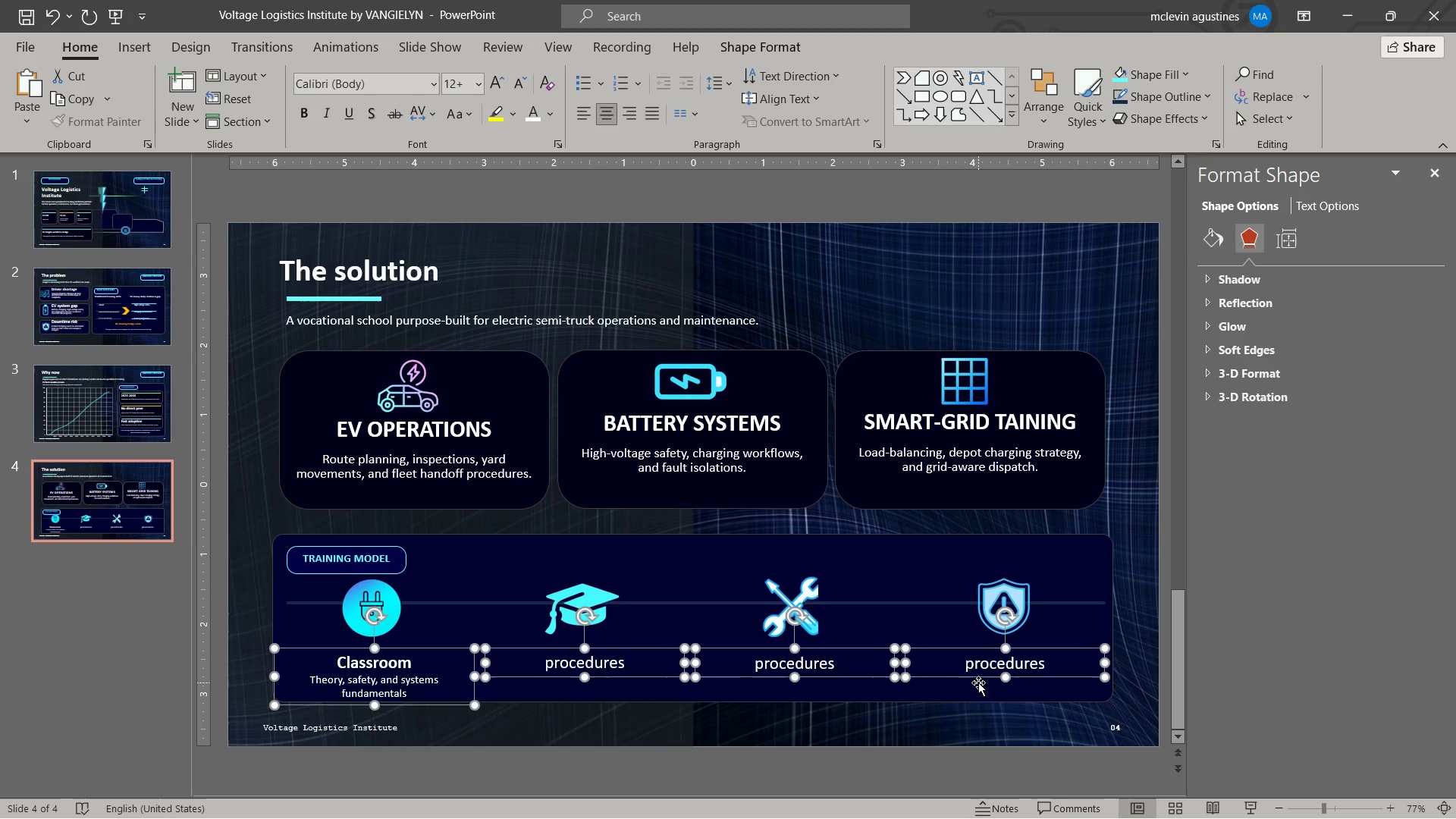 
key(ArrowRight)
 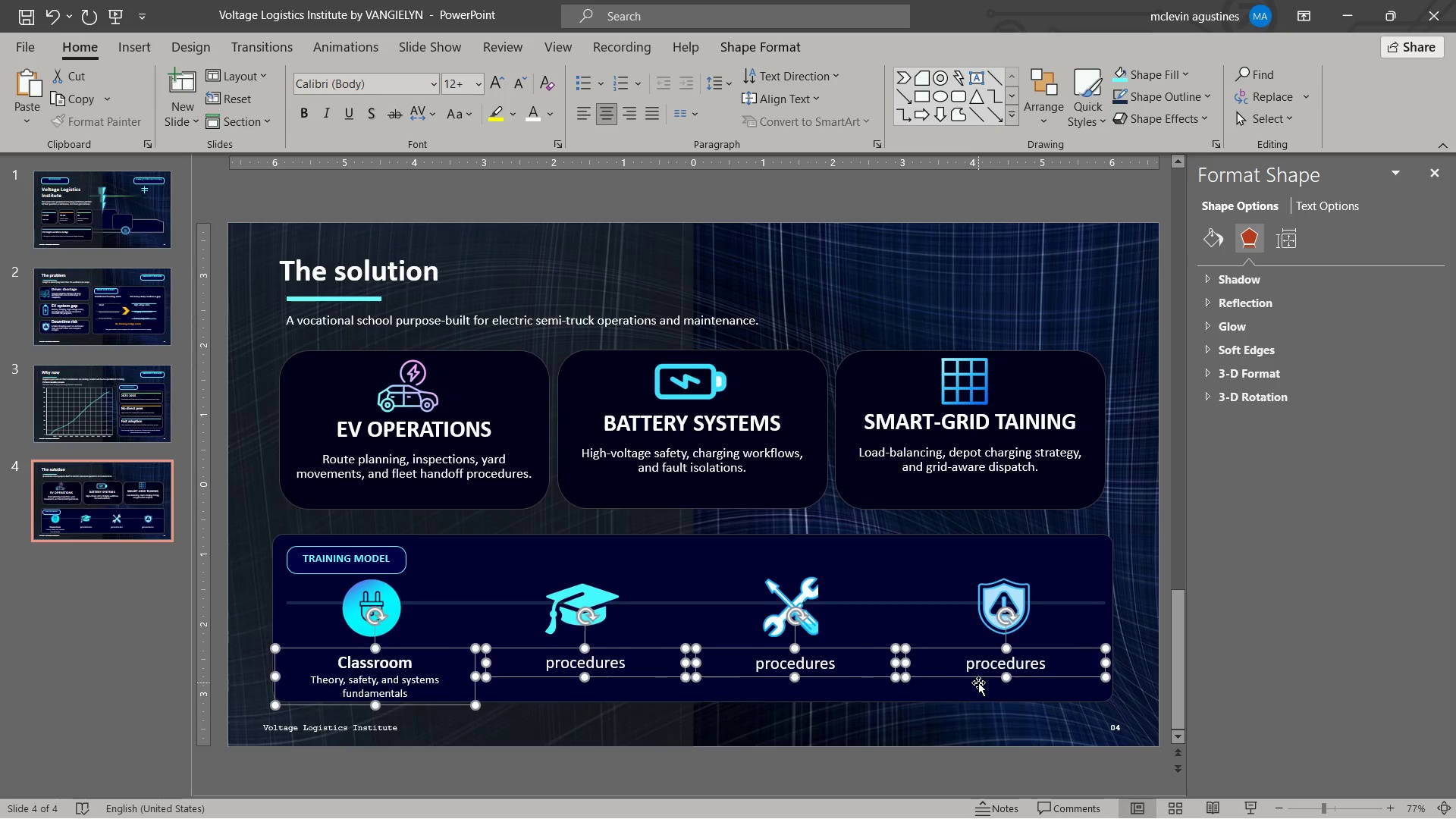 
key(ArrowRight)
 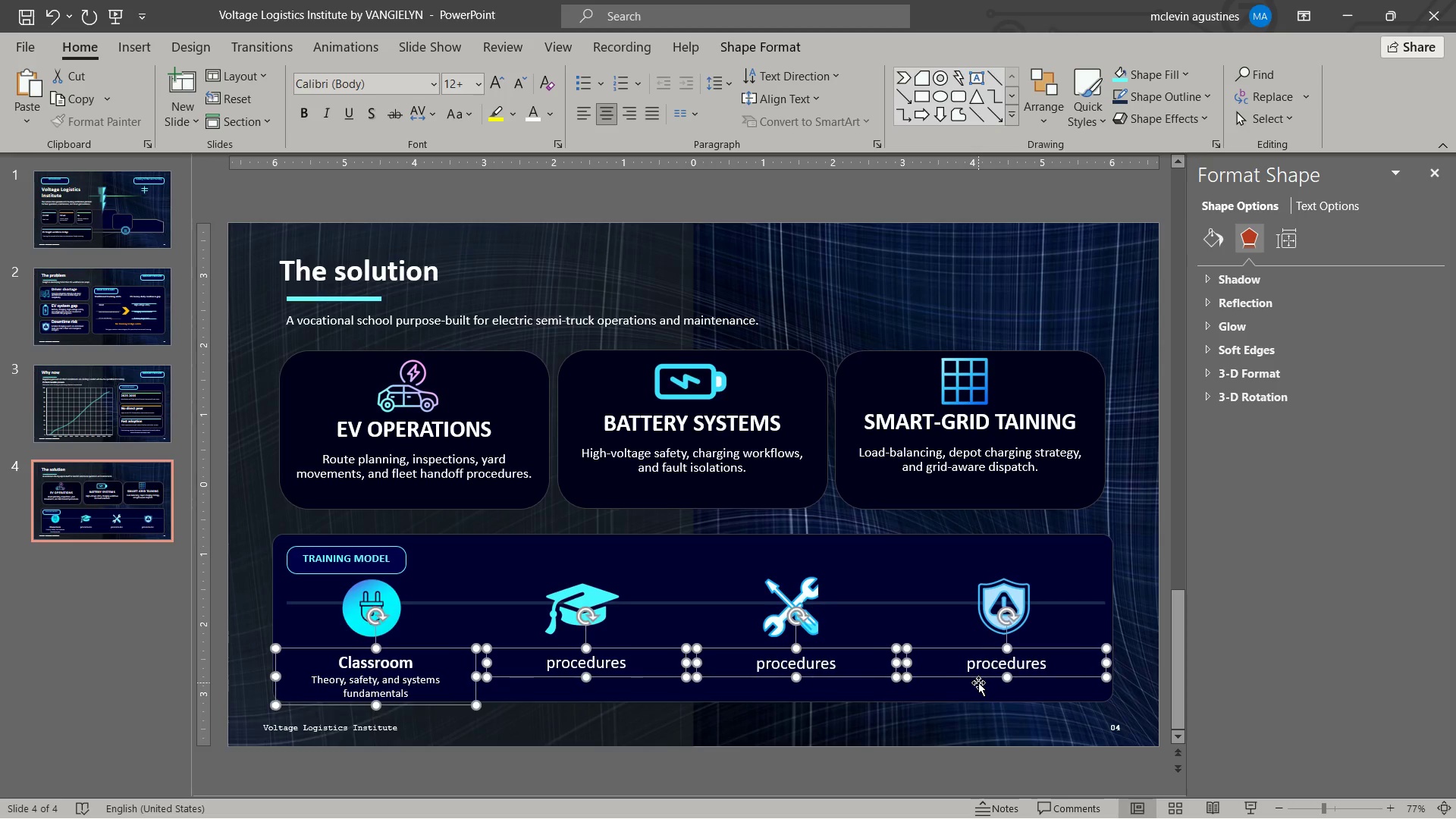 
key(ArrowRight)
 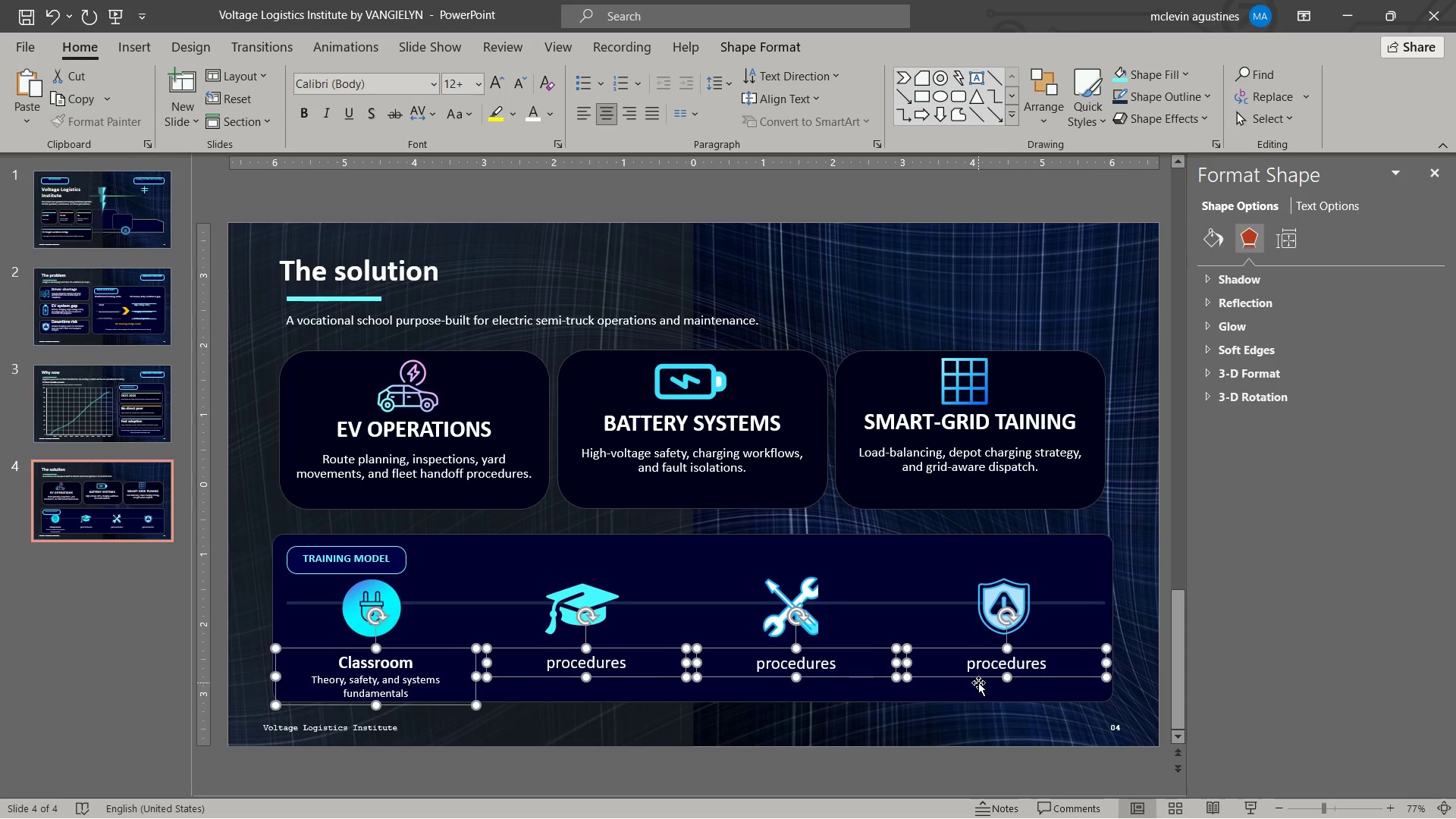 
key(ArrowRight)
 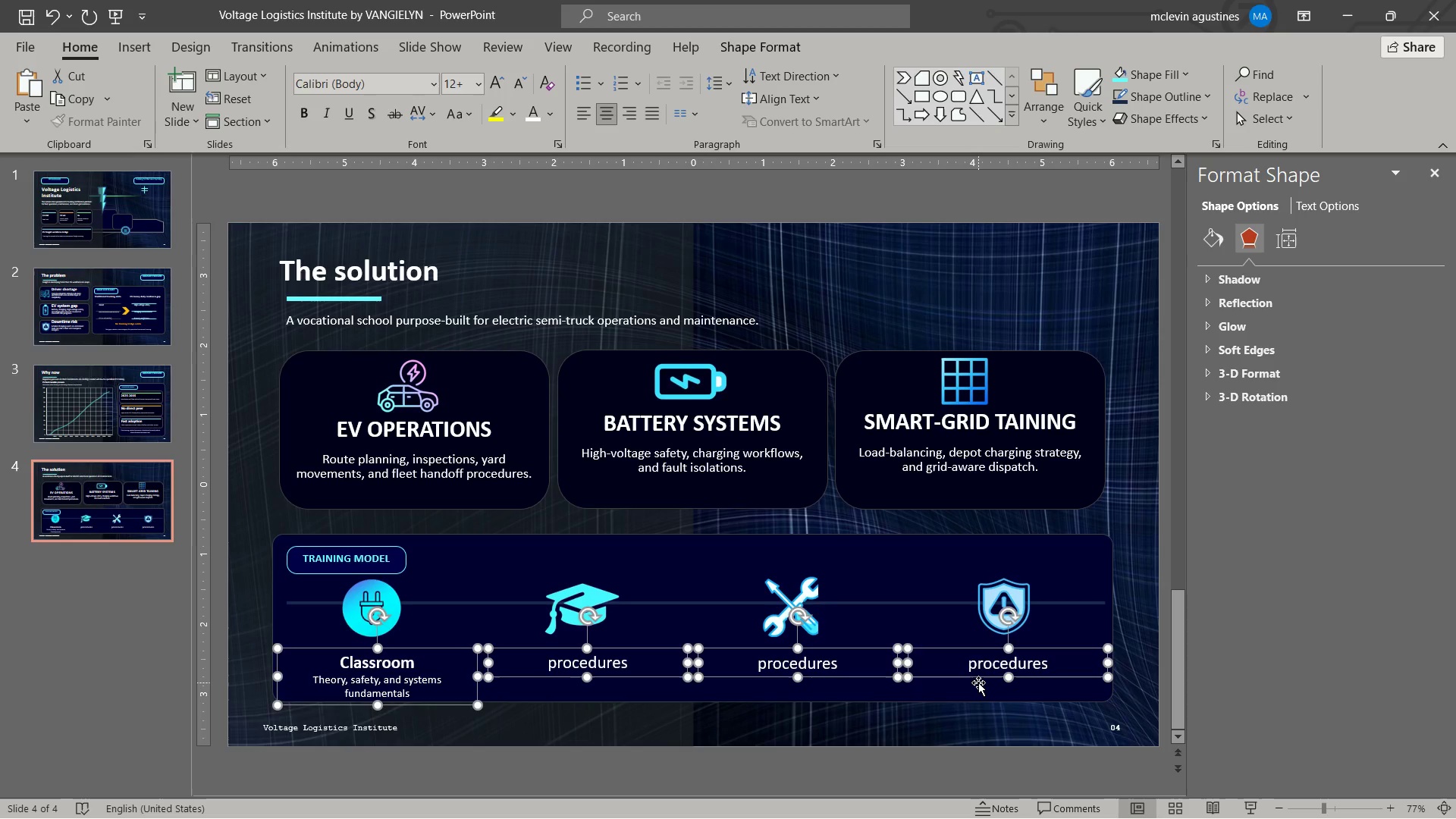 
key(ArrowRight)
 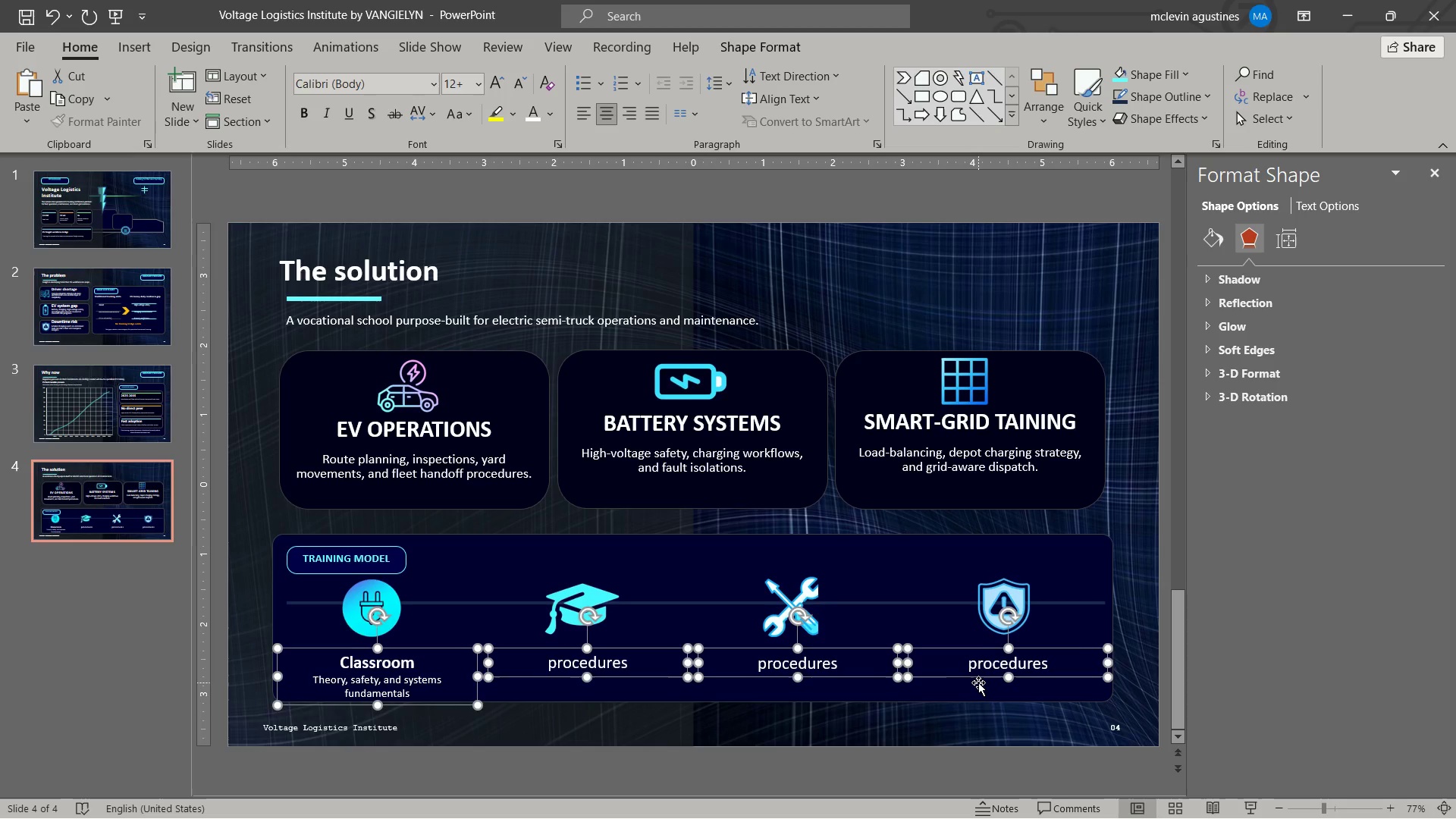 
key(ArrowRight)
 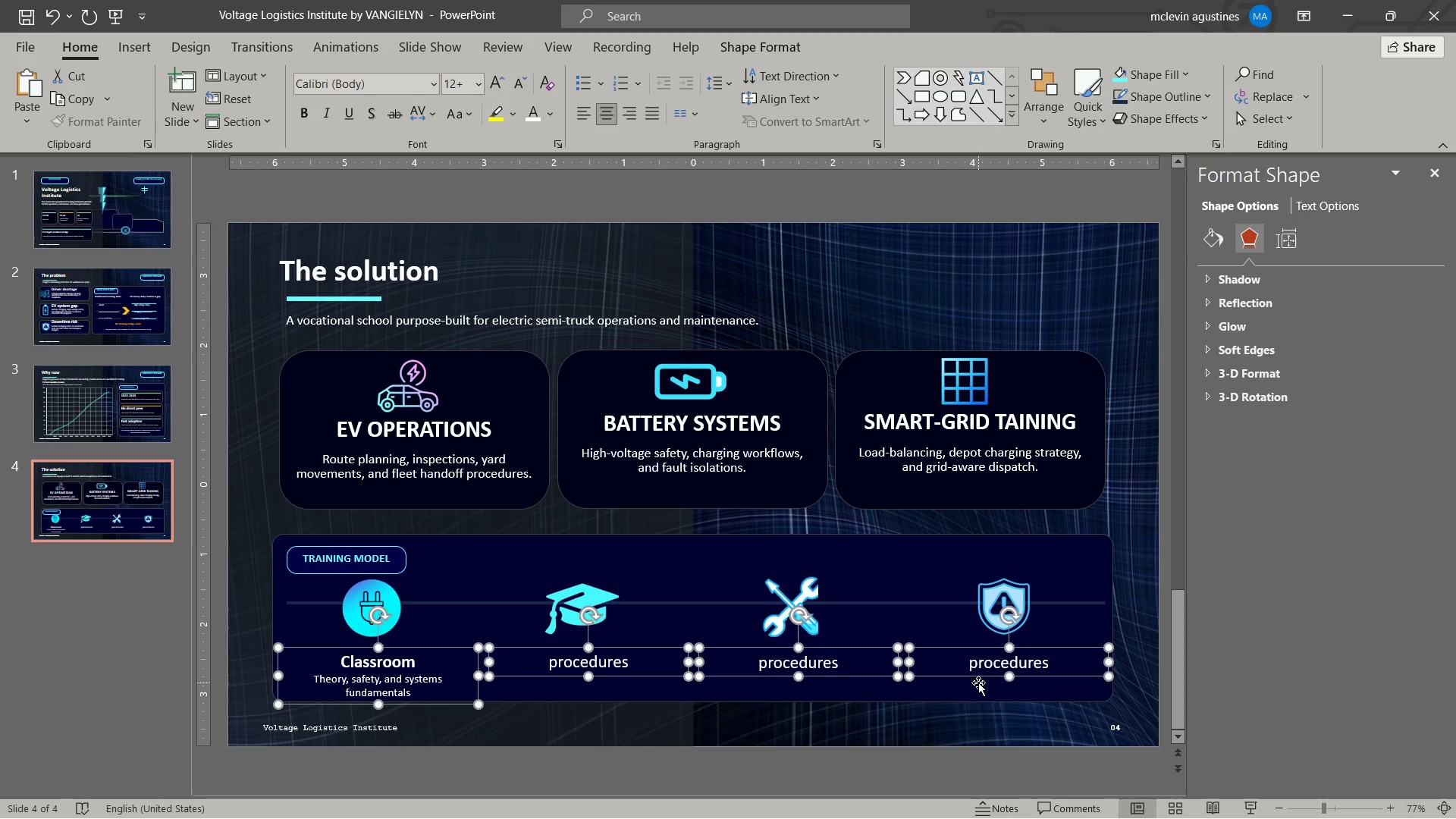 
key(ArrowUp)
 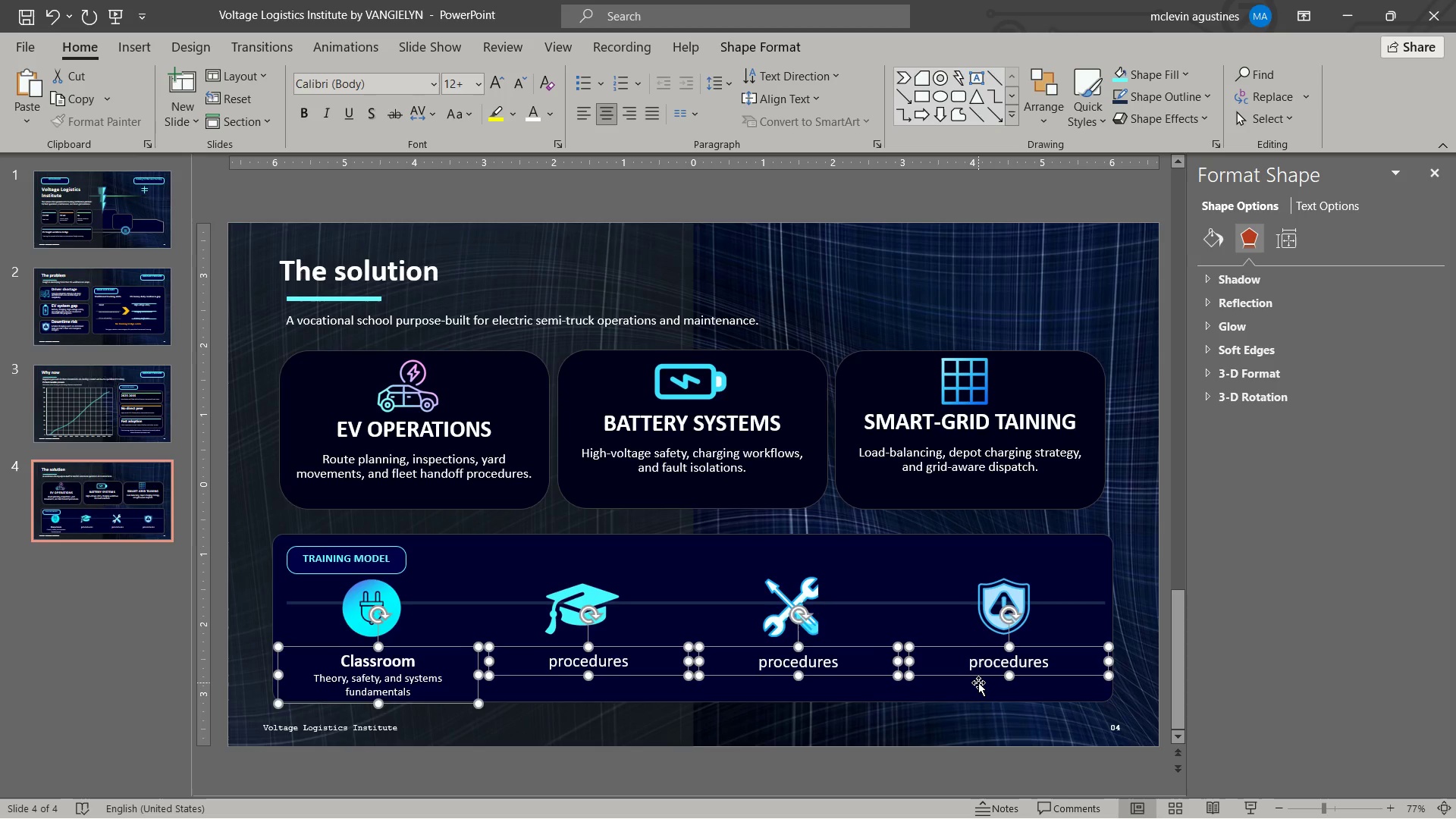 
key(ArrowUp)
 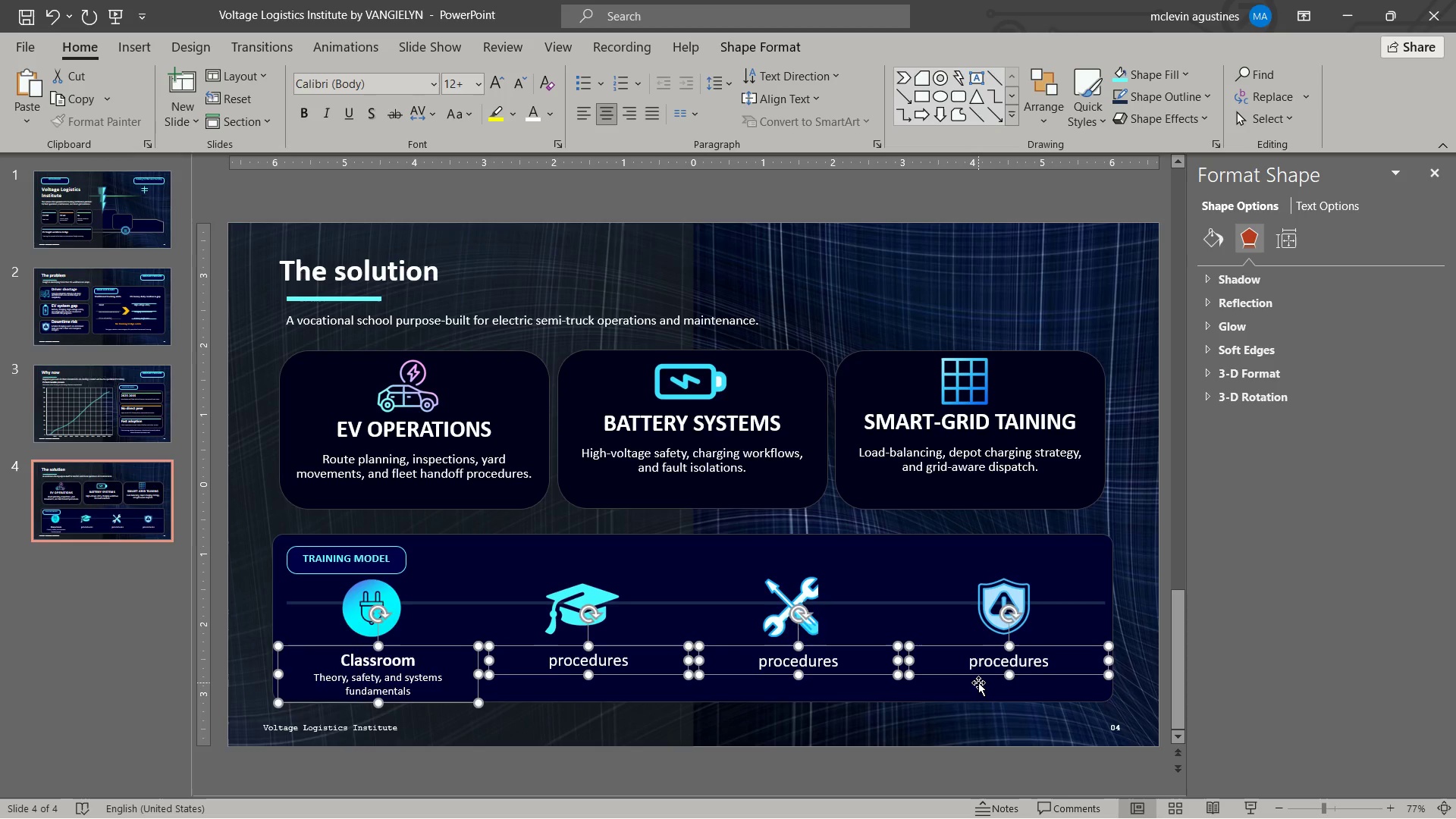 
key(ArrowUp)
 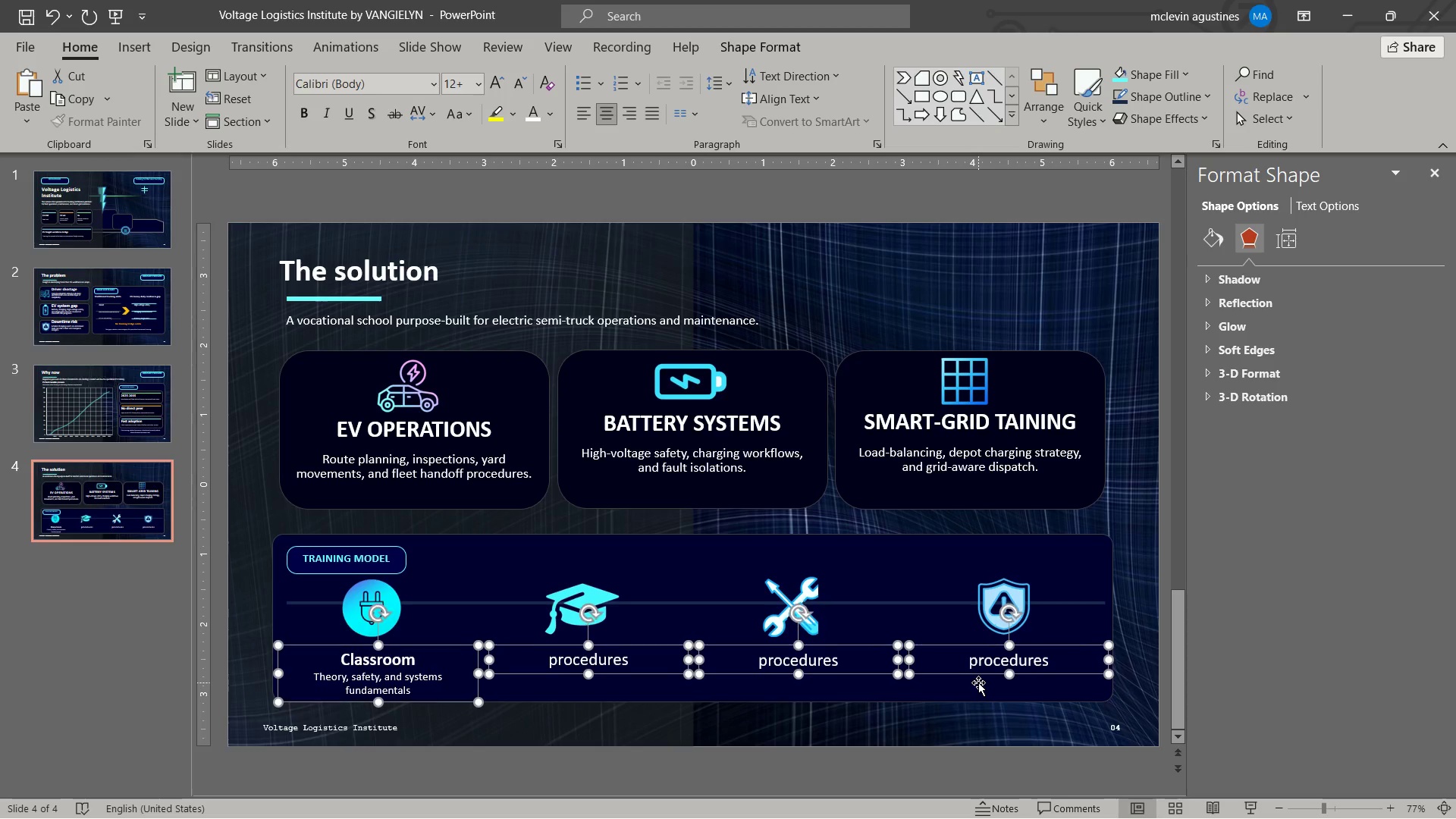 
key(ArrowUp)
 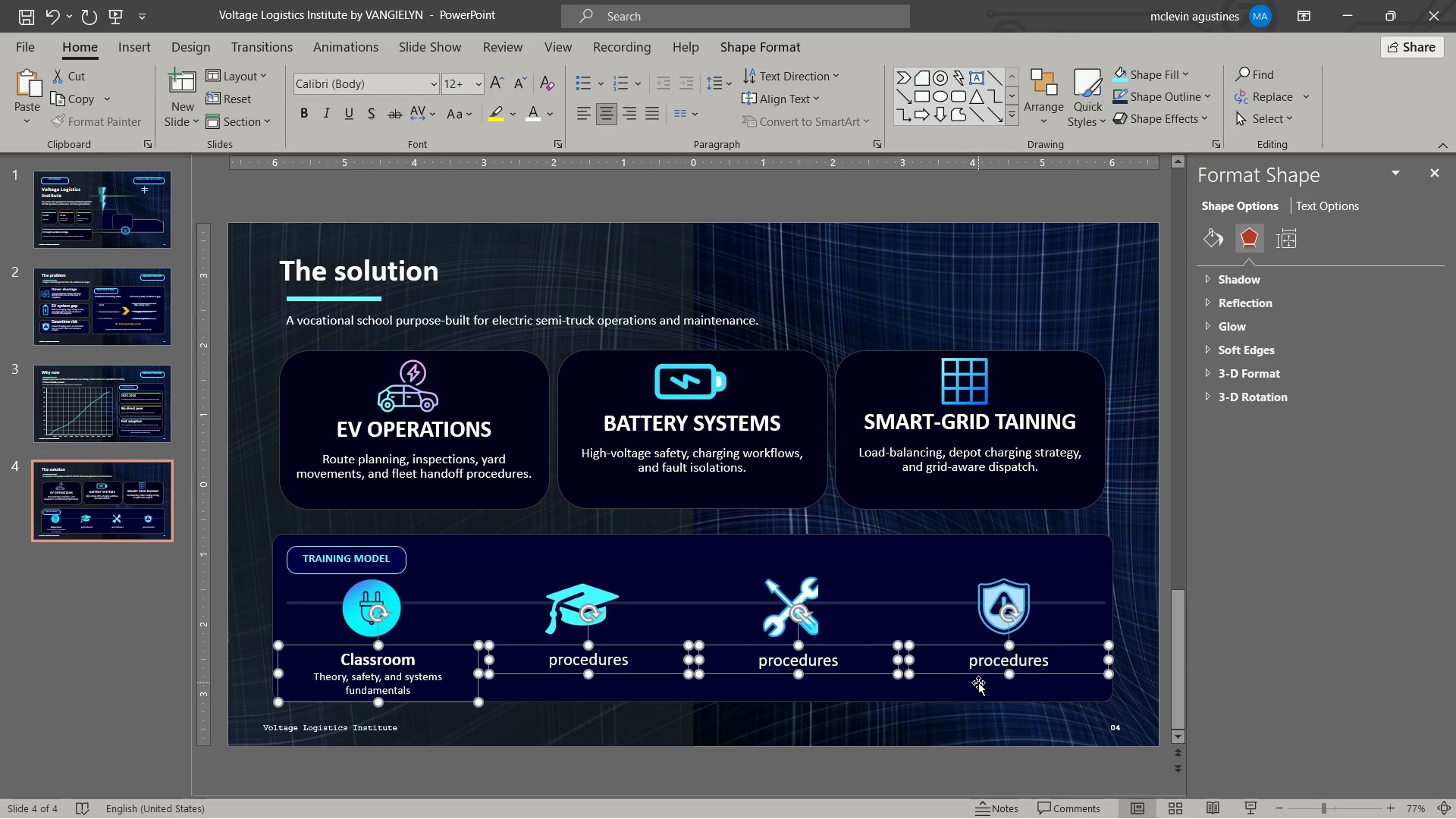 
key(ArrowUp)
 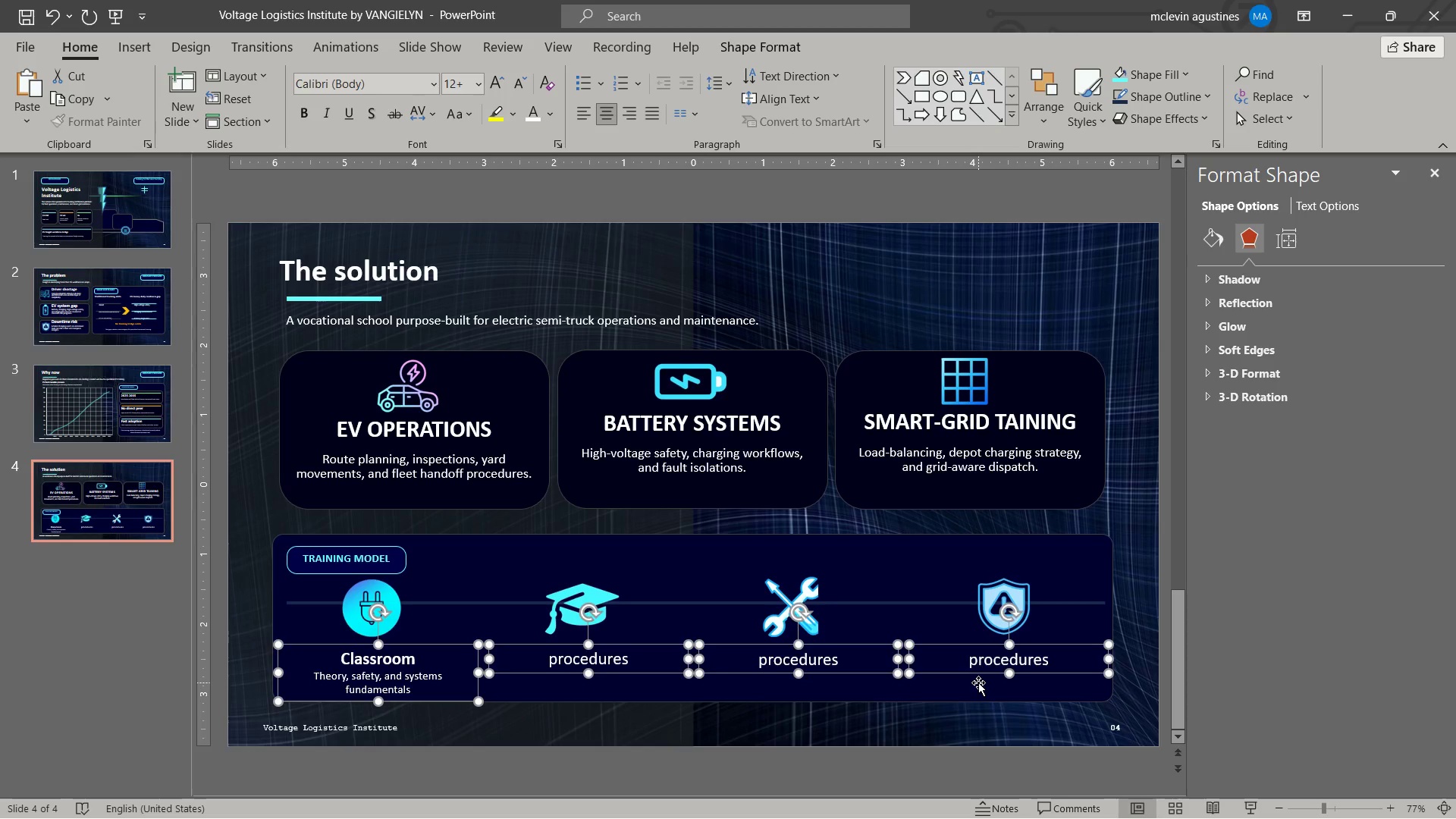 
key(ArrowUp)
 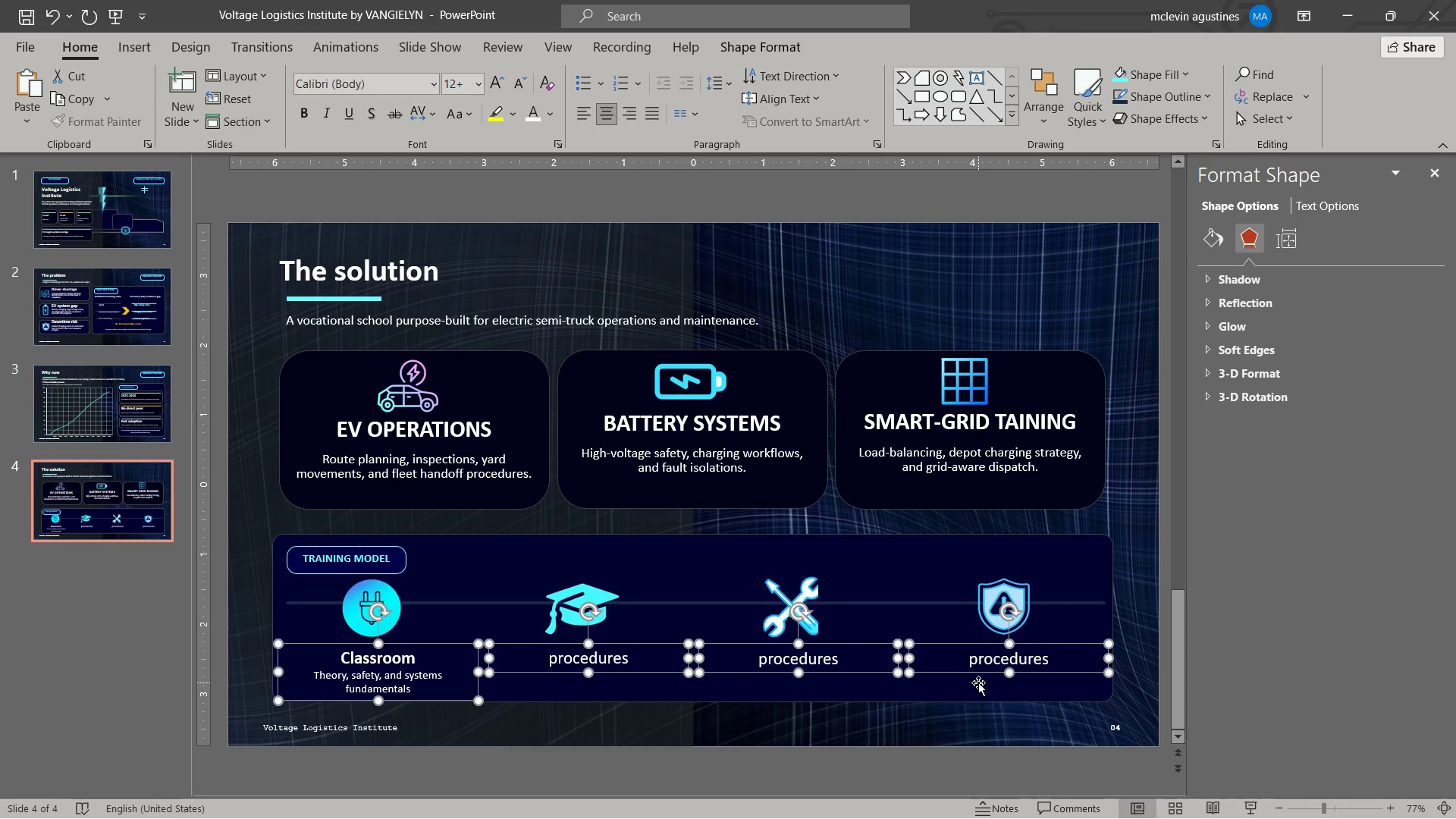 
key(ArrowUp)
 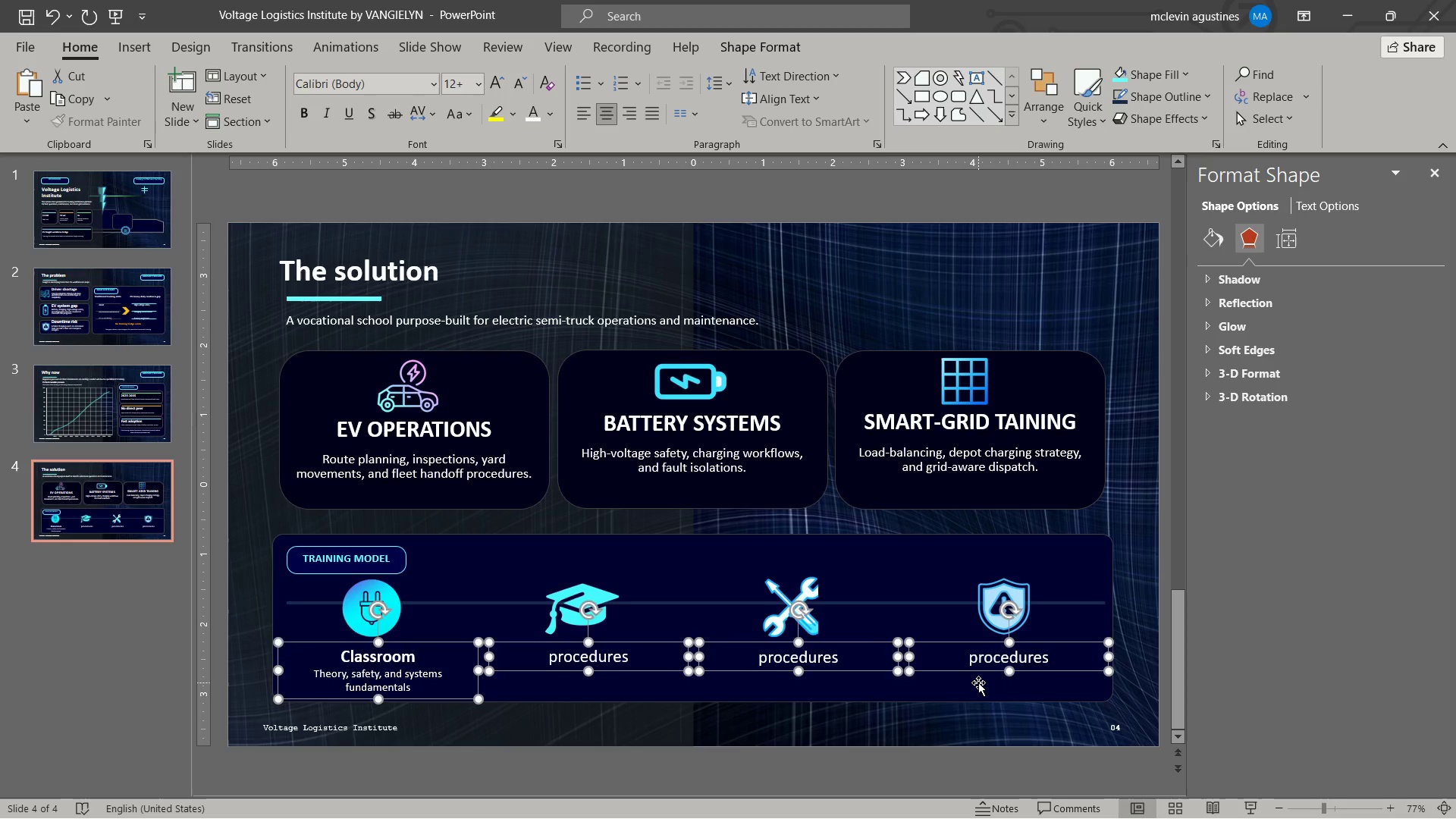 
key(ArrowUp)
 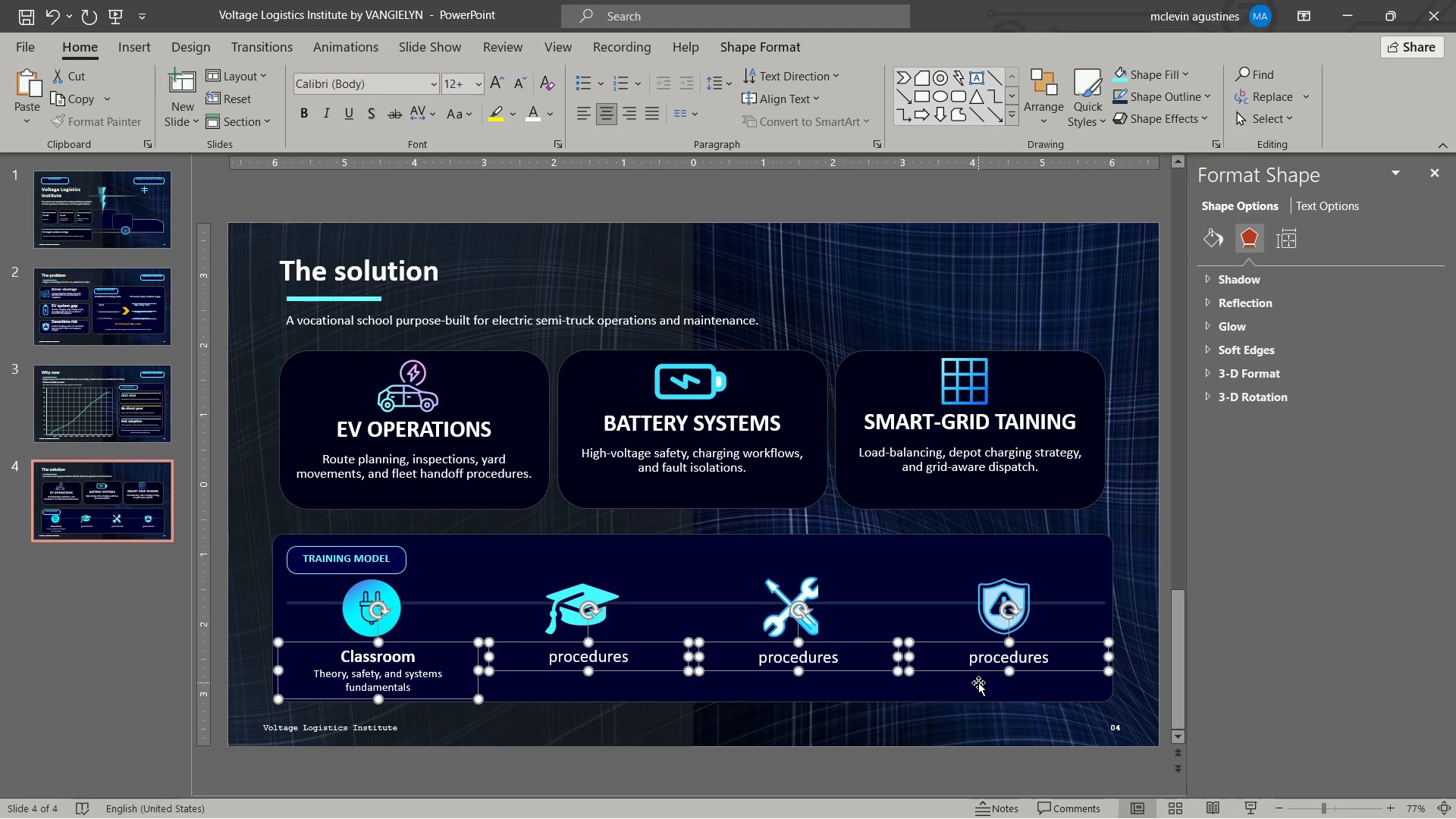 
key(ArrowUp)
 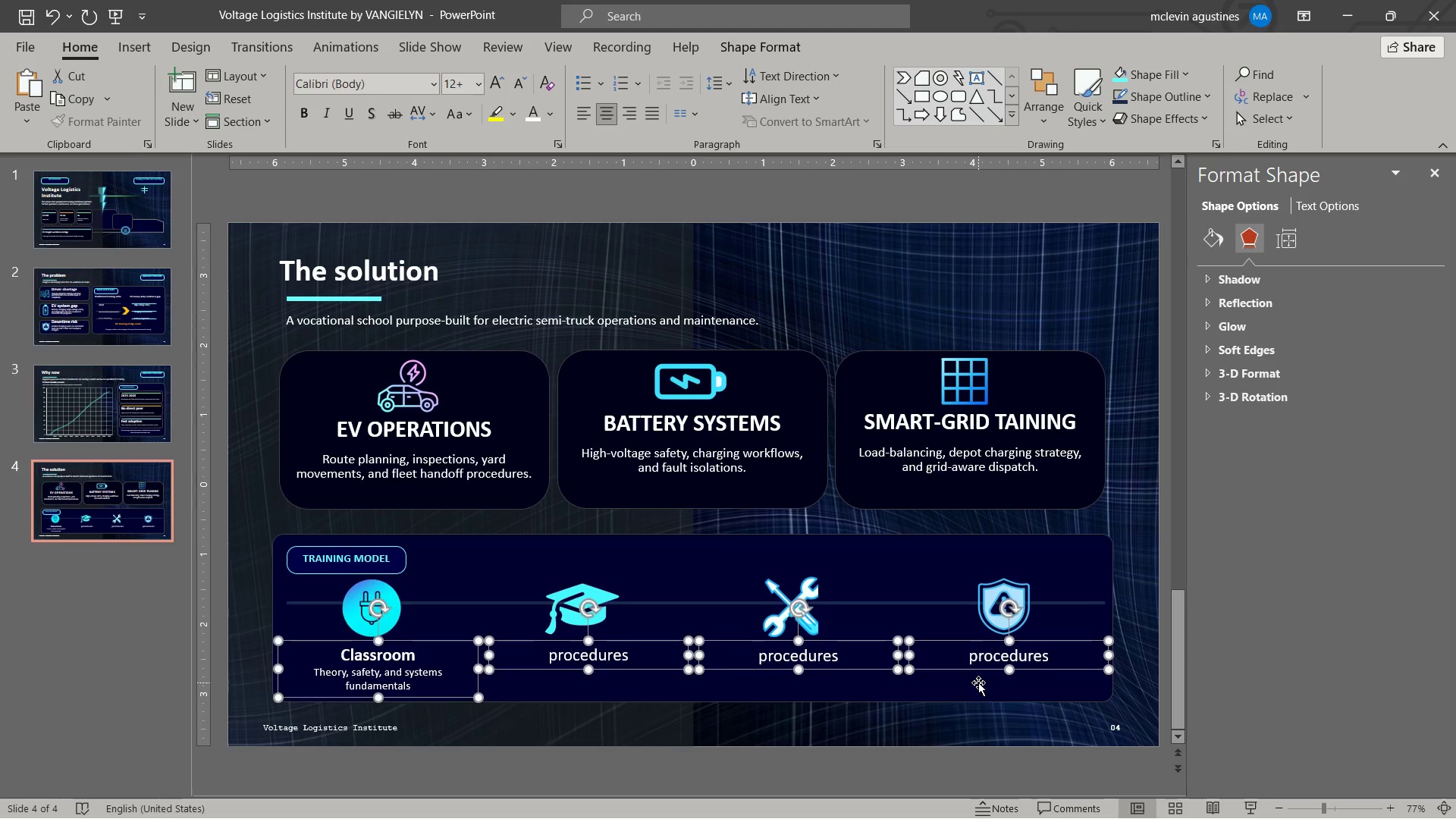 
key(ArrowUp)
 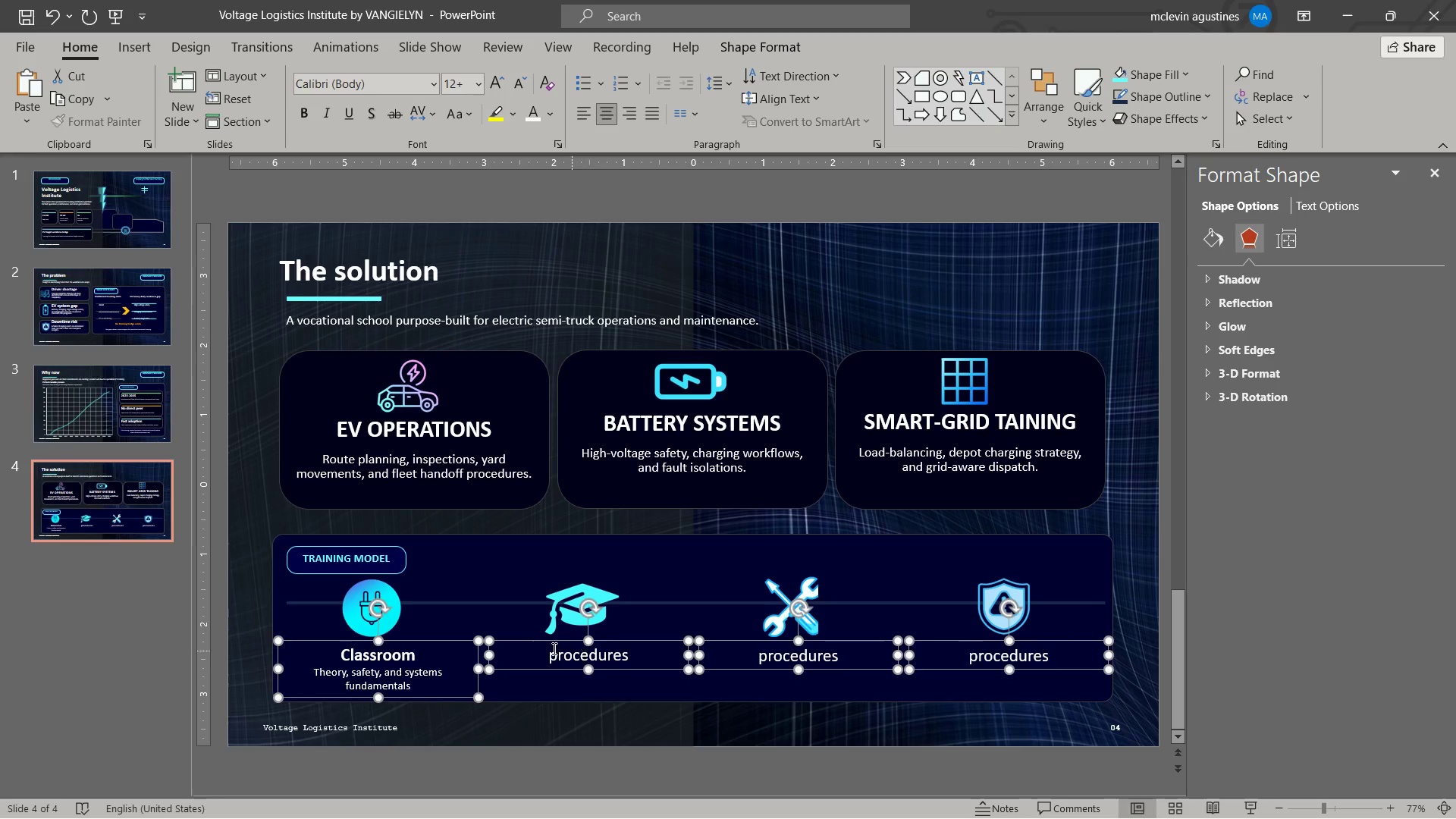 
key(Escape)
 